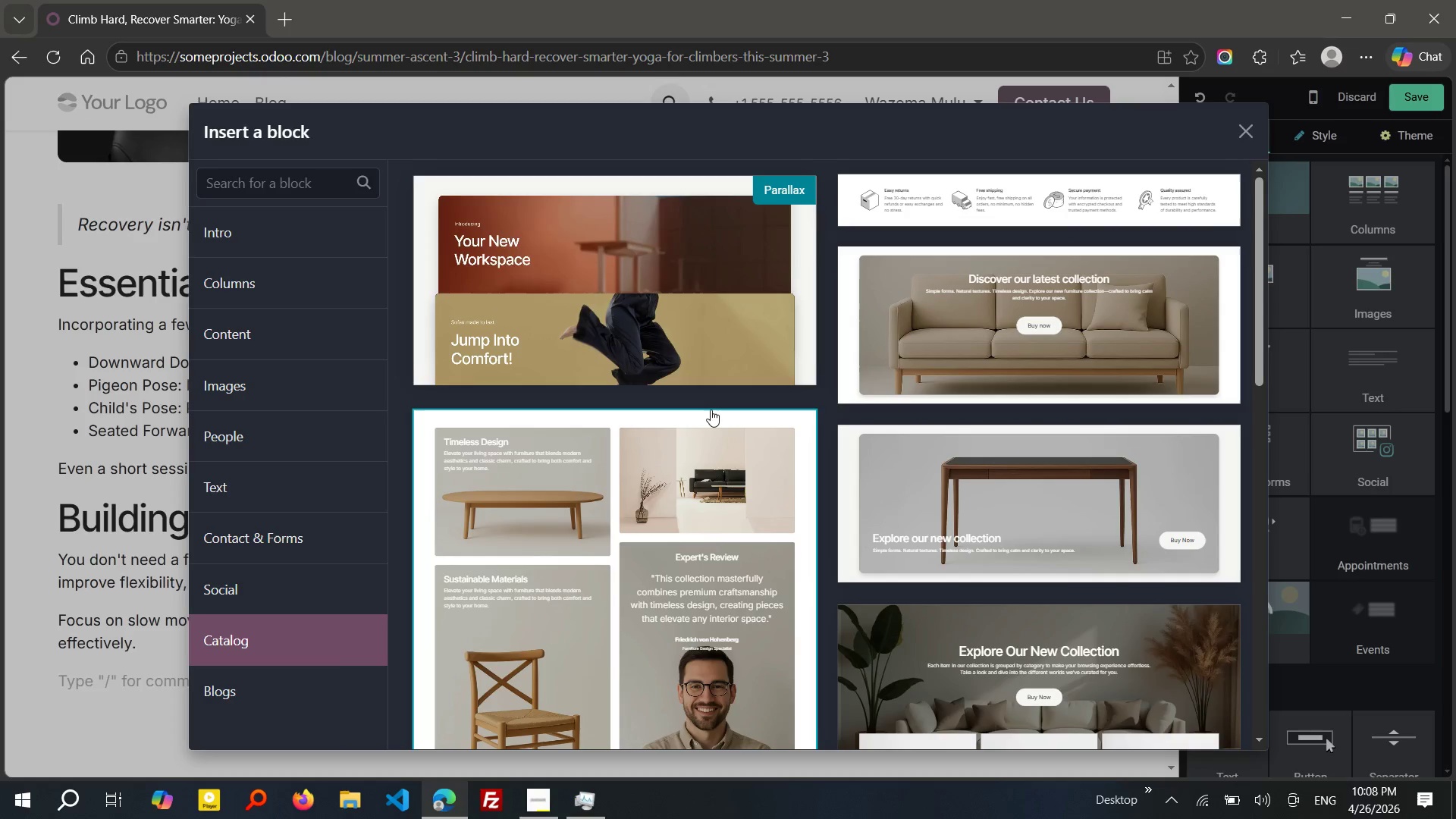 
wait(6.62)
 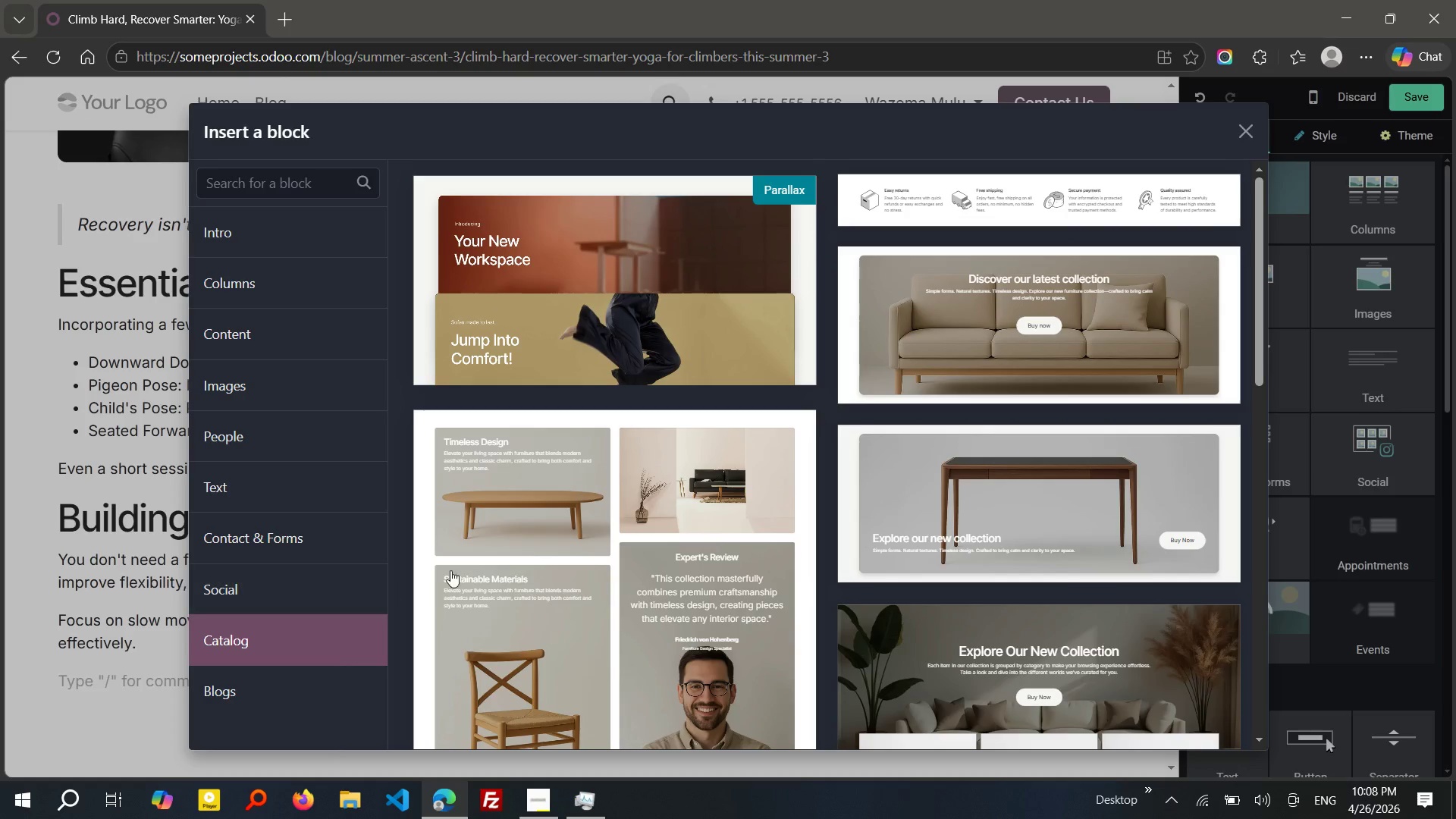 
left_click([965, 284])
 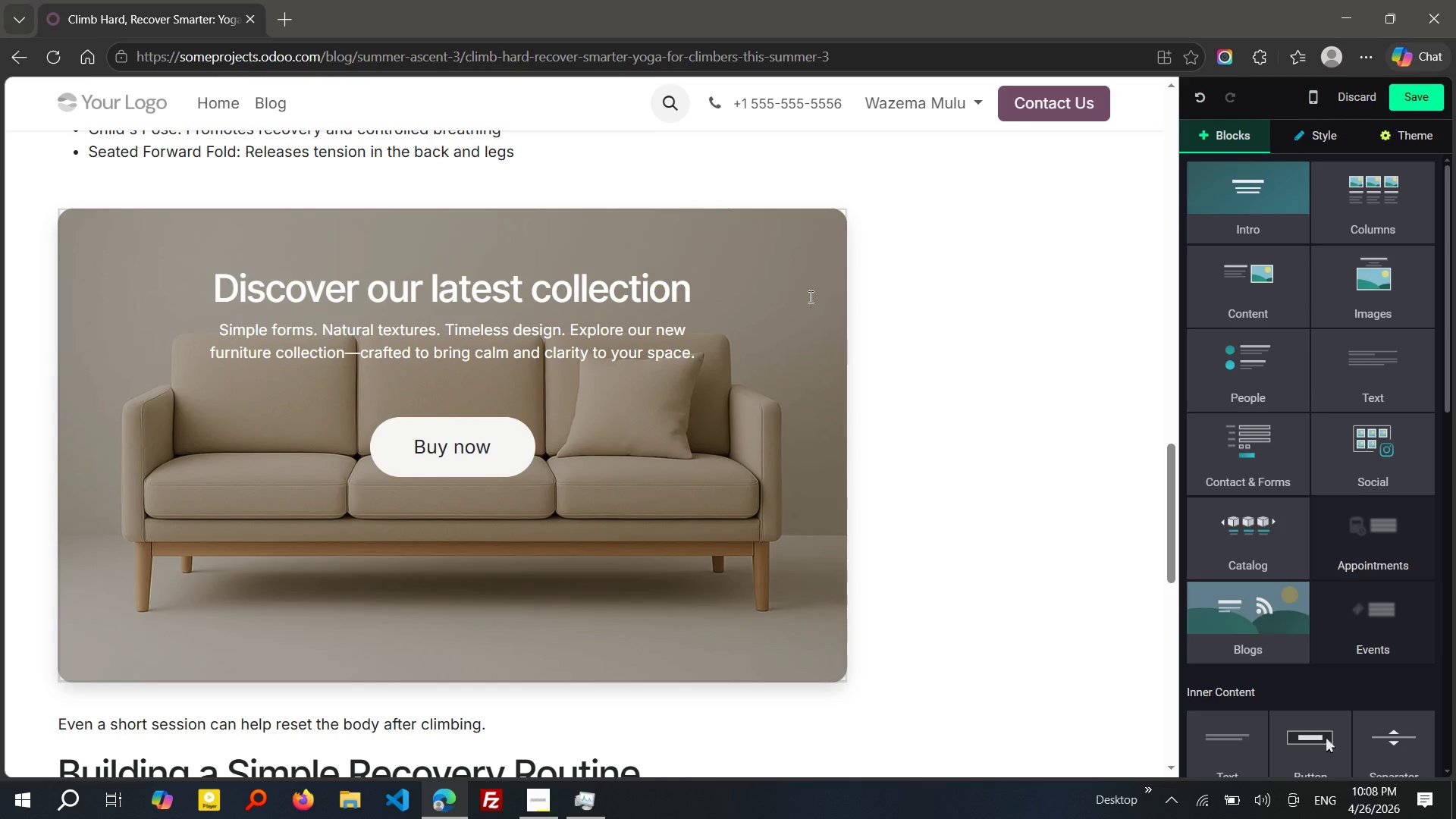 
wait(6.56)
 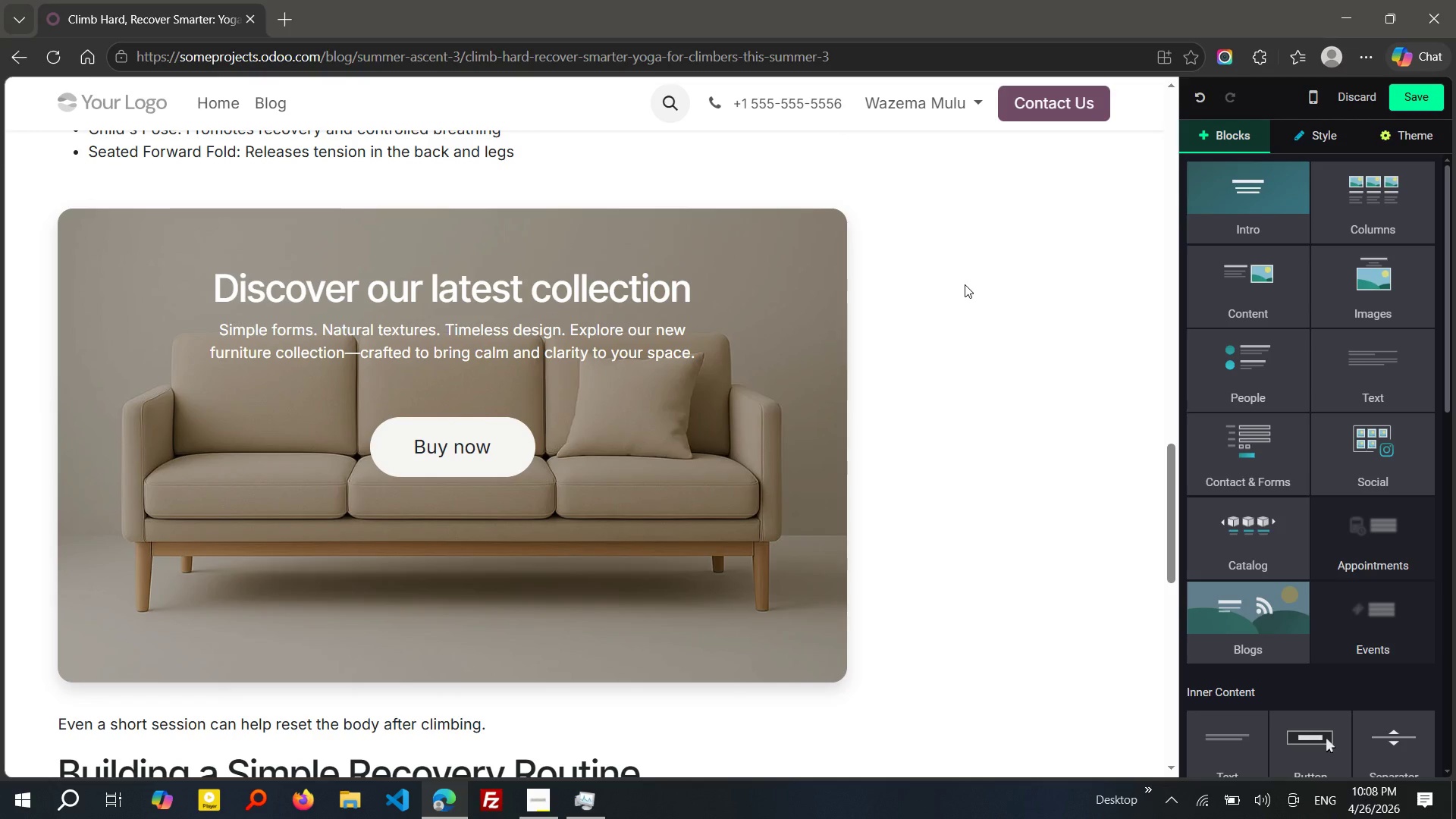 
left_click([490, 259])
 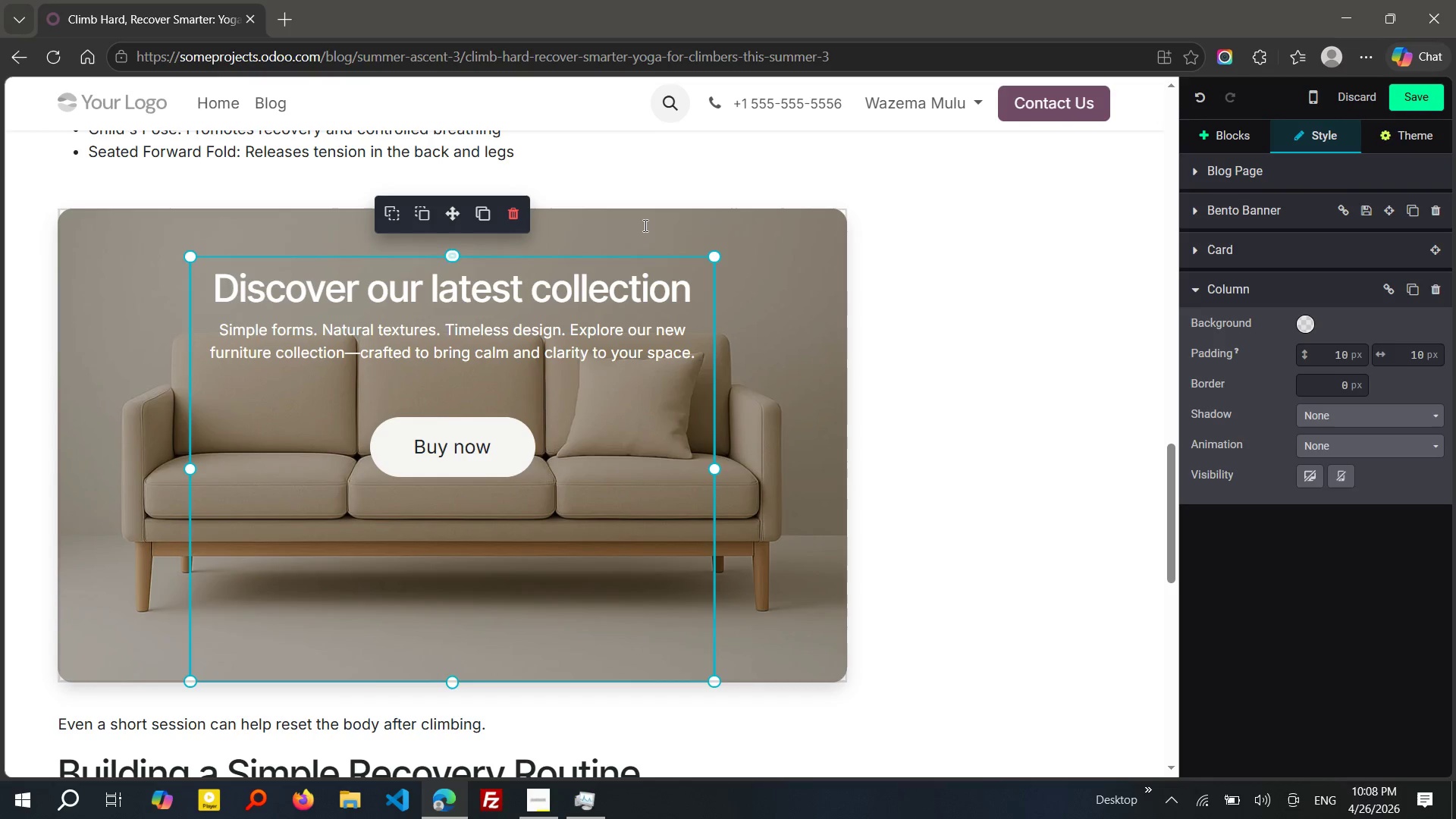 
left_click([644, 225])
 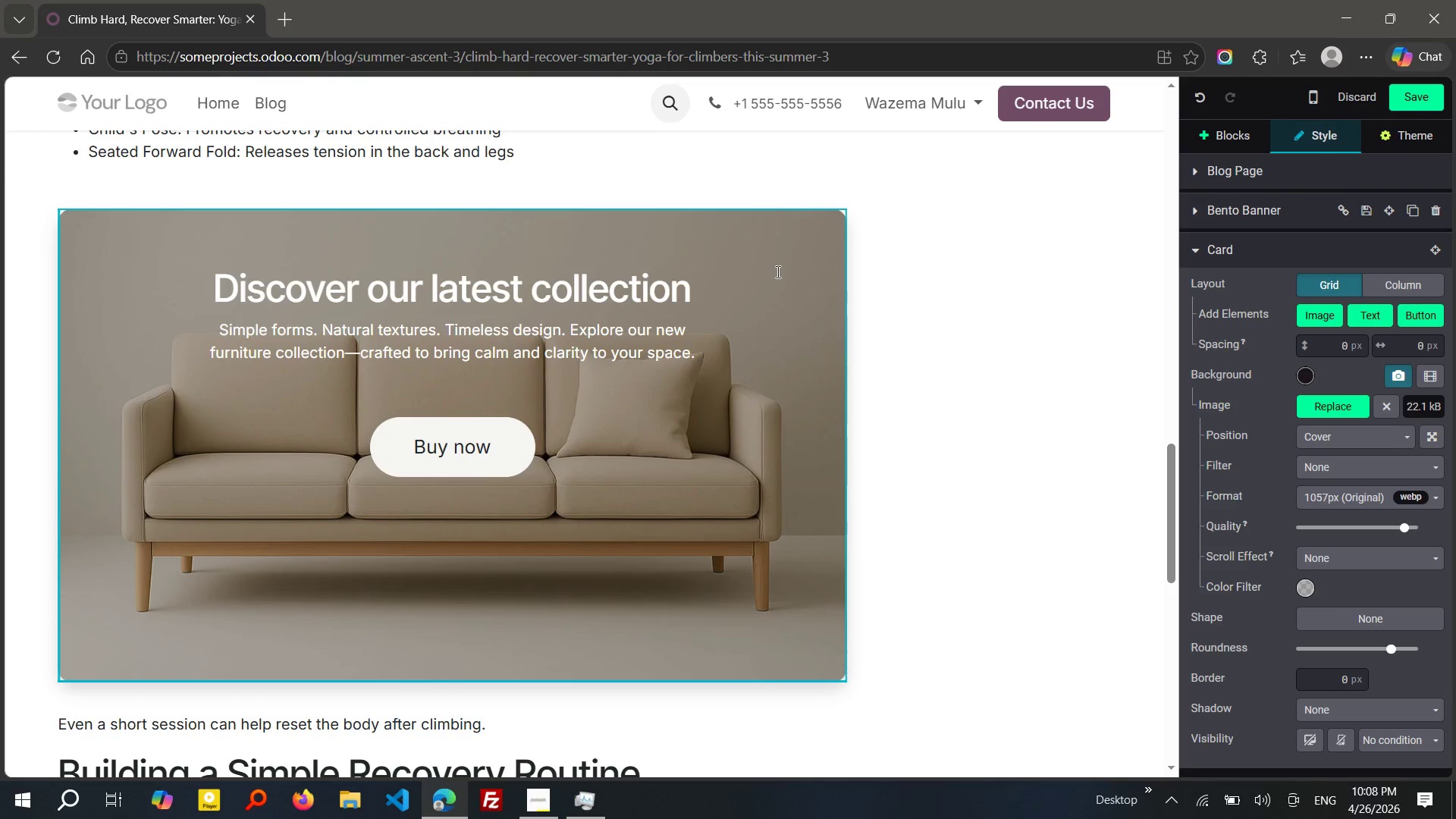 
left_click([777, 271])
 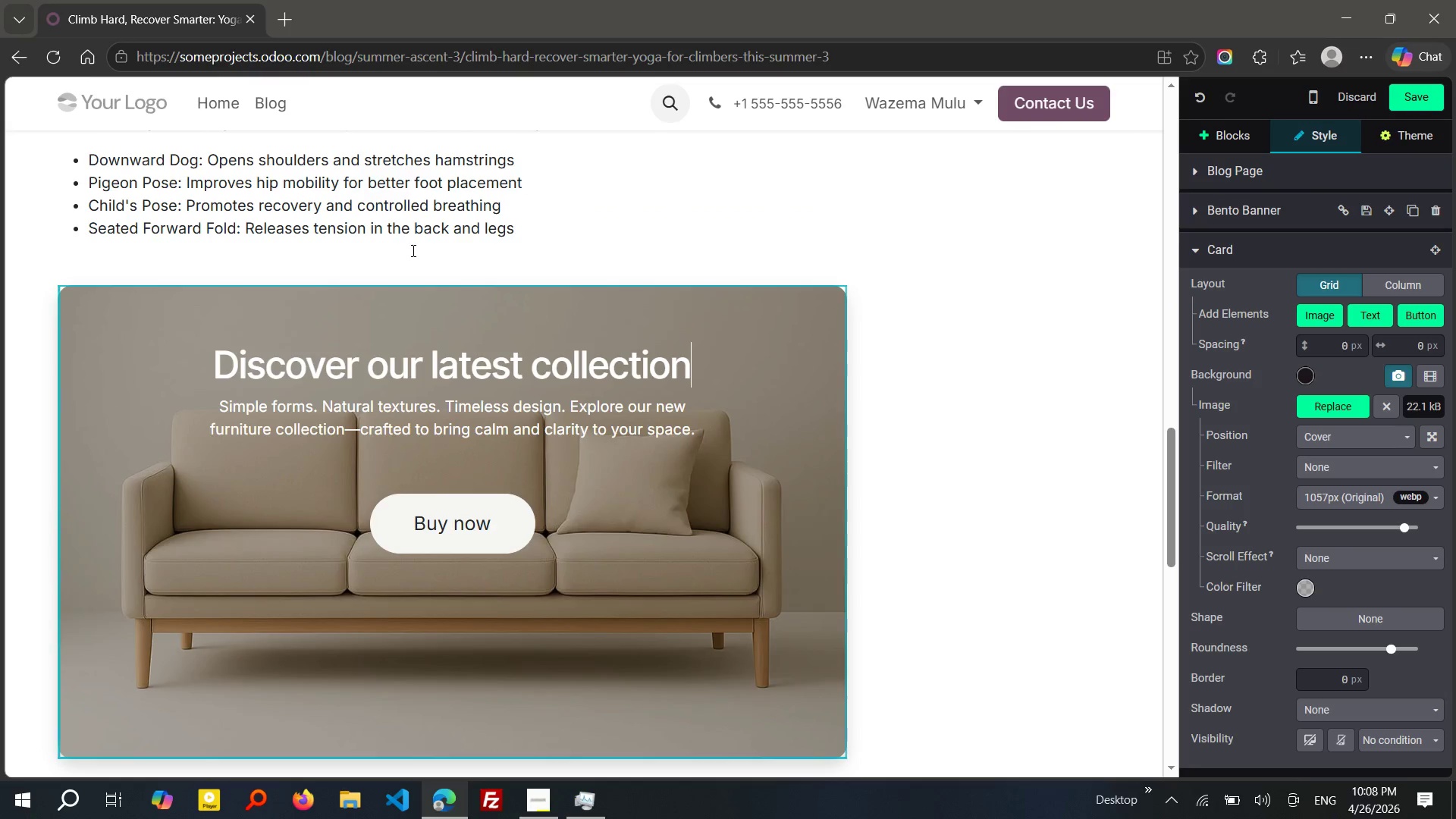 
left_click([410, 275])
 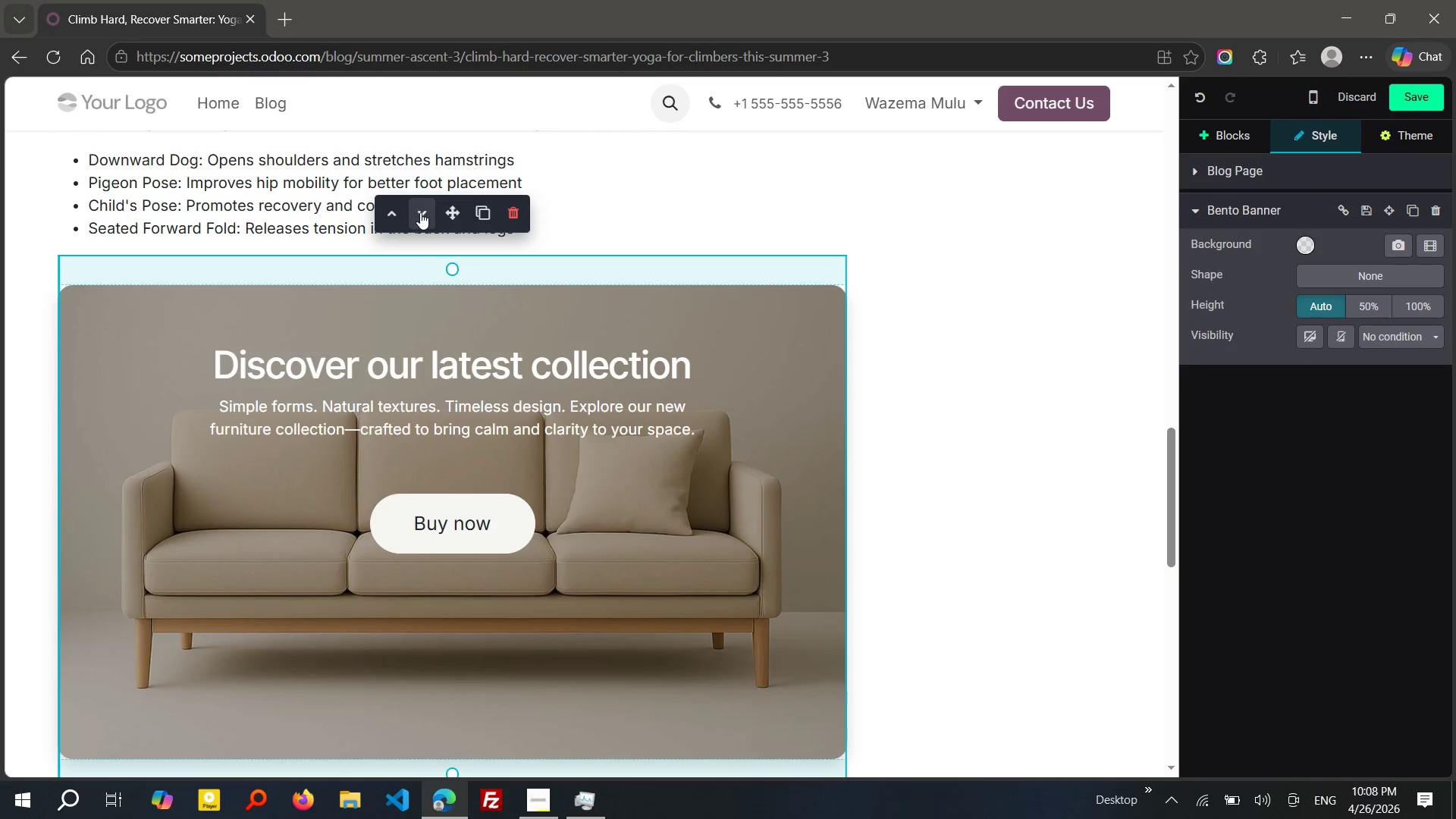 
left_click([420, 212])
 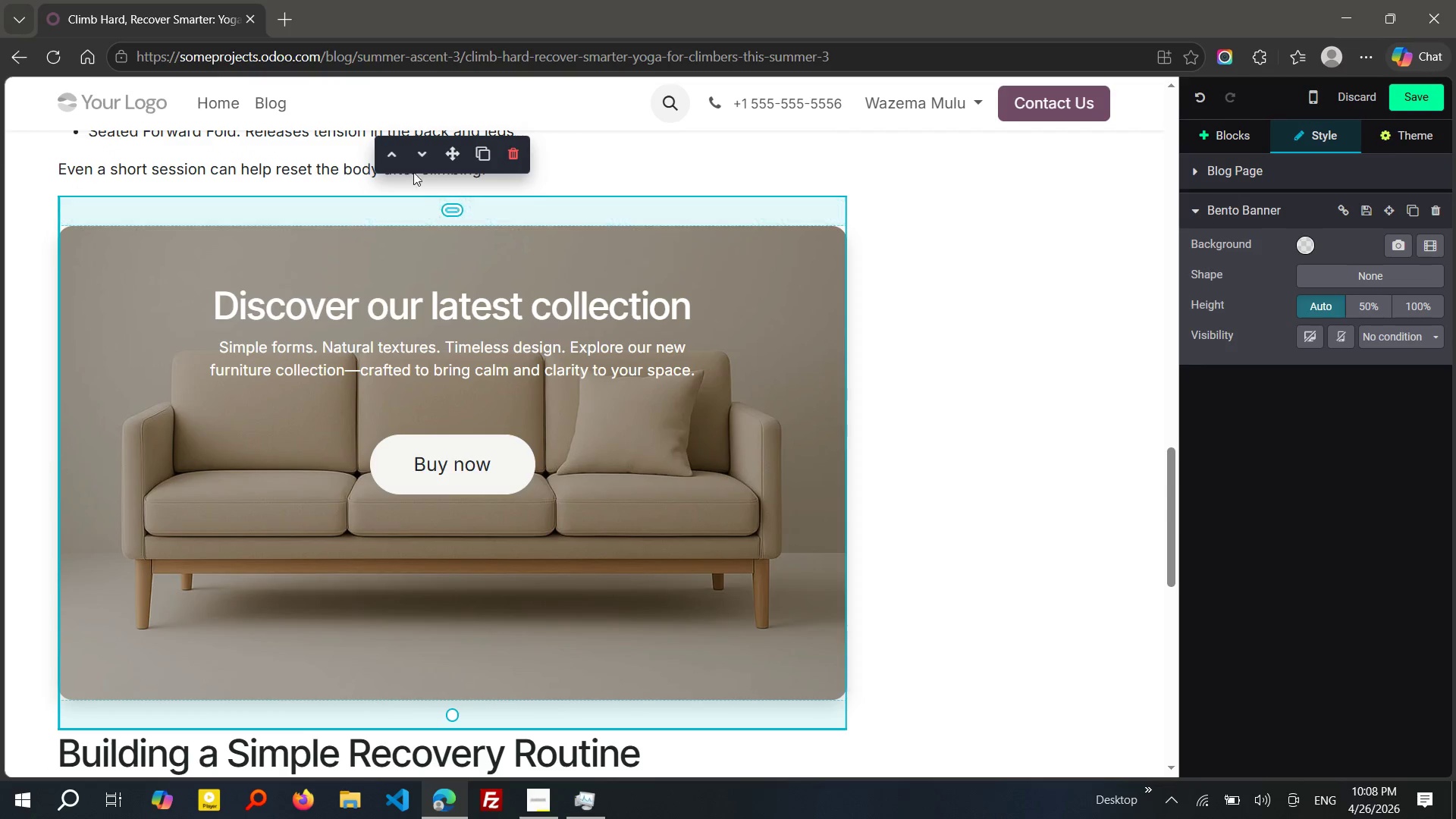 
left_click([421, 155])
 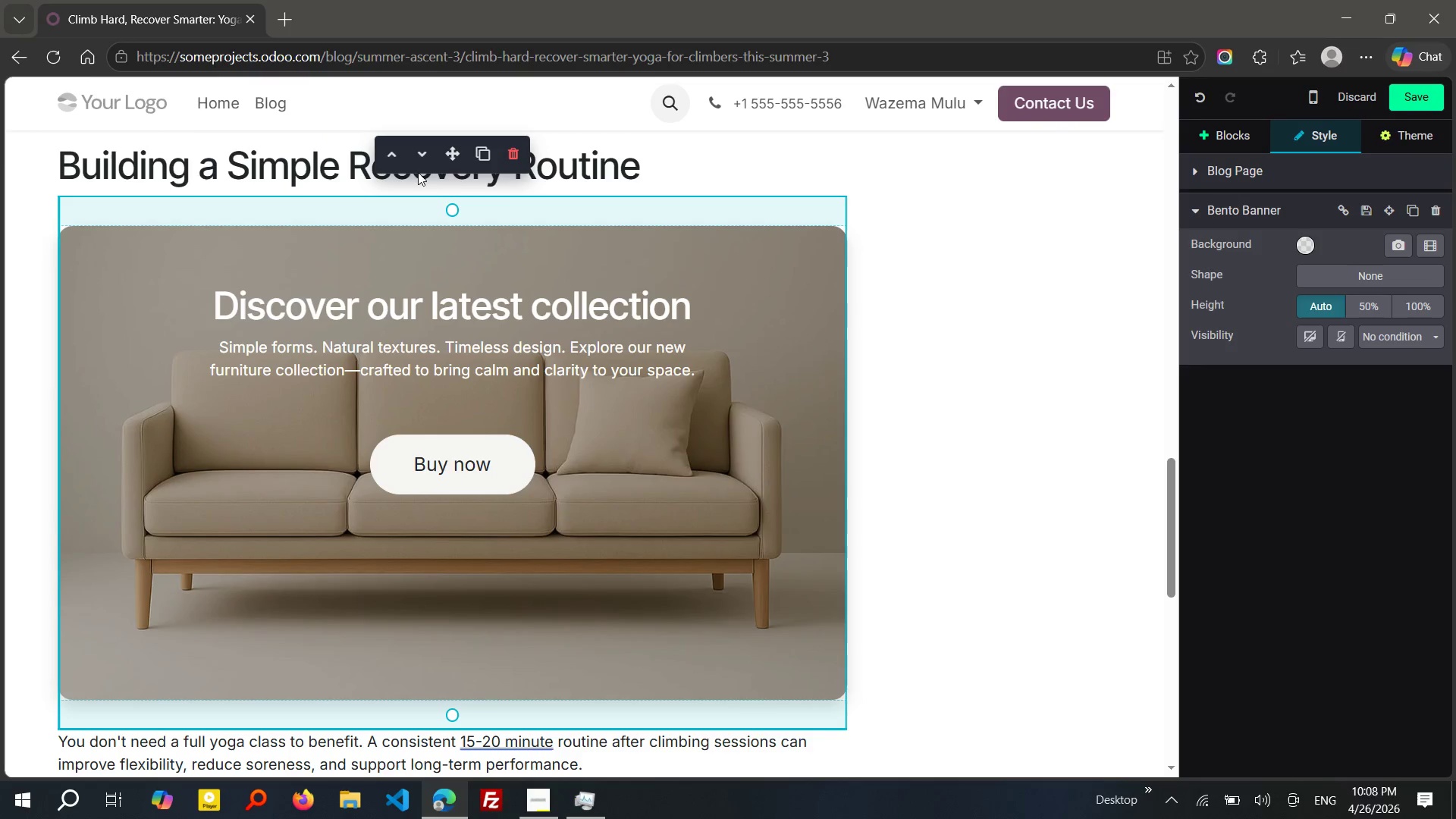 
left_click([418, 169])
 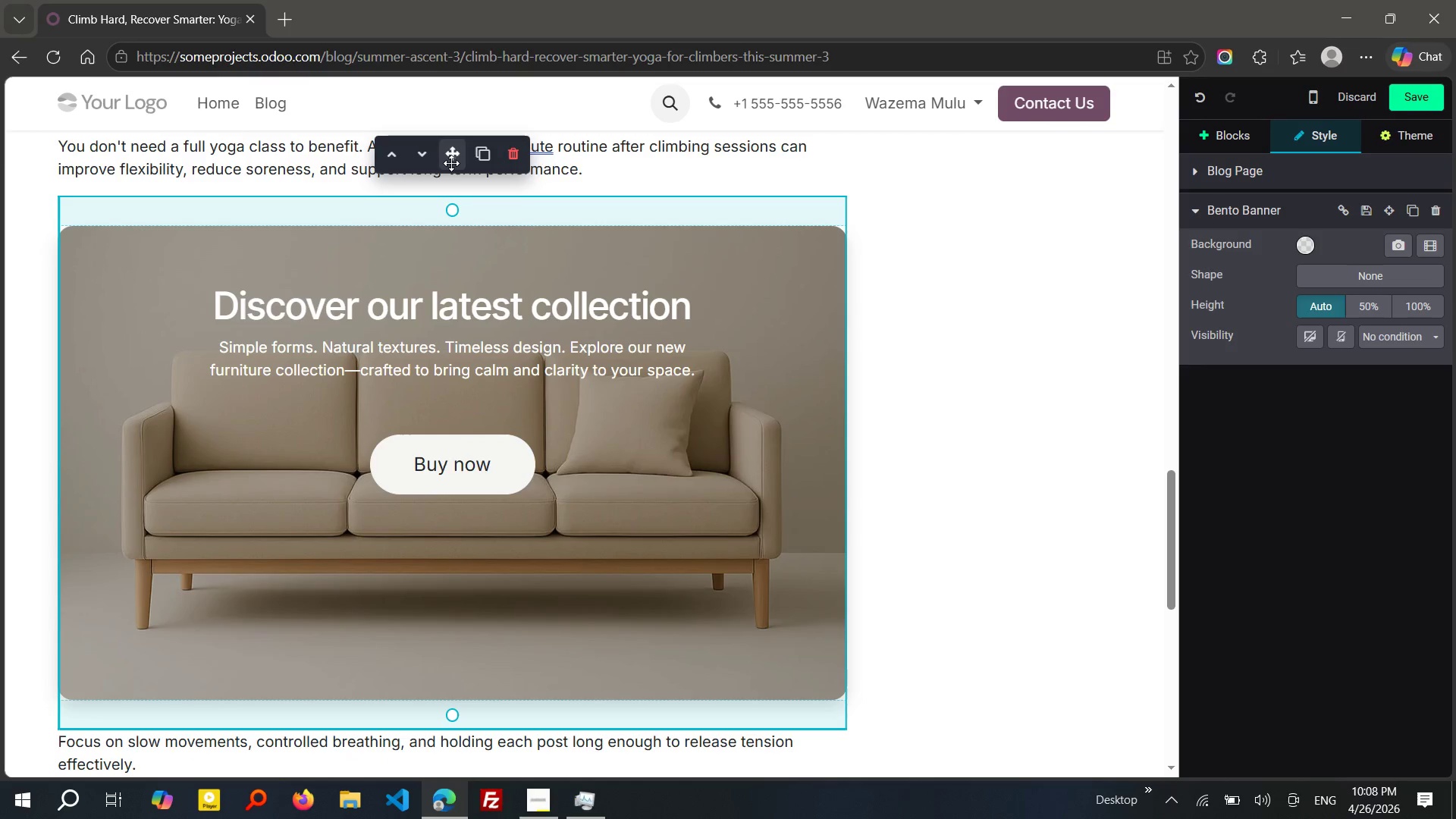 
left_click_drag(start_coordinate=[451, 163], to_coordinate=[409, 295])
 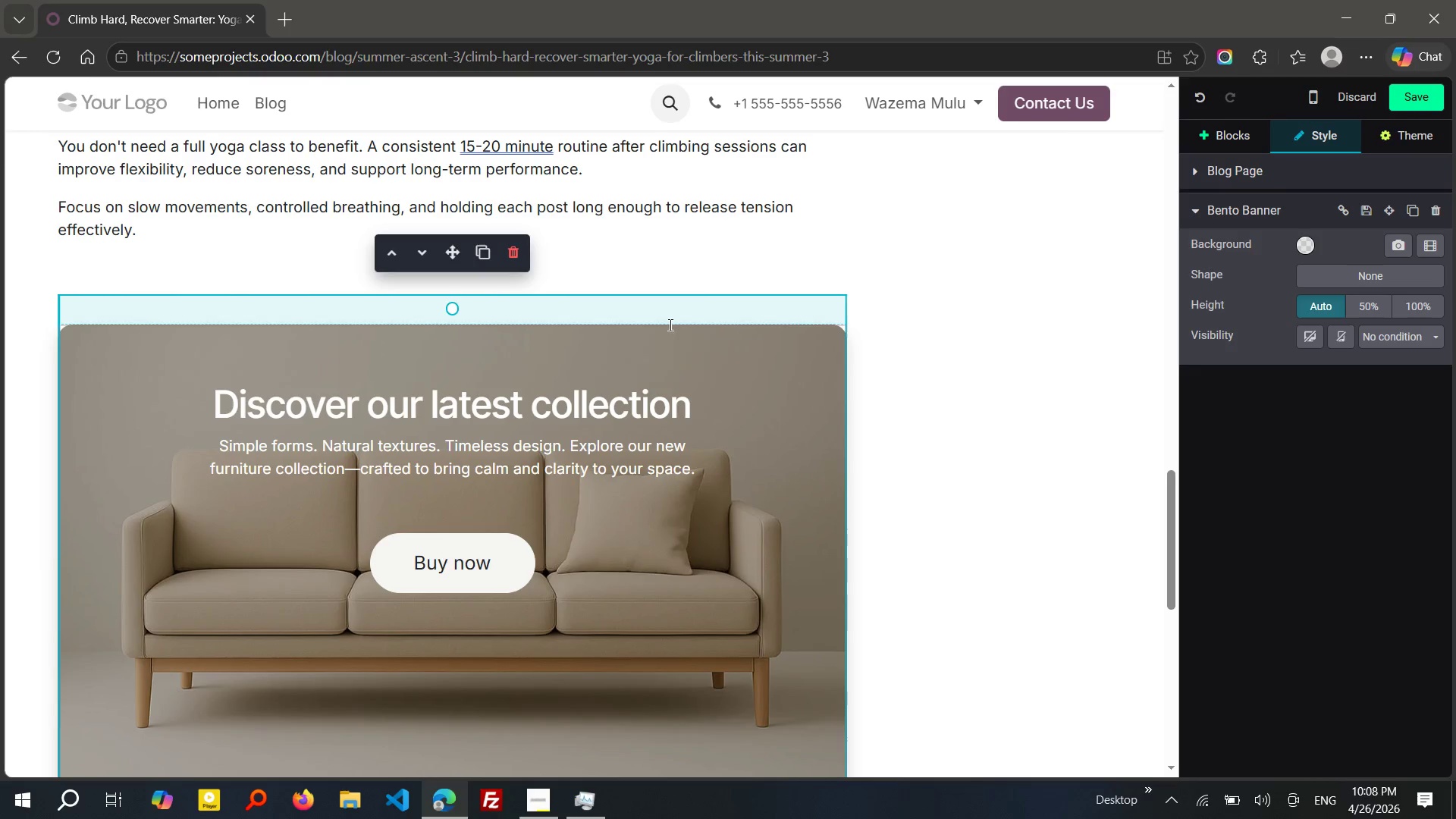 
wait(6.08)
 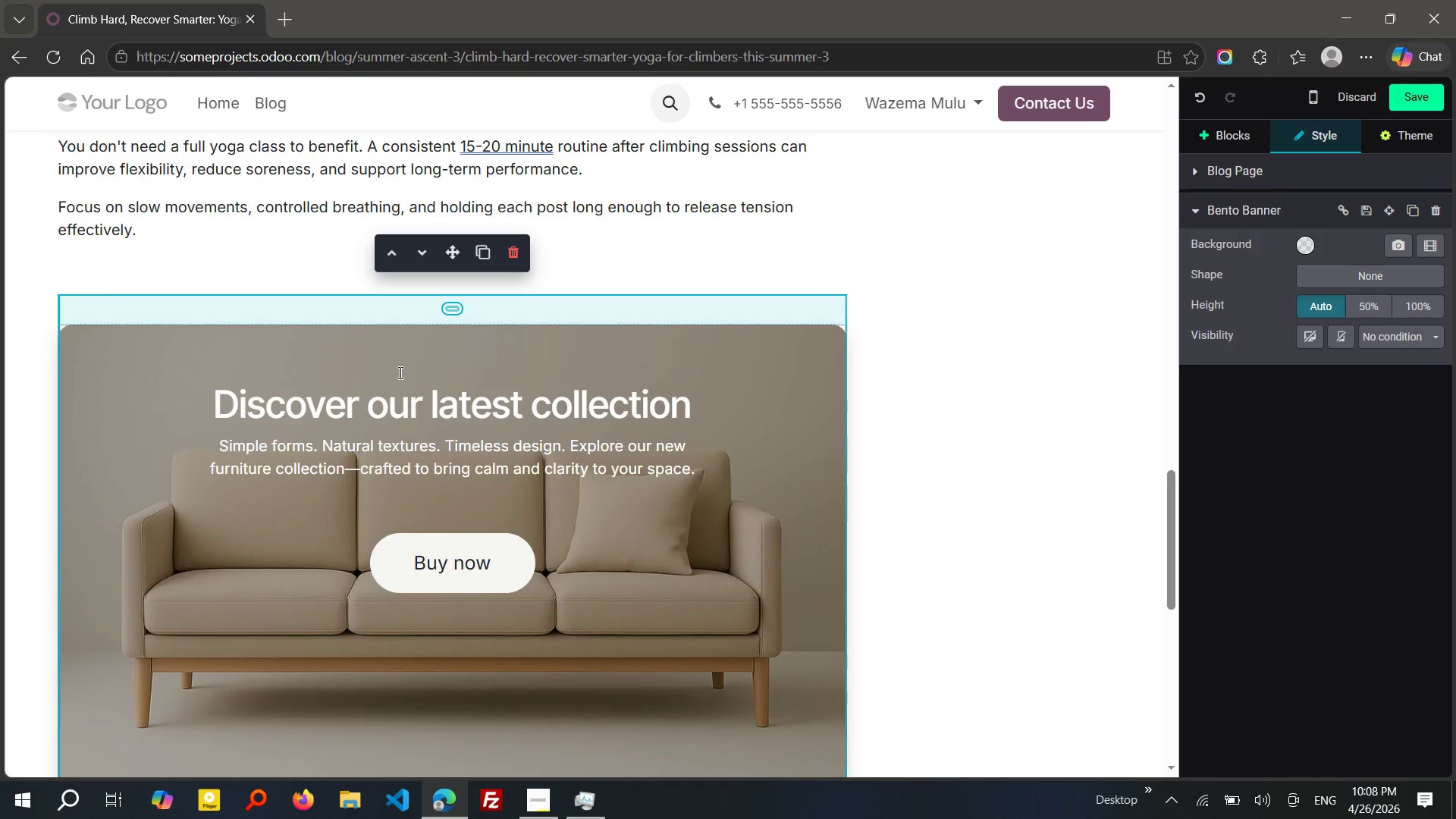 
left_click([632, 454])
 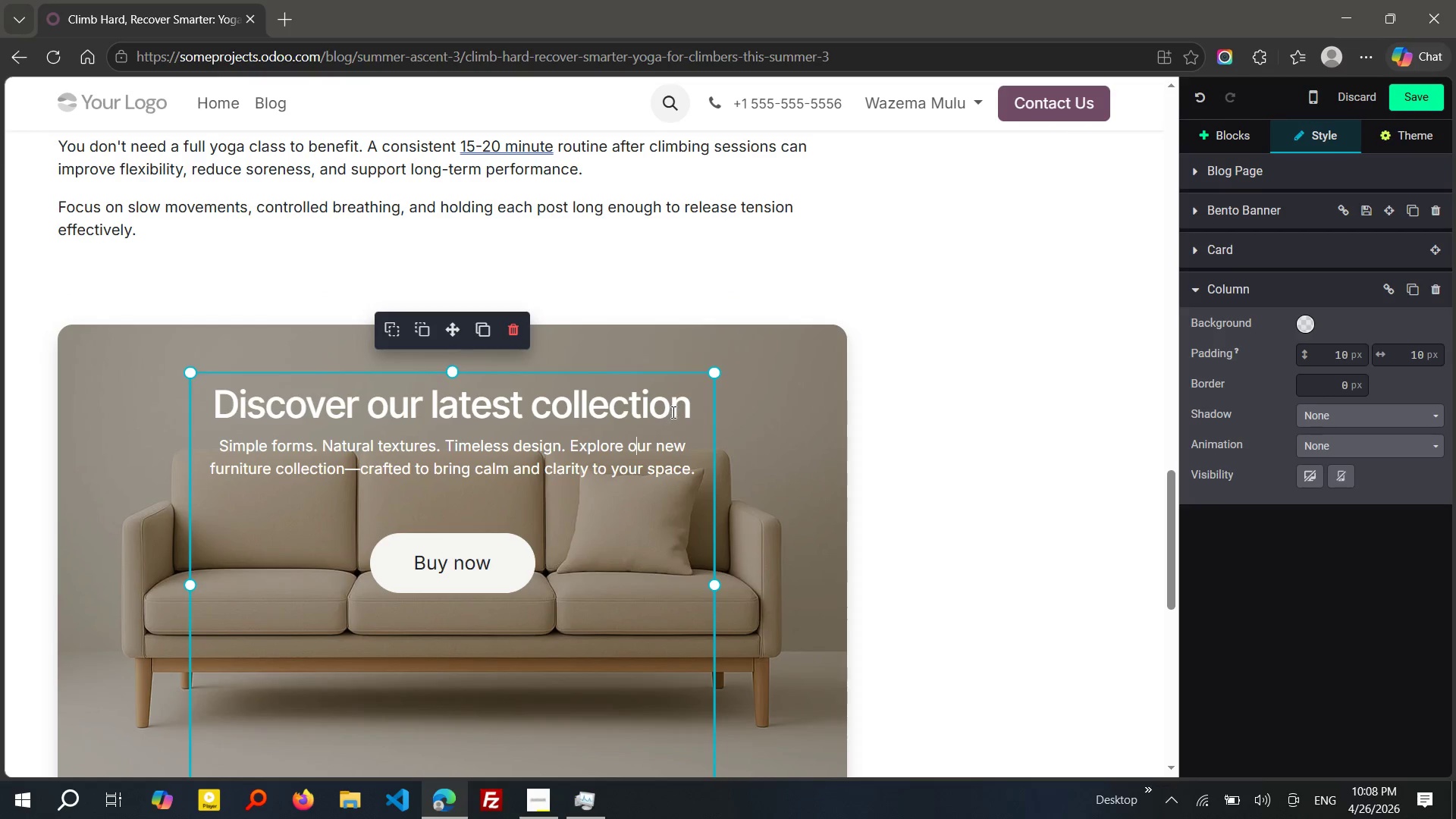 
left_click_drag(start_coordinate=[672, 412], to_coordinate=[166, 412])
 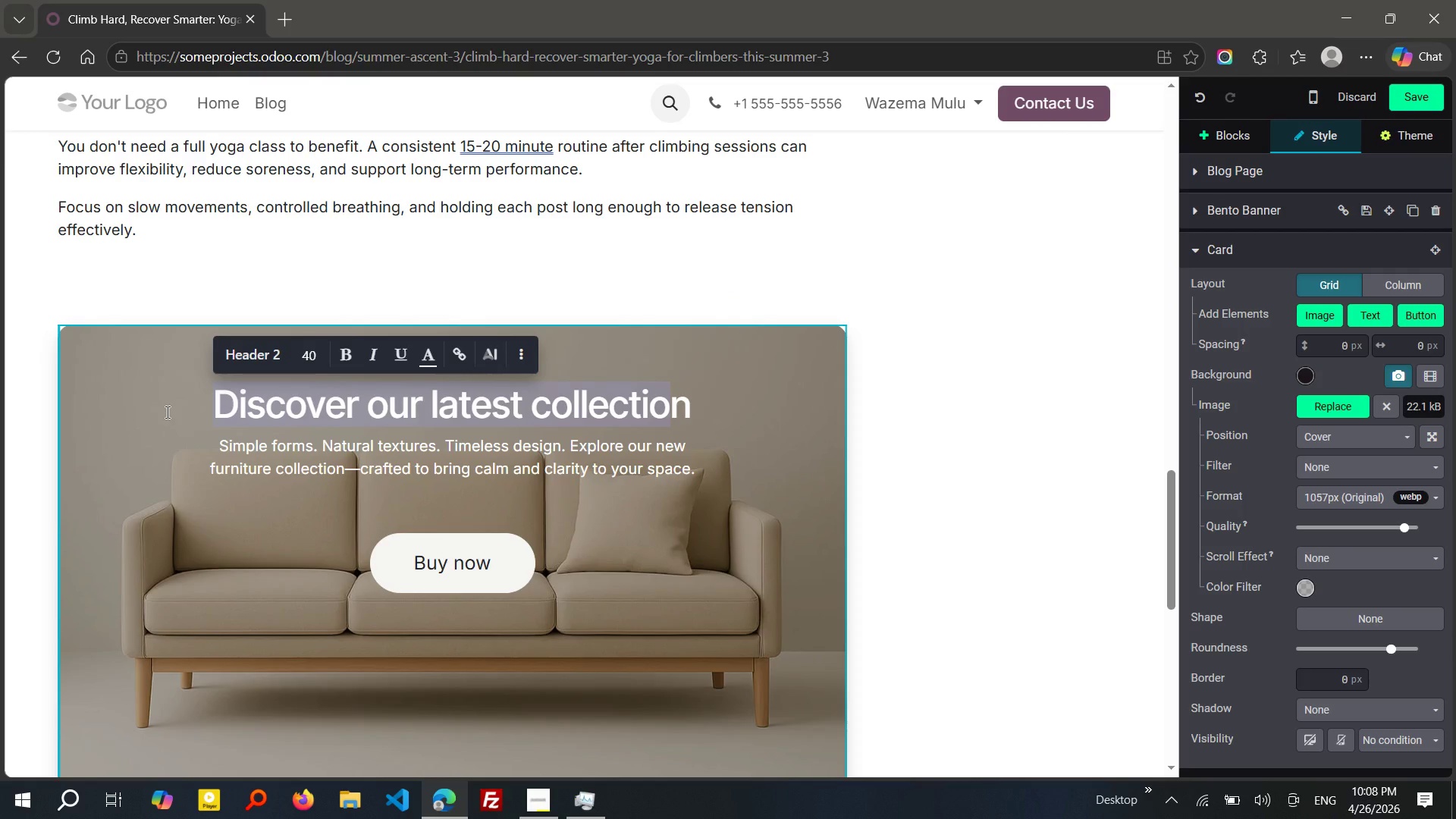 
key(Delete)
 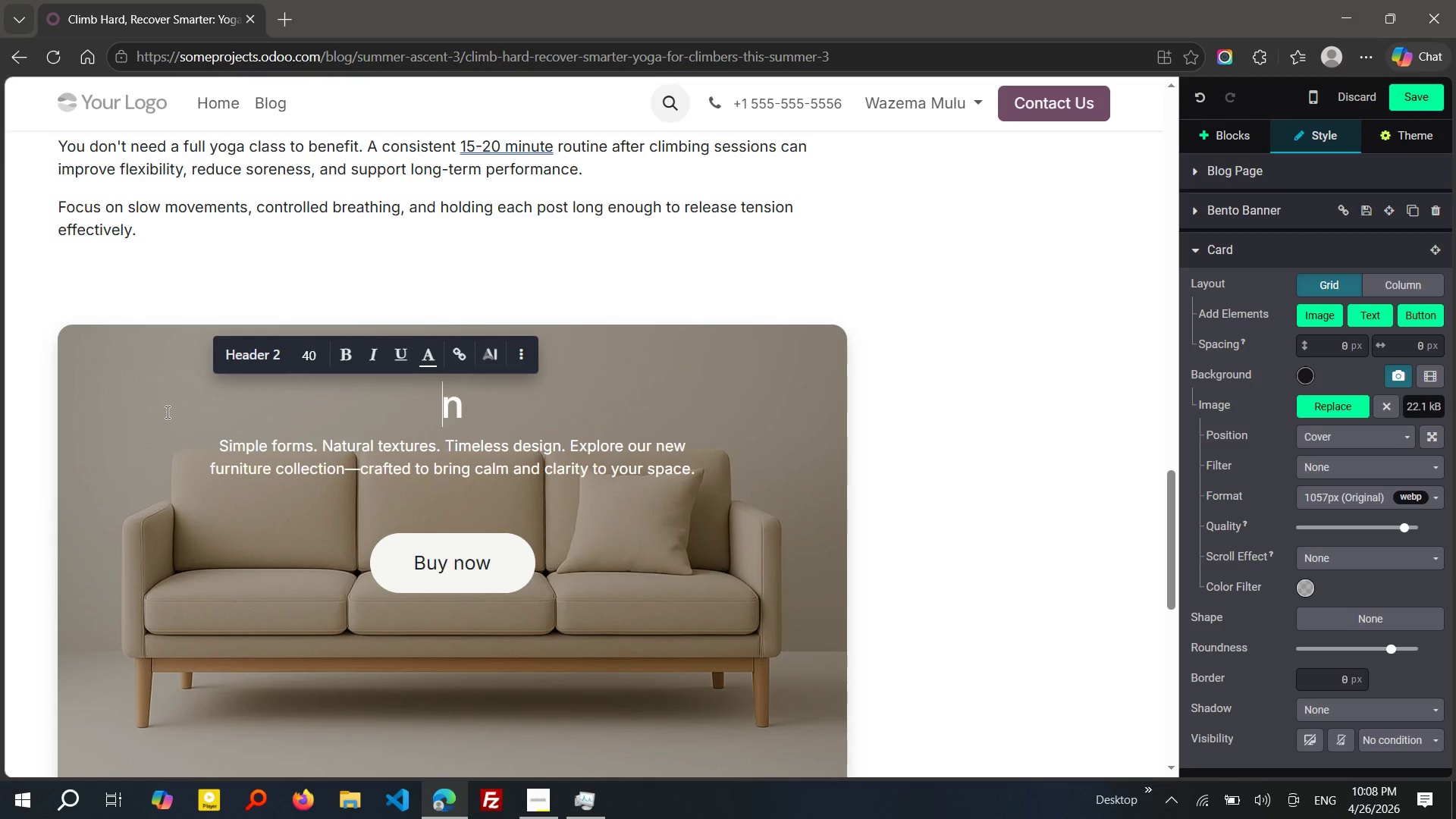 
type(B[Delete]alance strength)
 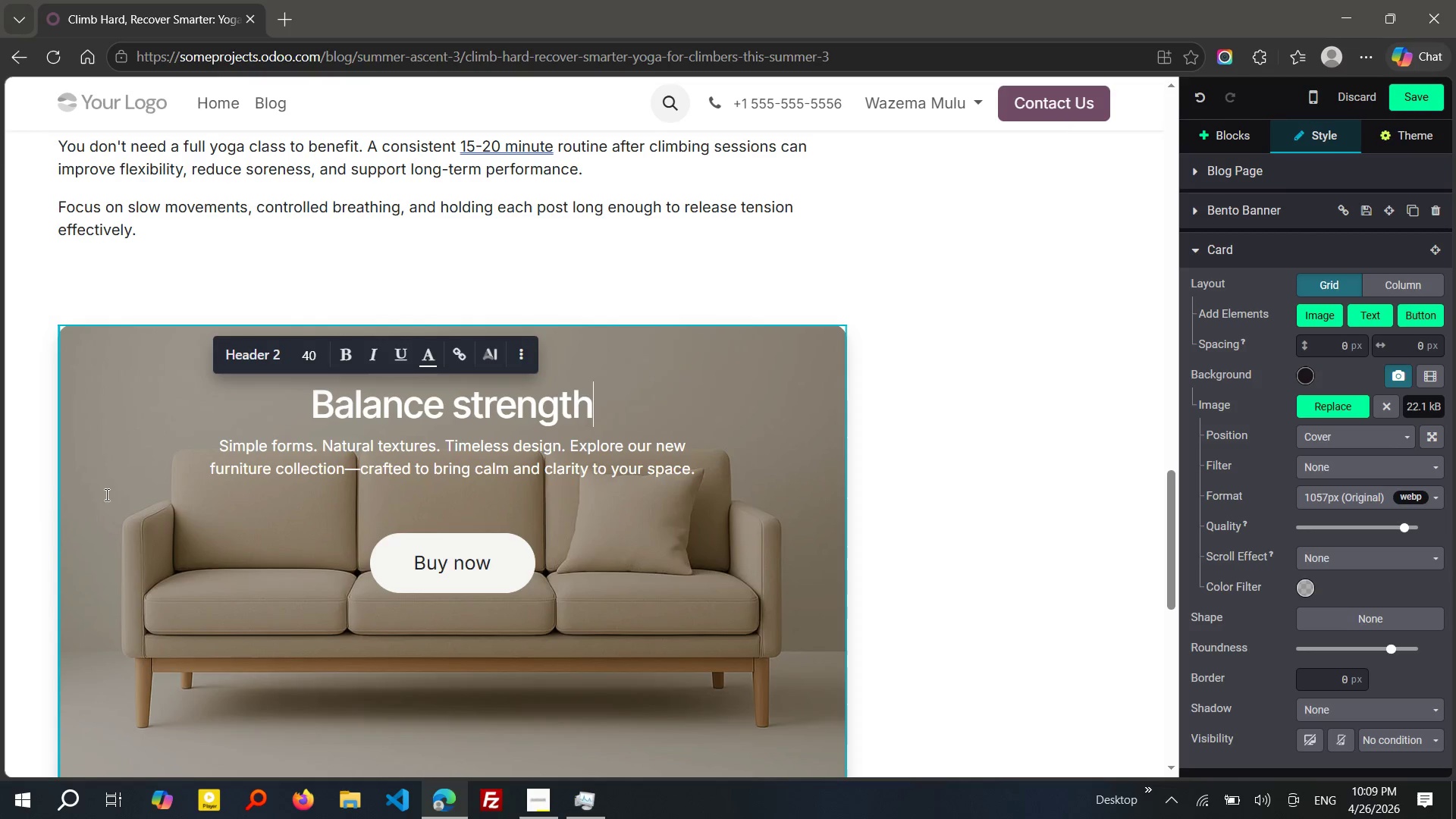 
wait(5.09)
 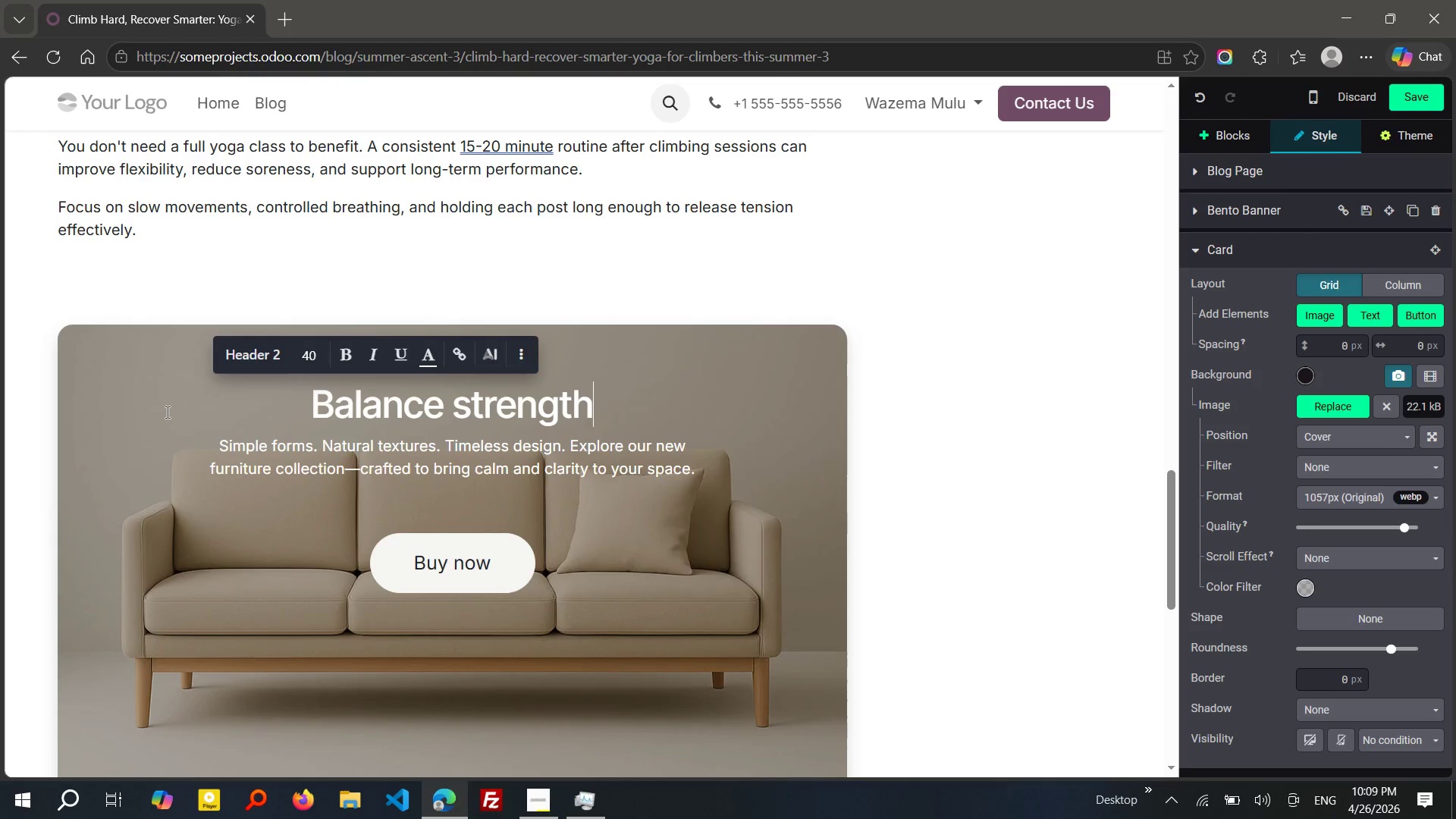 
key(Control+ArrowLeft)
 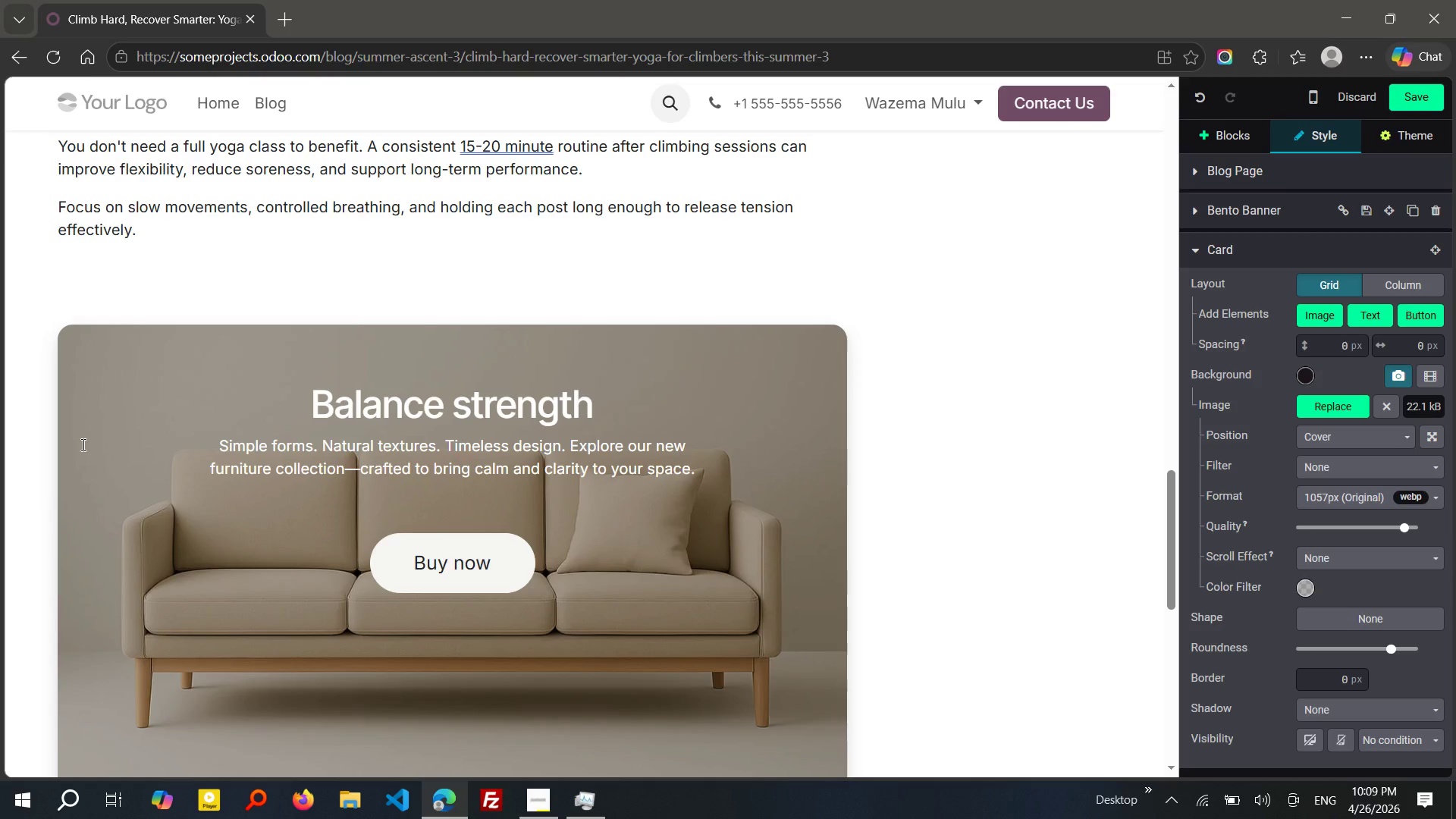 
key(Delete)
 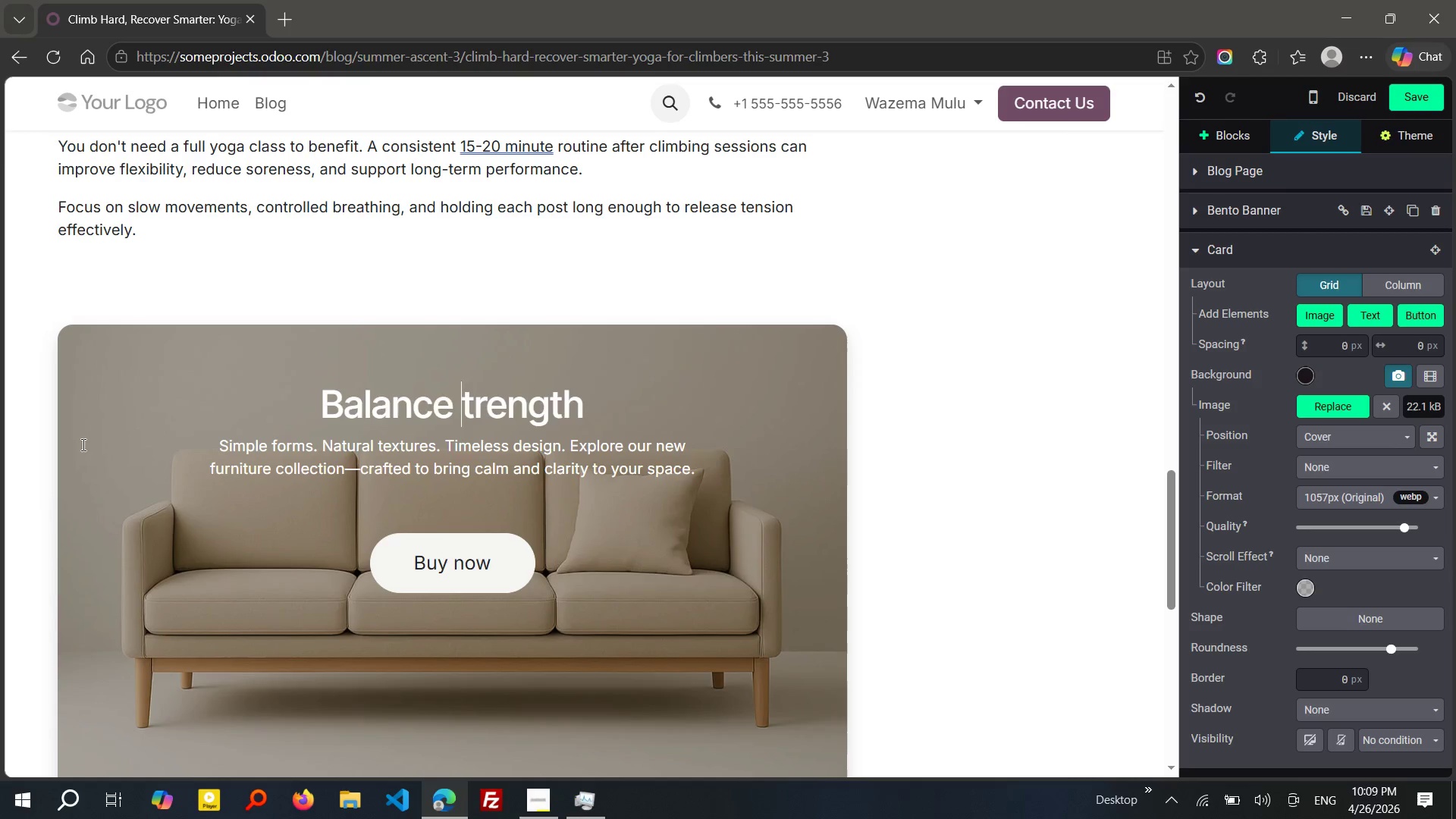 
key(Shift+S)
 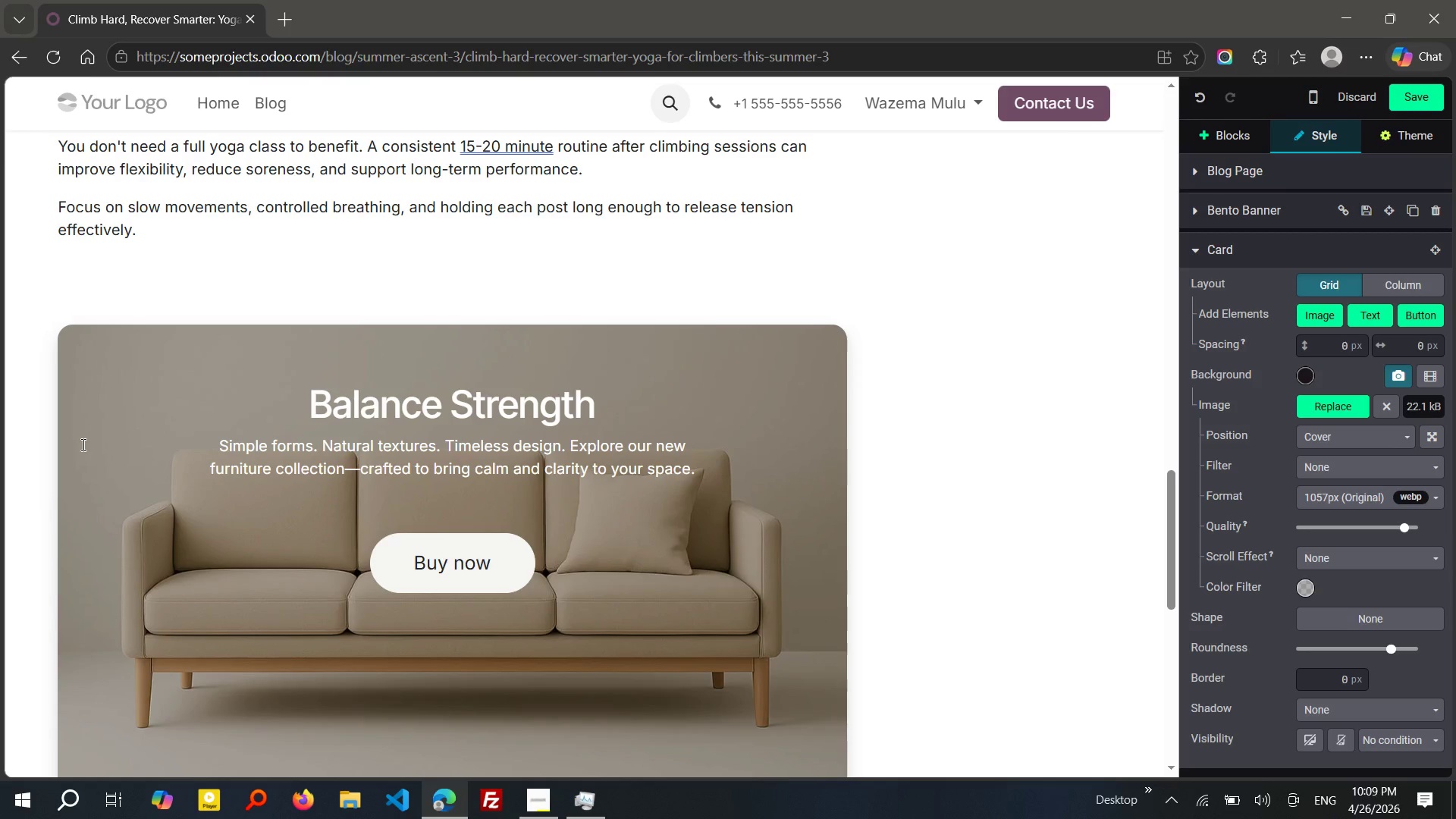 
key(Control+Shift+ArrowRight)
 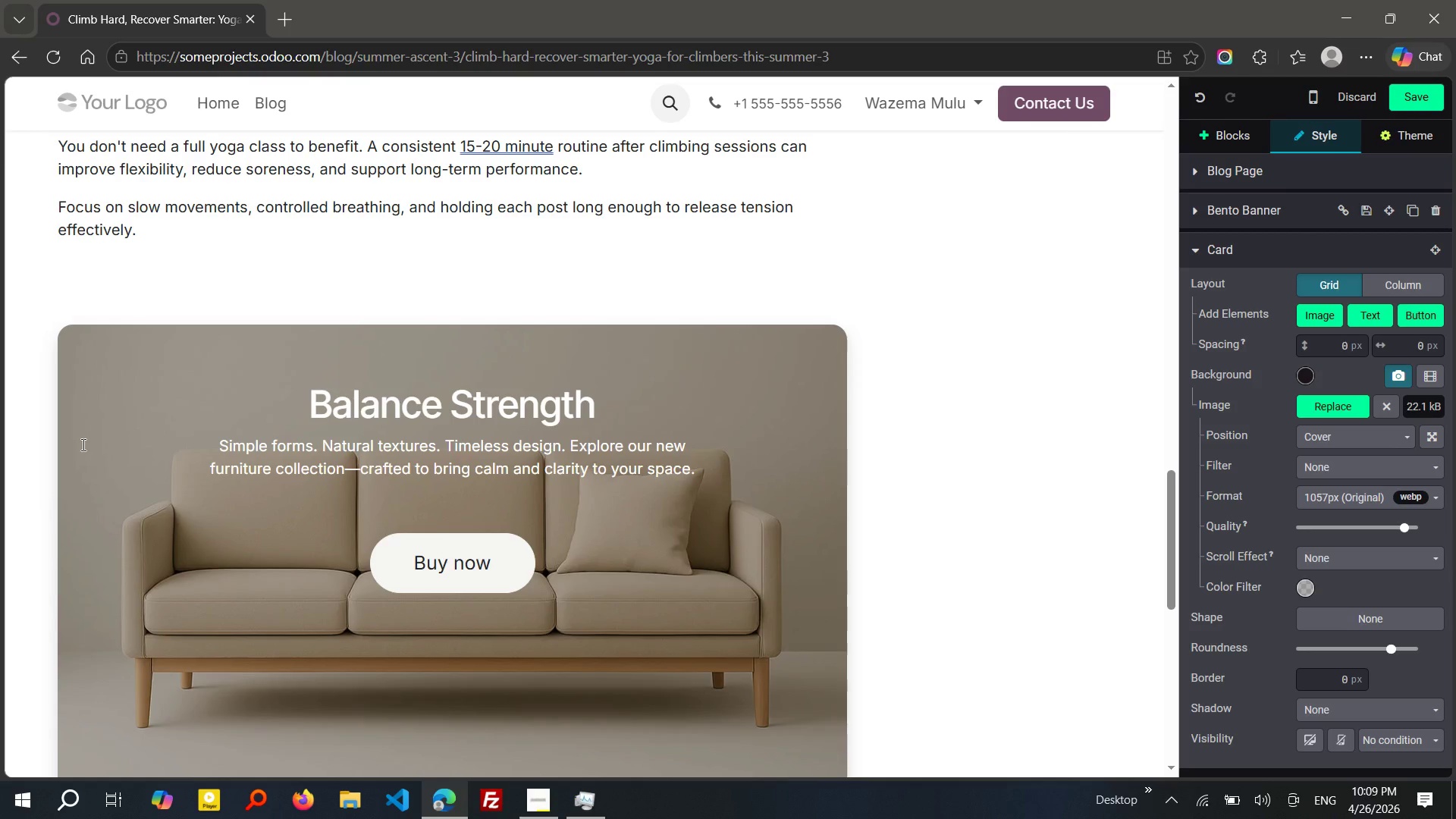 
type( with re)
key(Backspace)
type(recovery)
 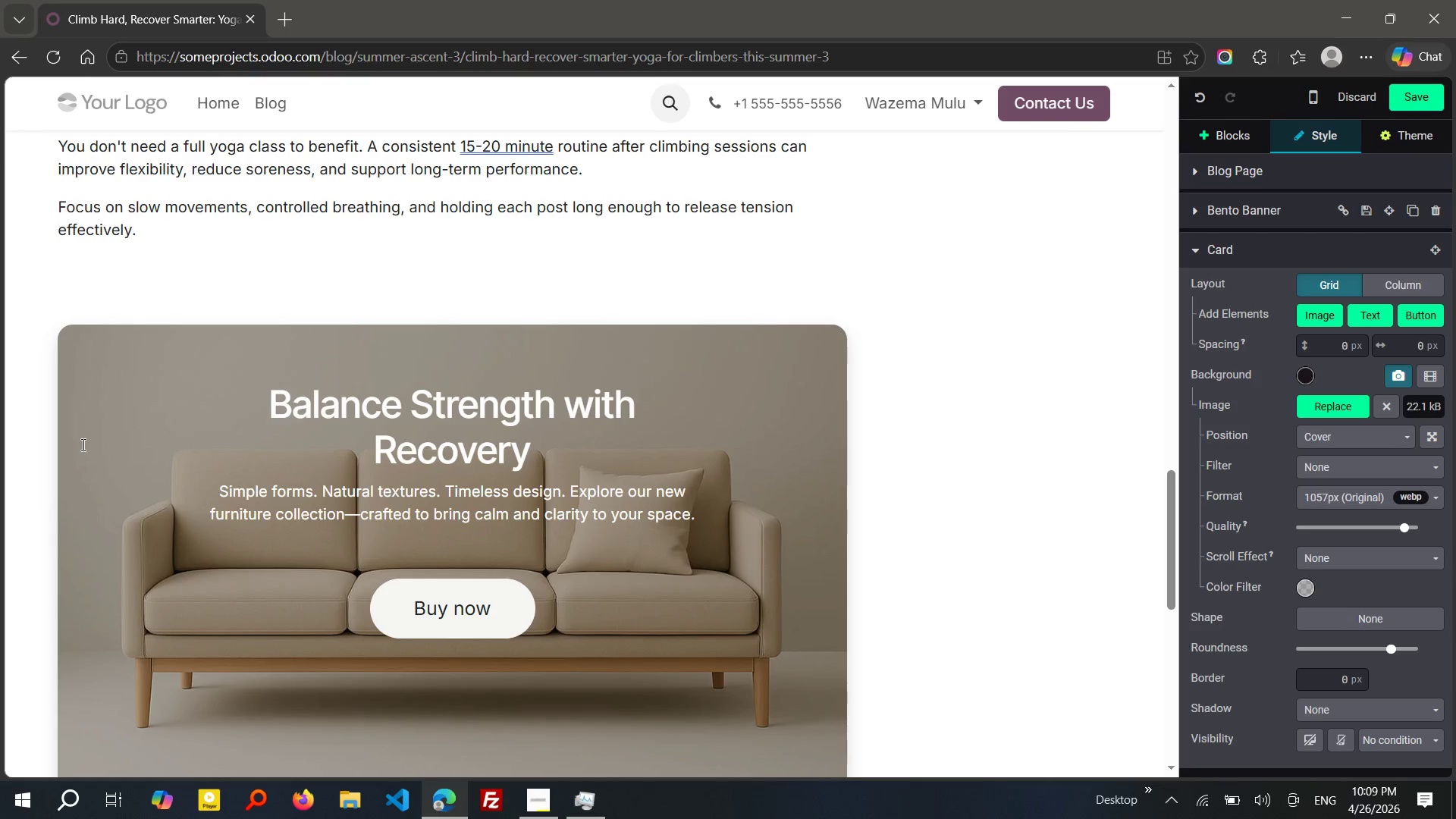 
wait(6.14)
 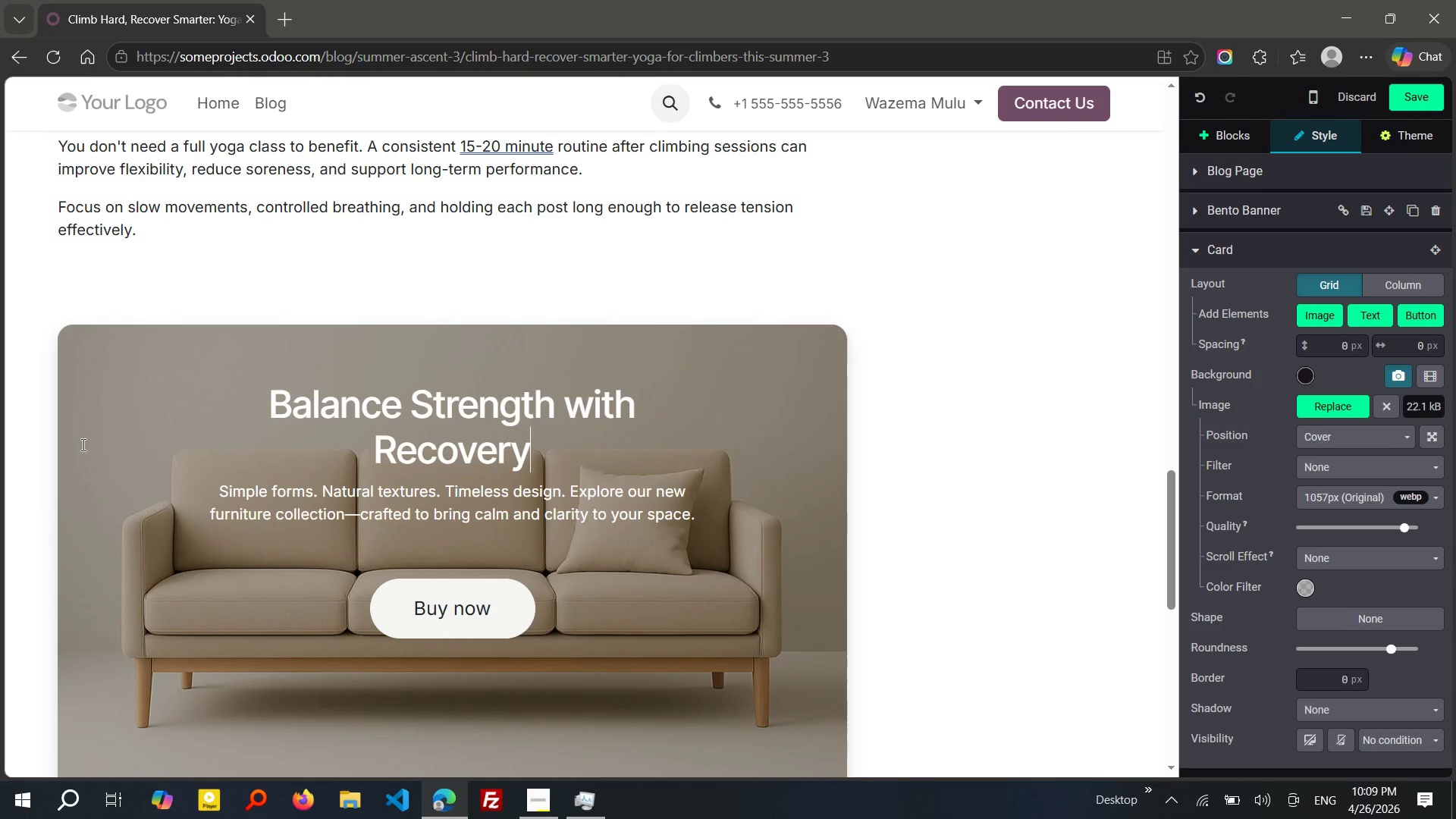 
left_click_drag(start_coordinate=[694, 512], to_coordinate=[225, 491])
 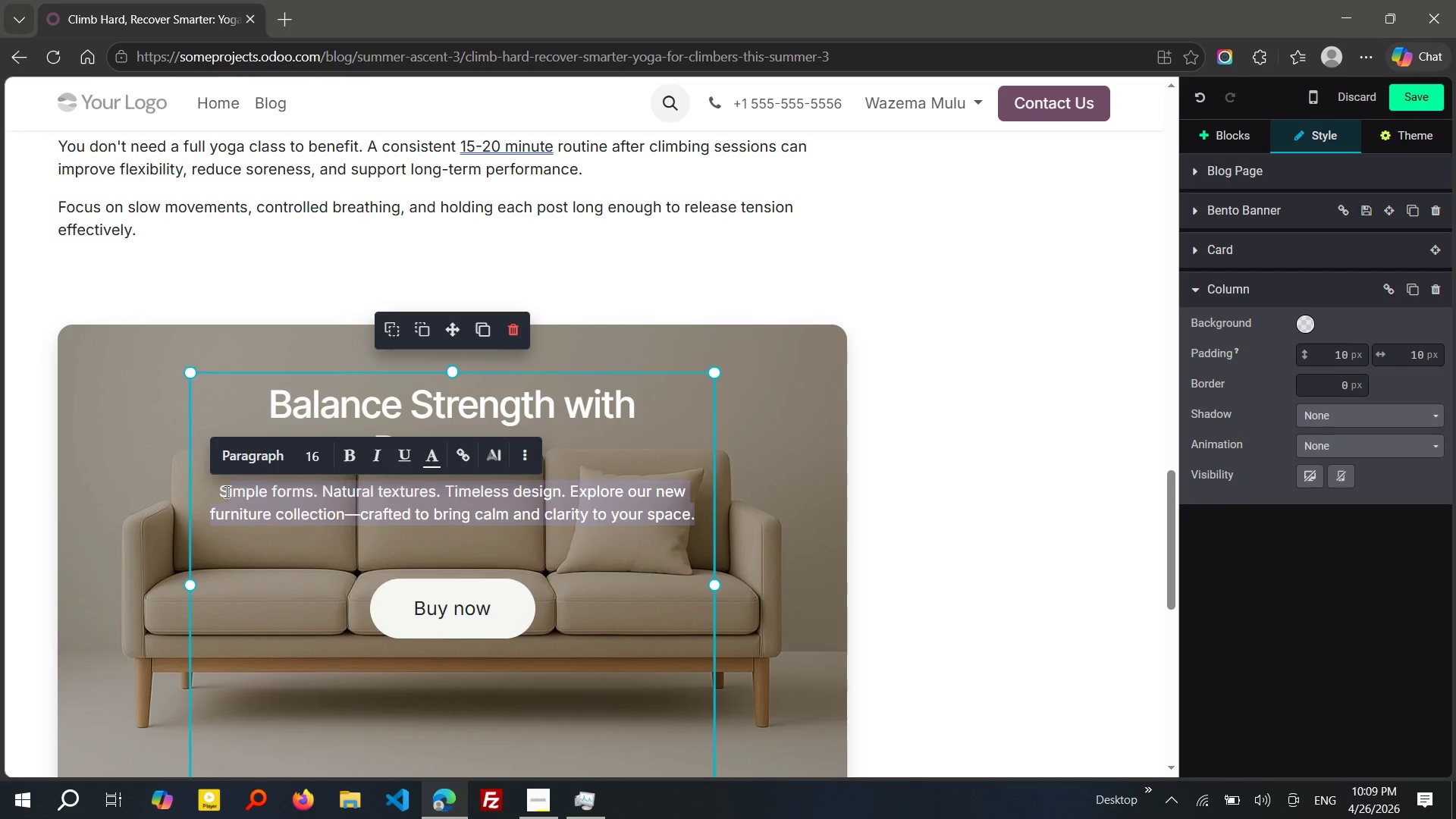 
key(Backspace)
key(Backspace)
type(JOIN Iron & IVY's climbing + yoga sessons with a 3-day t)
 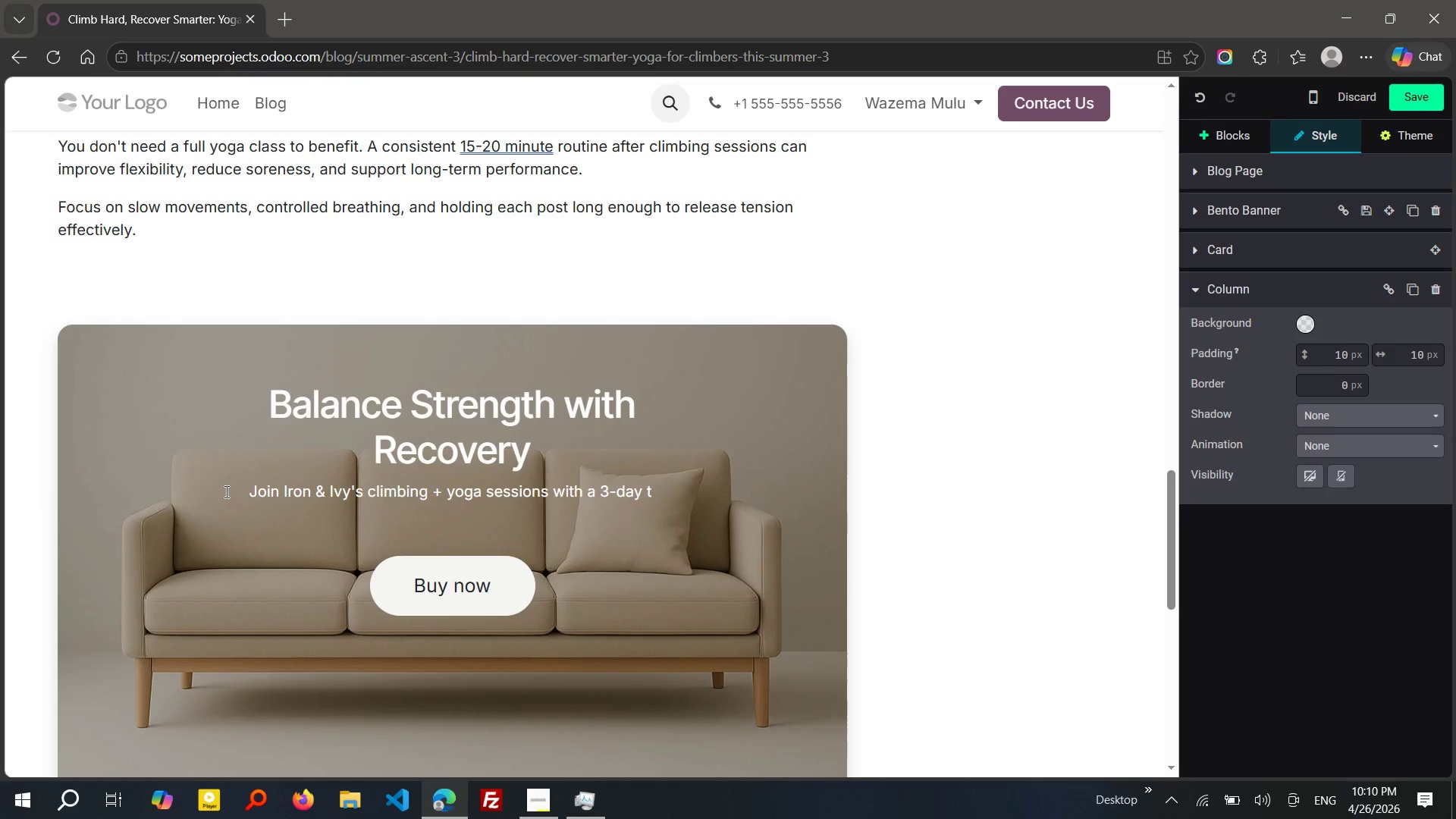 
key(Control+ArrowLeft)
 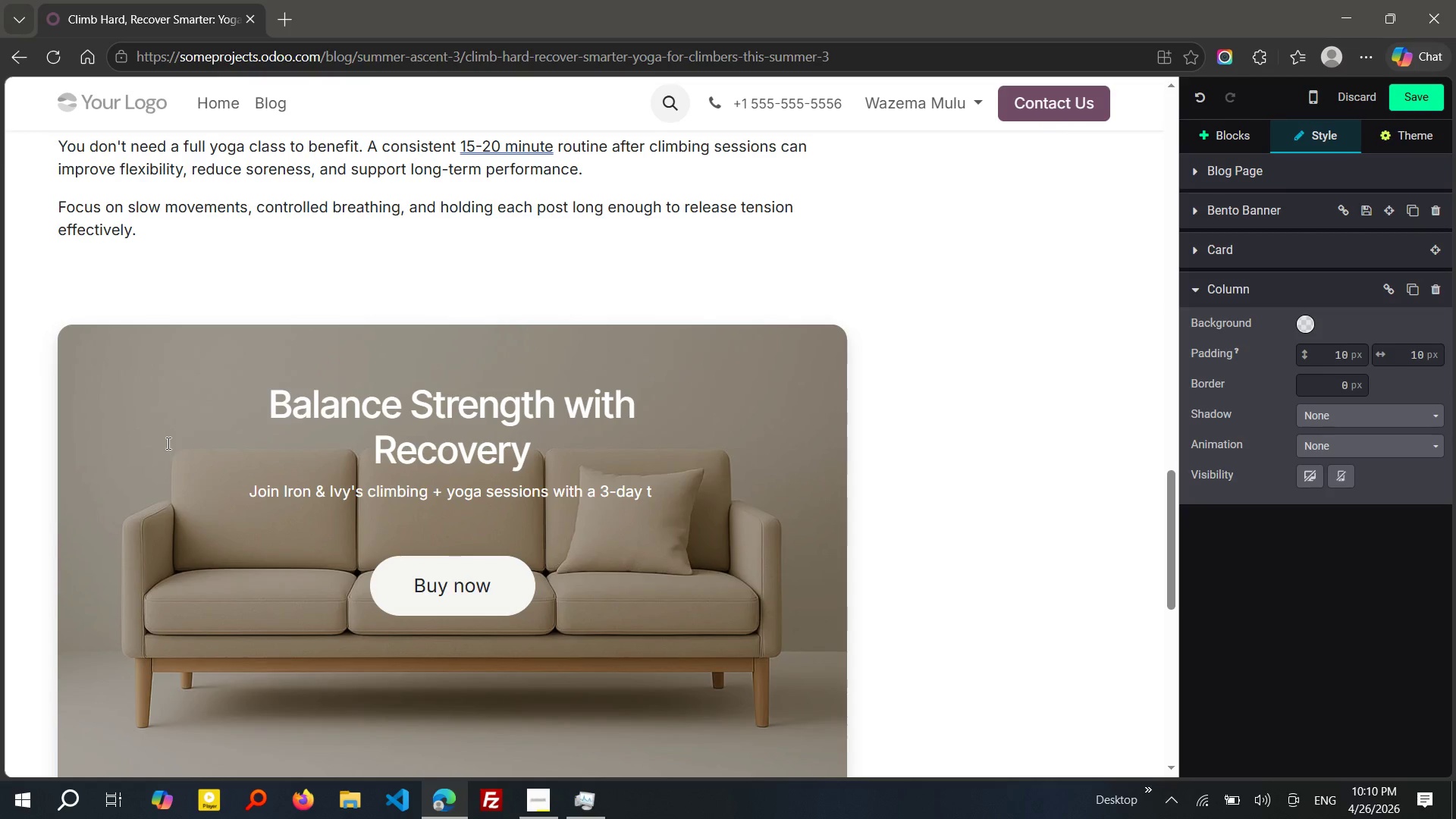 
key(Control+ArrowLeft)
 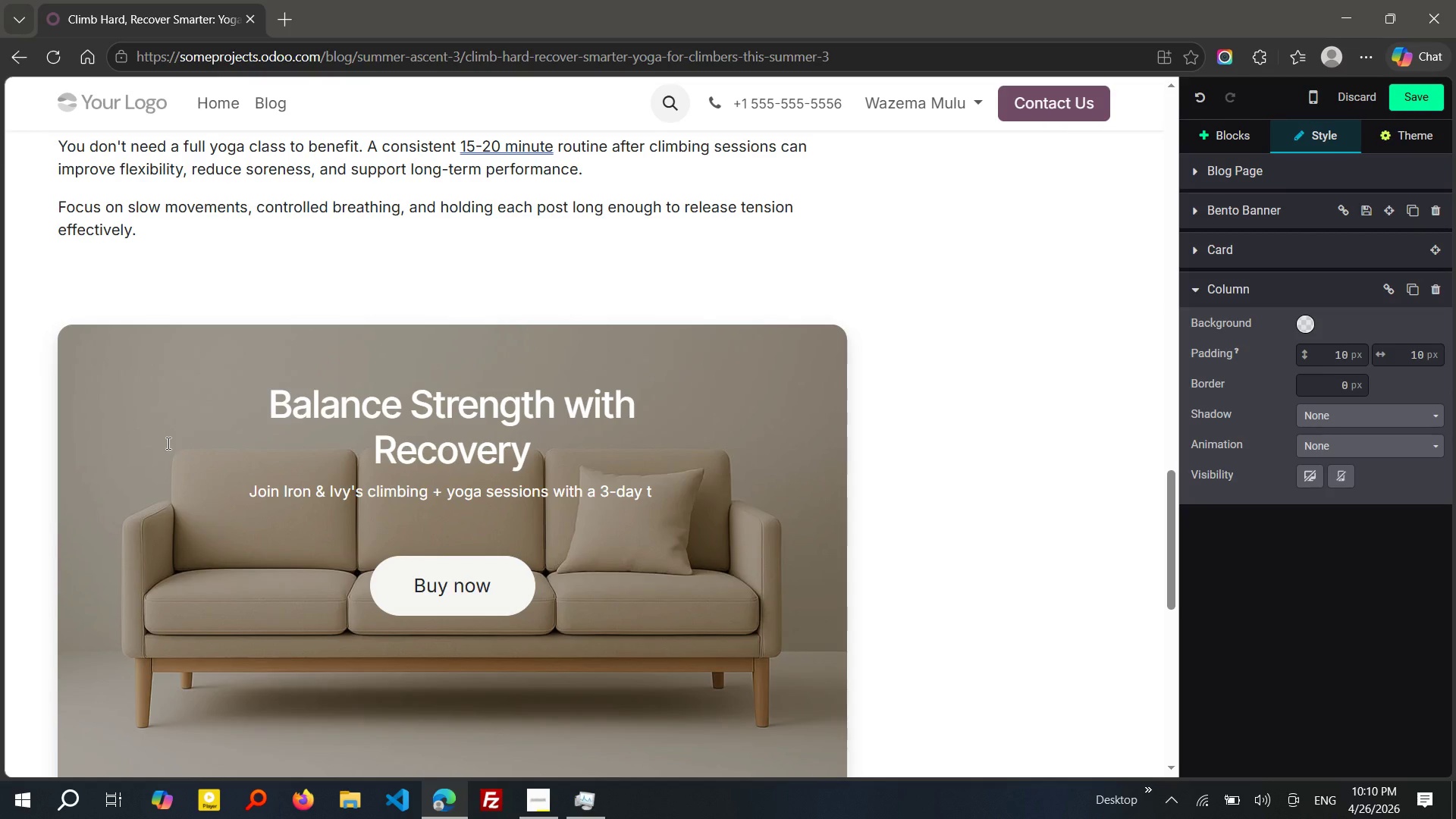 
key(Delete)
 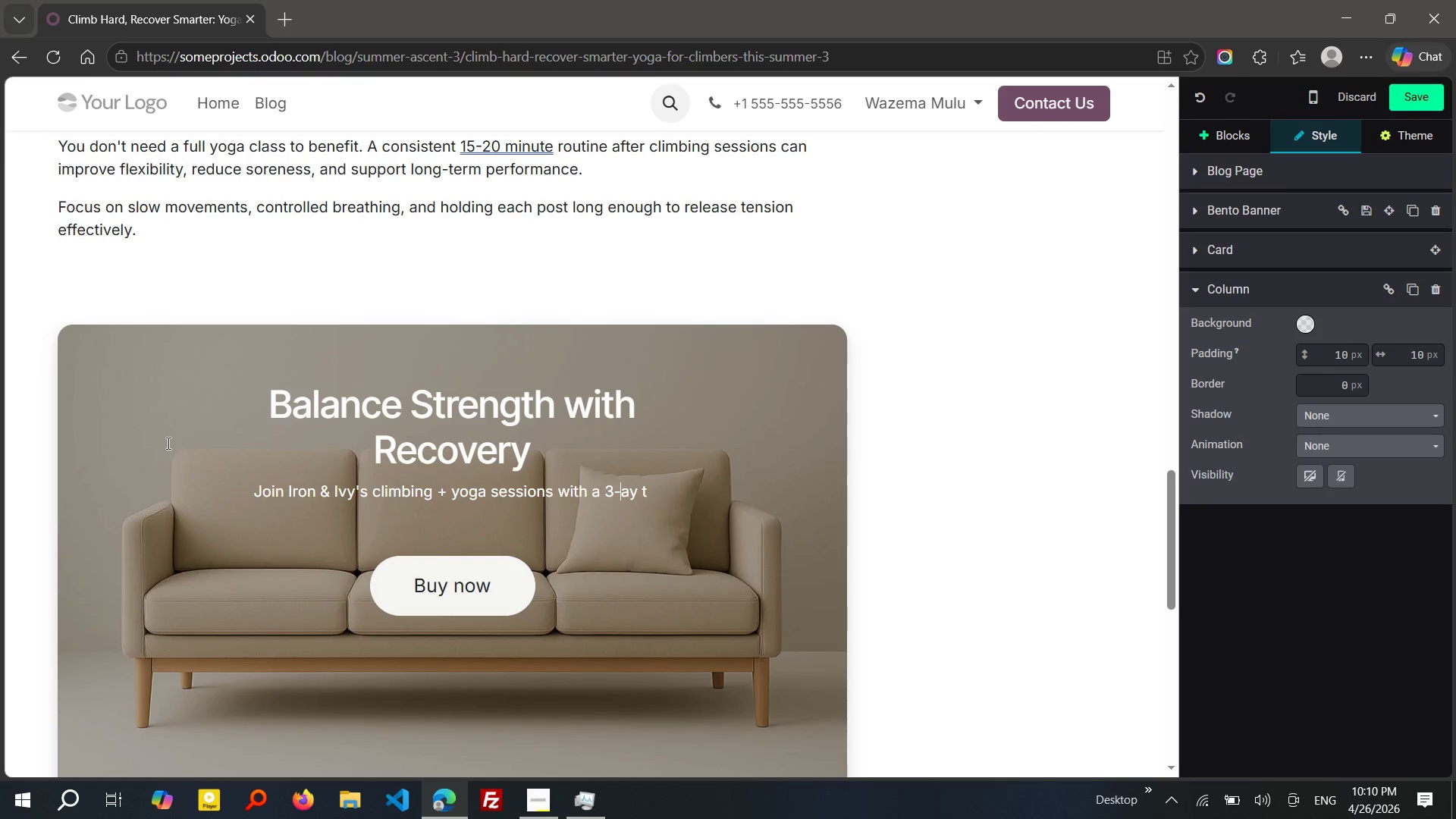 
key(Shift+ShiftRight)
 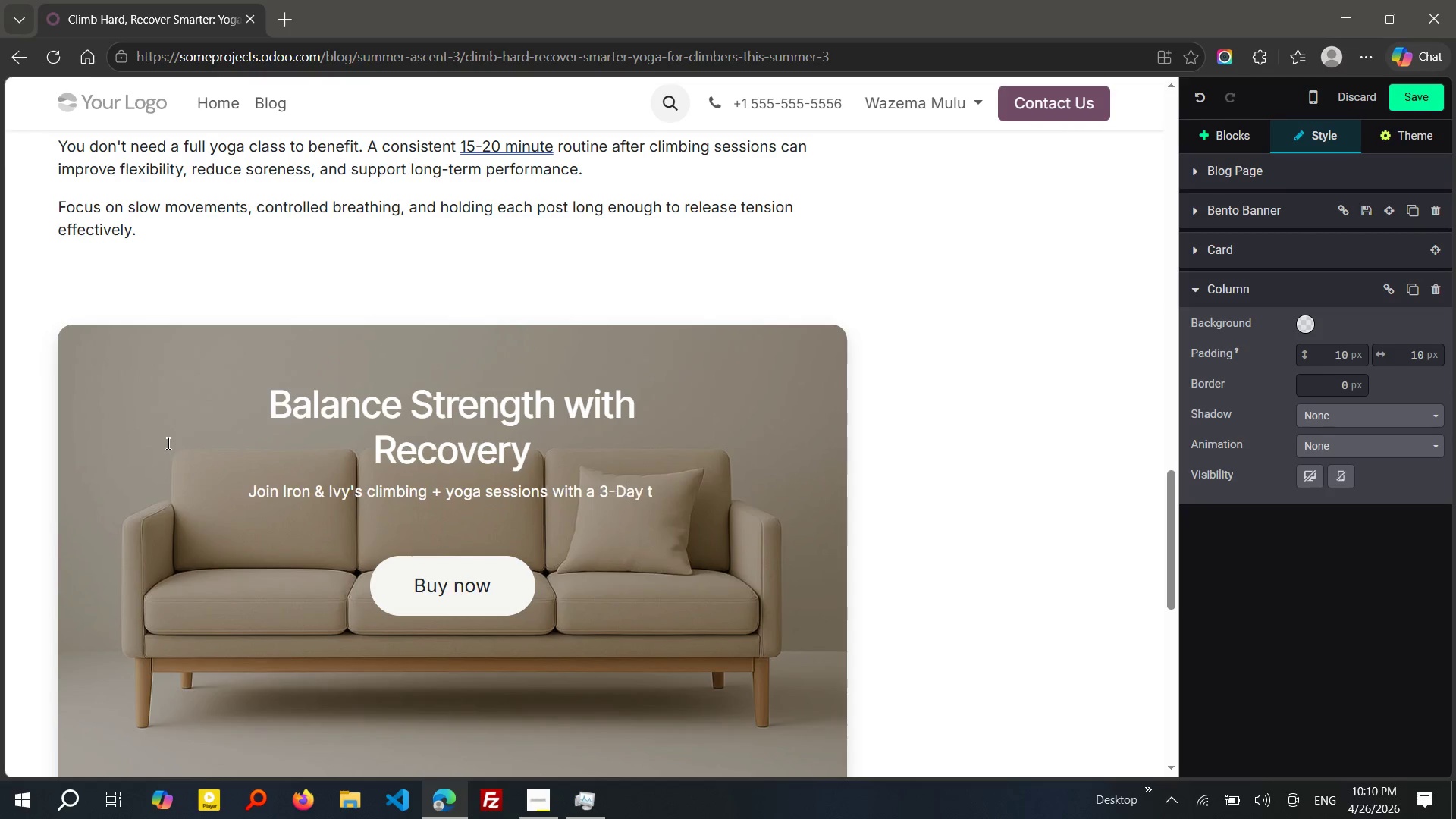 
key(Shift+D)
 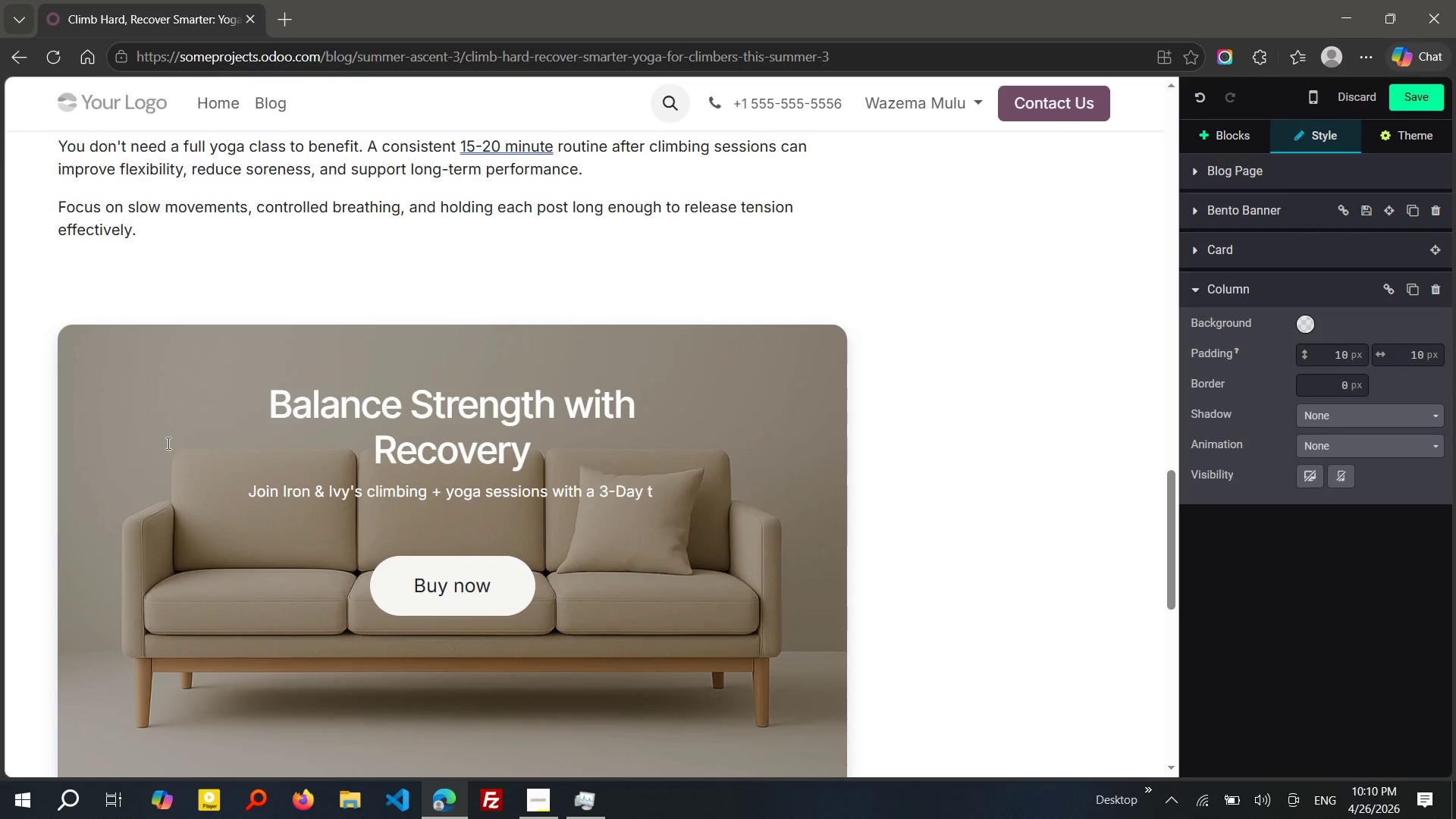 
key(Control+ArrowRight)
 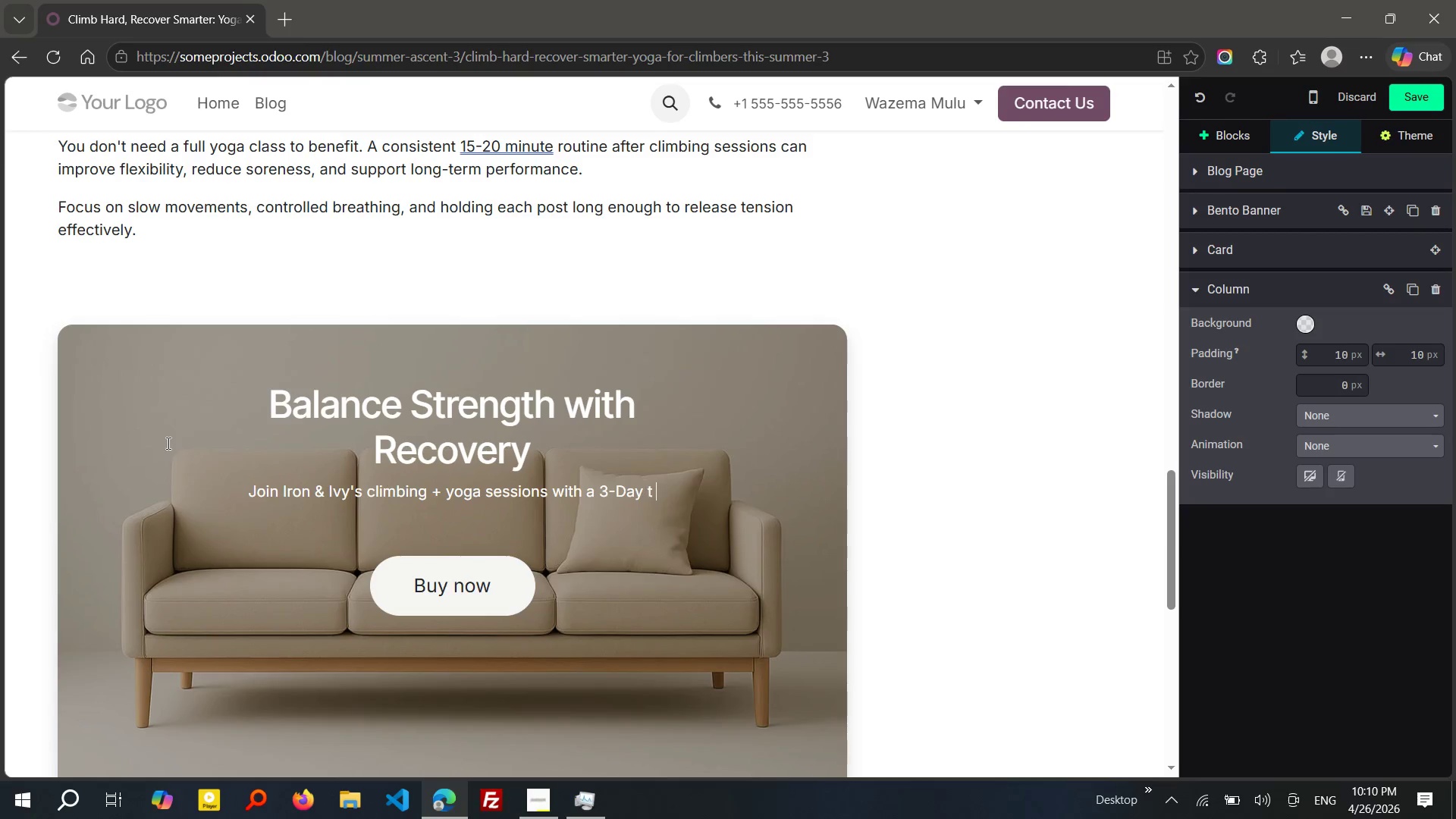 
key(Control+ArrowRight)
 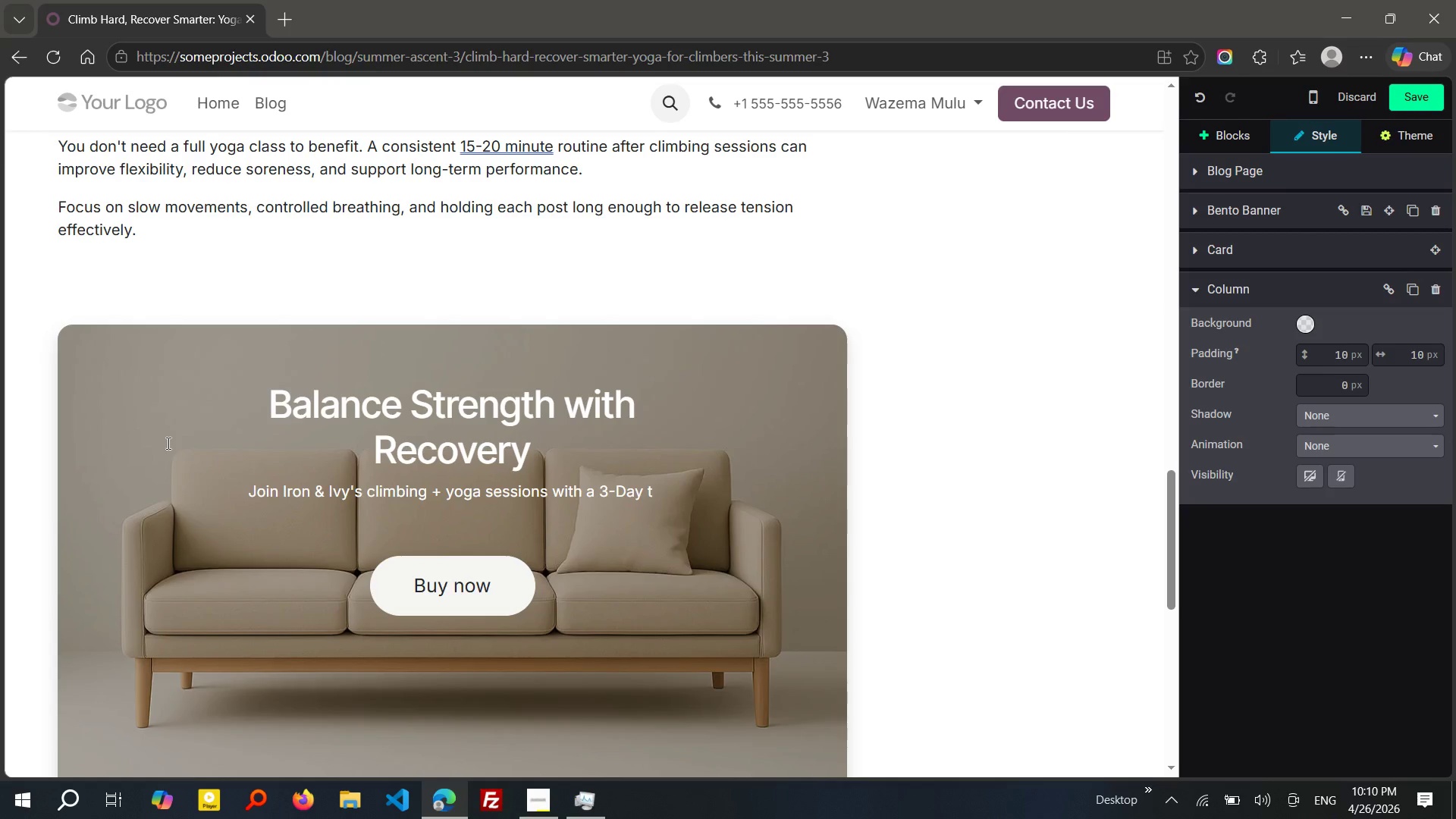 
key(Backspace)
key(Backspace)
type(Trail)
key(Backspace)
key(Backspace)
key(Backspace)
type(ial.)
 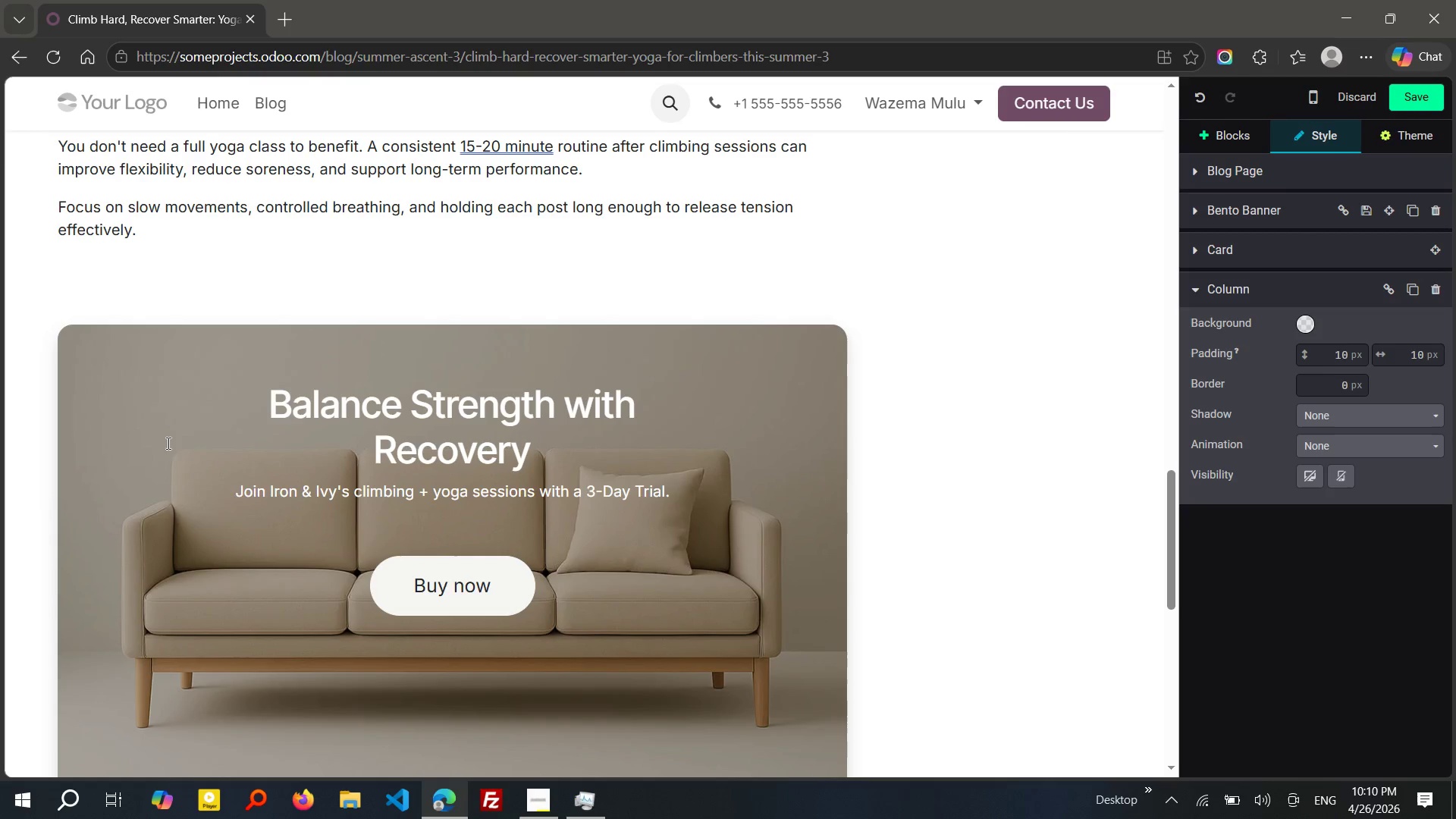 
wait(8.03)
 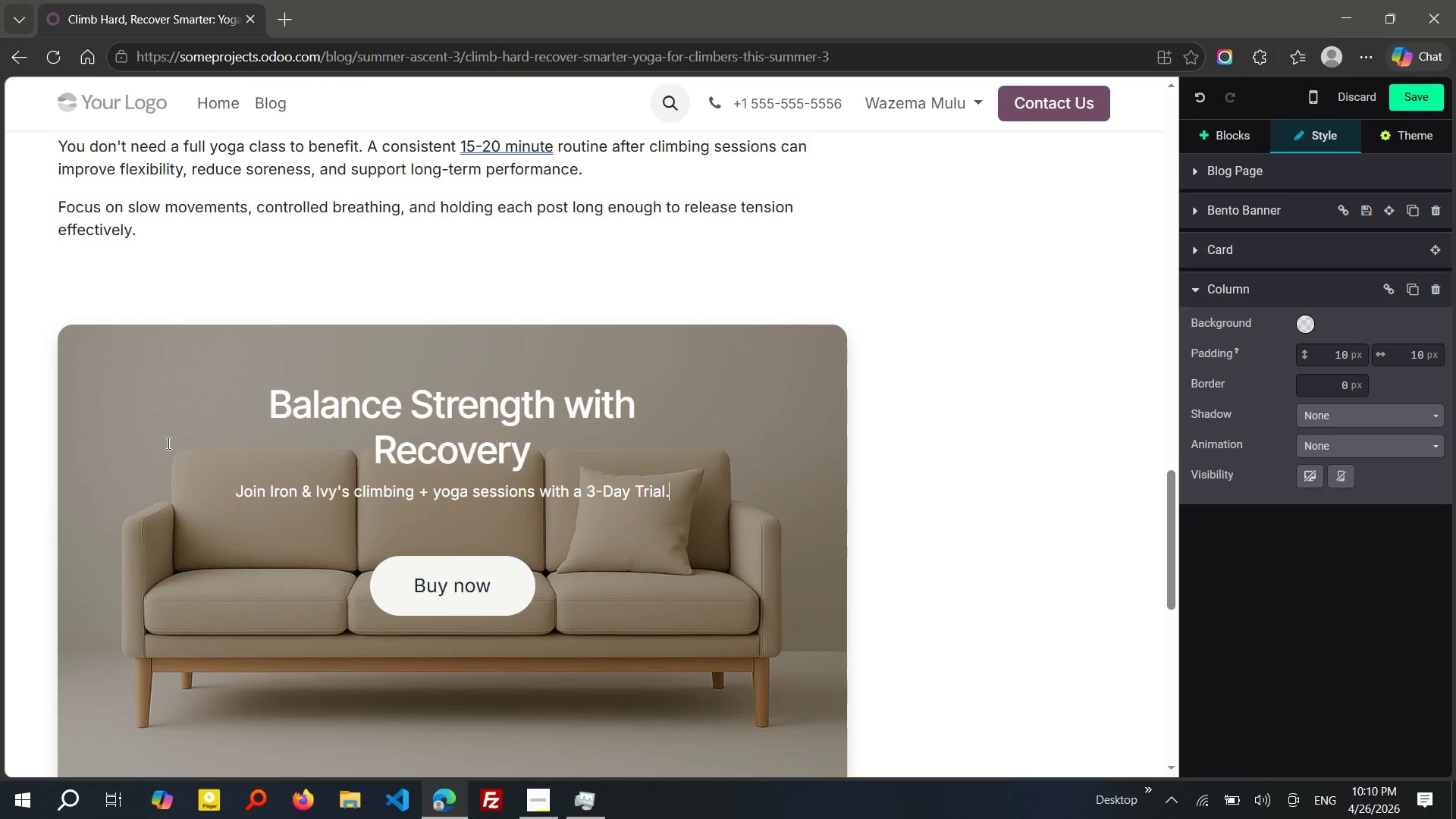 
left_click_drag(start_coordinate=[692, 472], to_coordinate=[226, 469])
 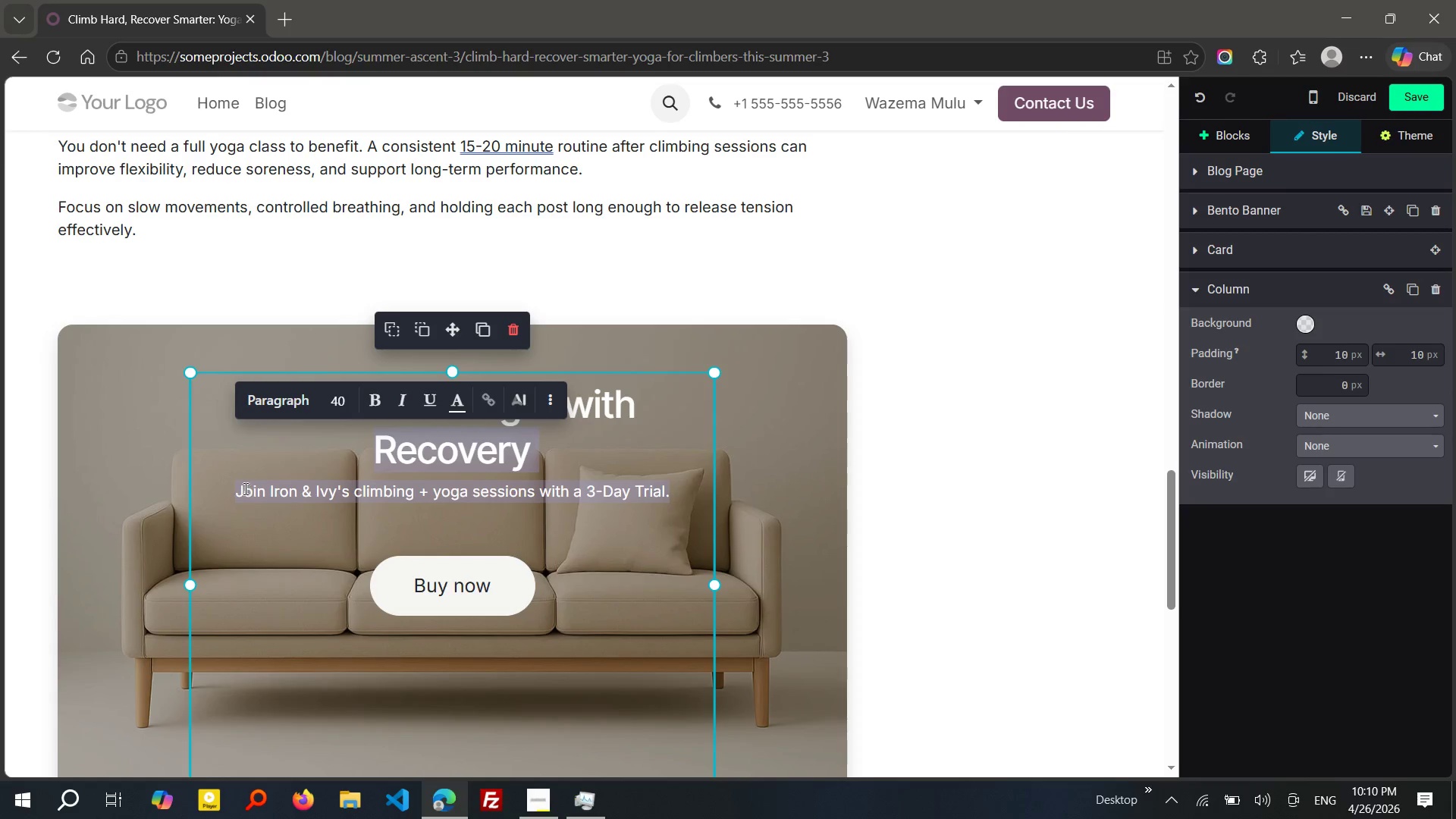 
left_click([237, 484])
 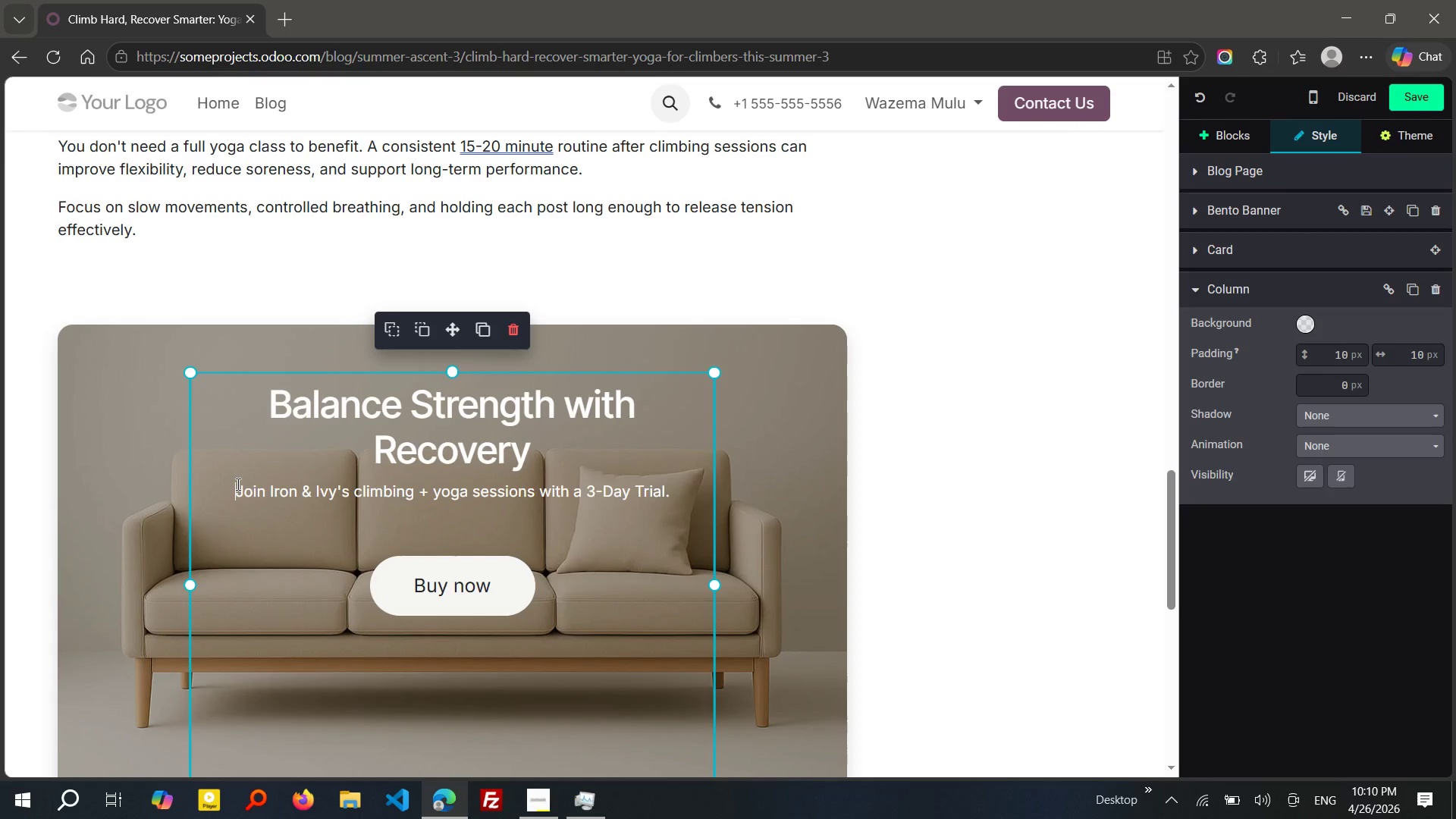 
left_click_drag(start_coordinate=[237, 484], to_coordinate=[234, 515])
 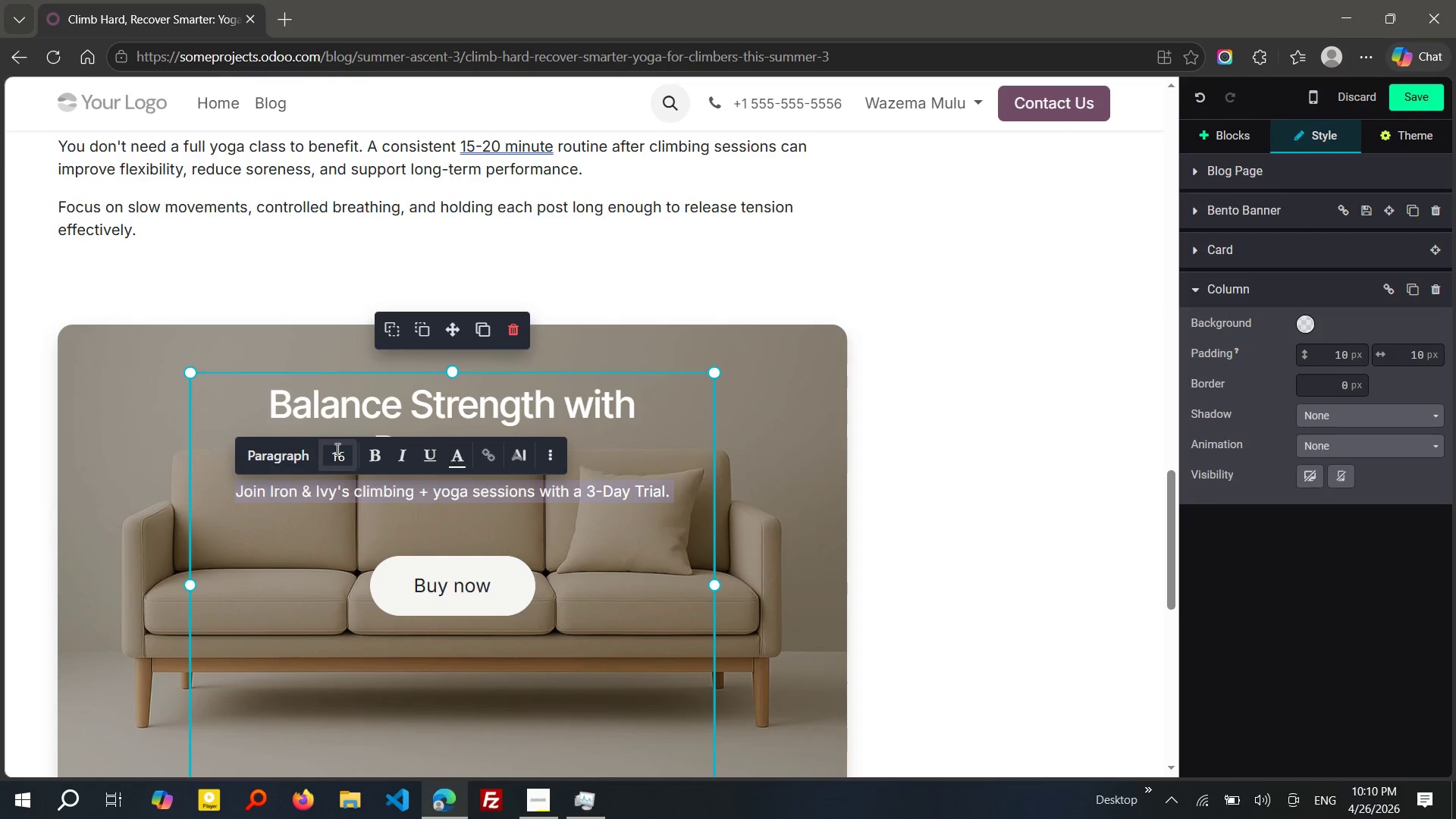 
left_click([337, 450])
 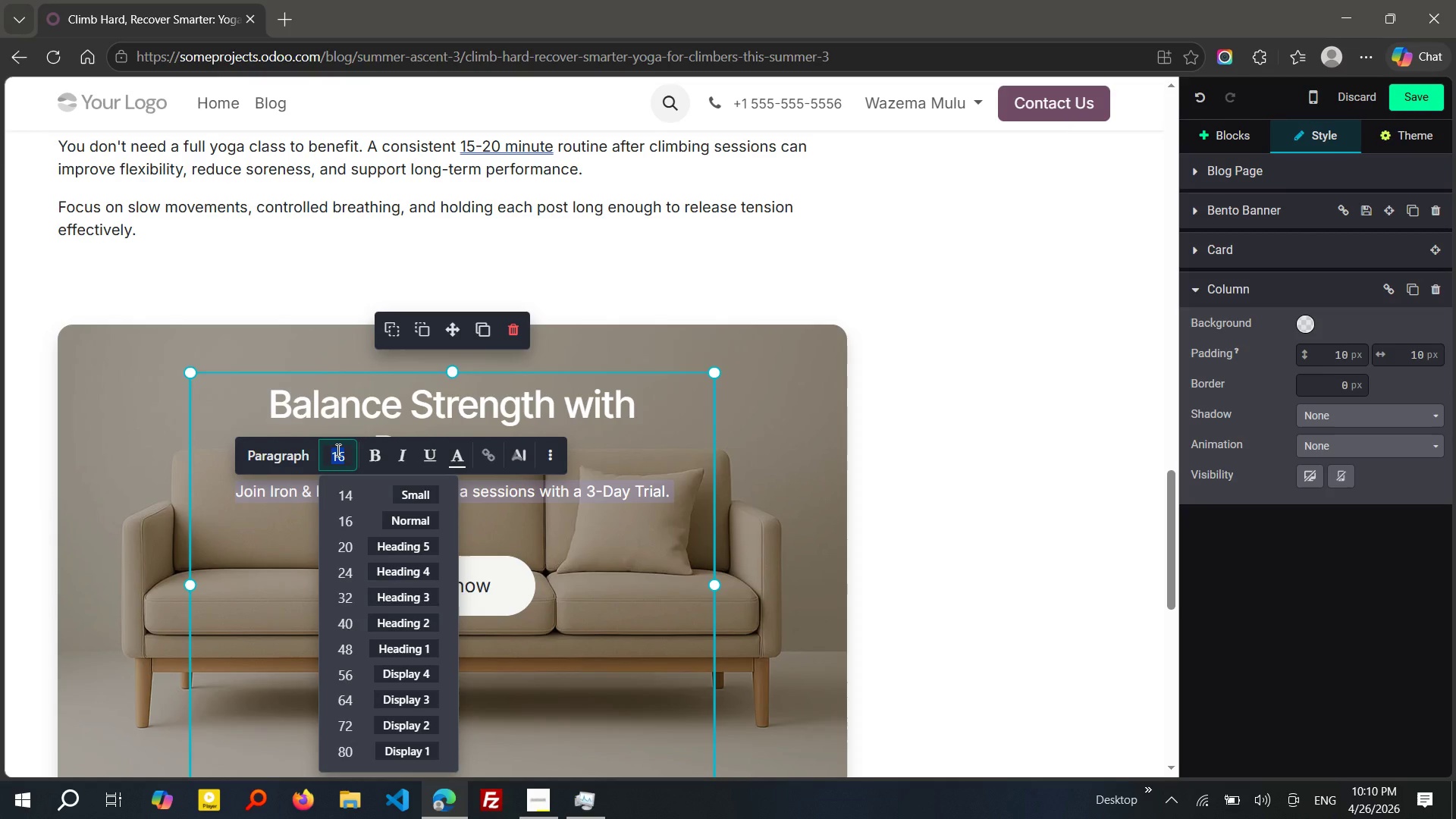 
type(200)
 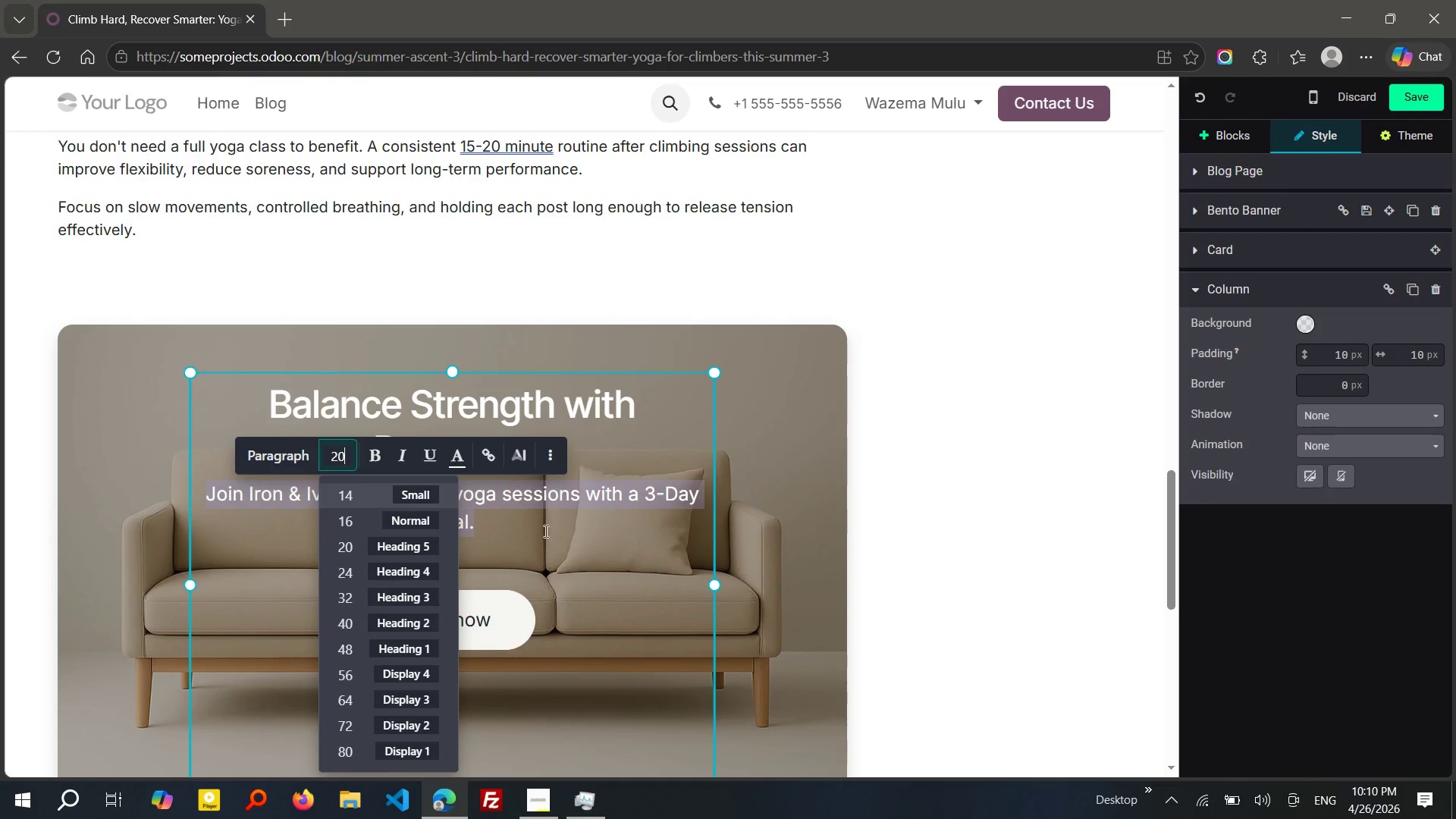 
left_click([598, 559])
 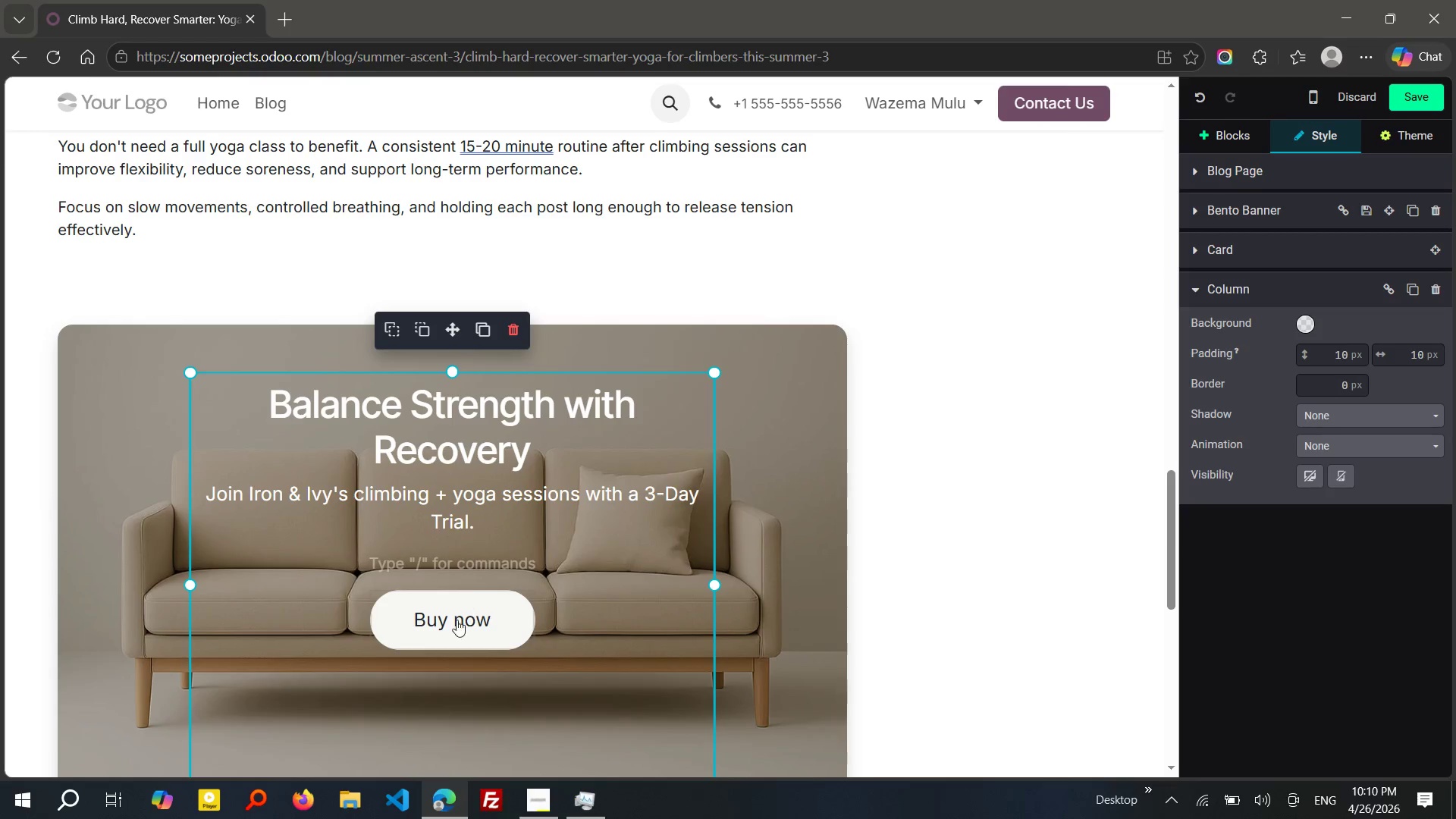 
left_click([449, 628])
 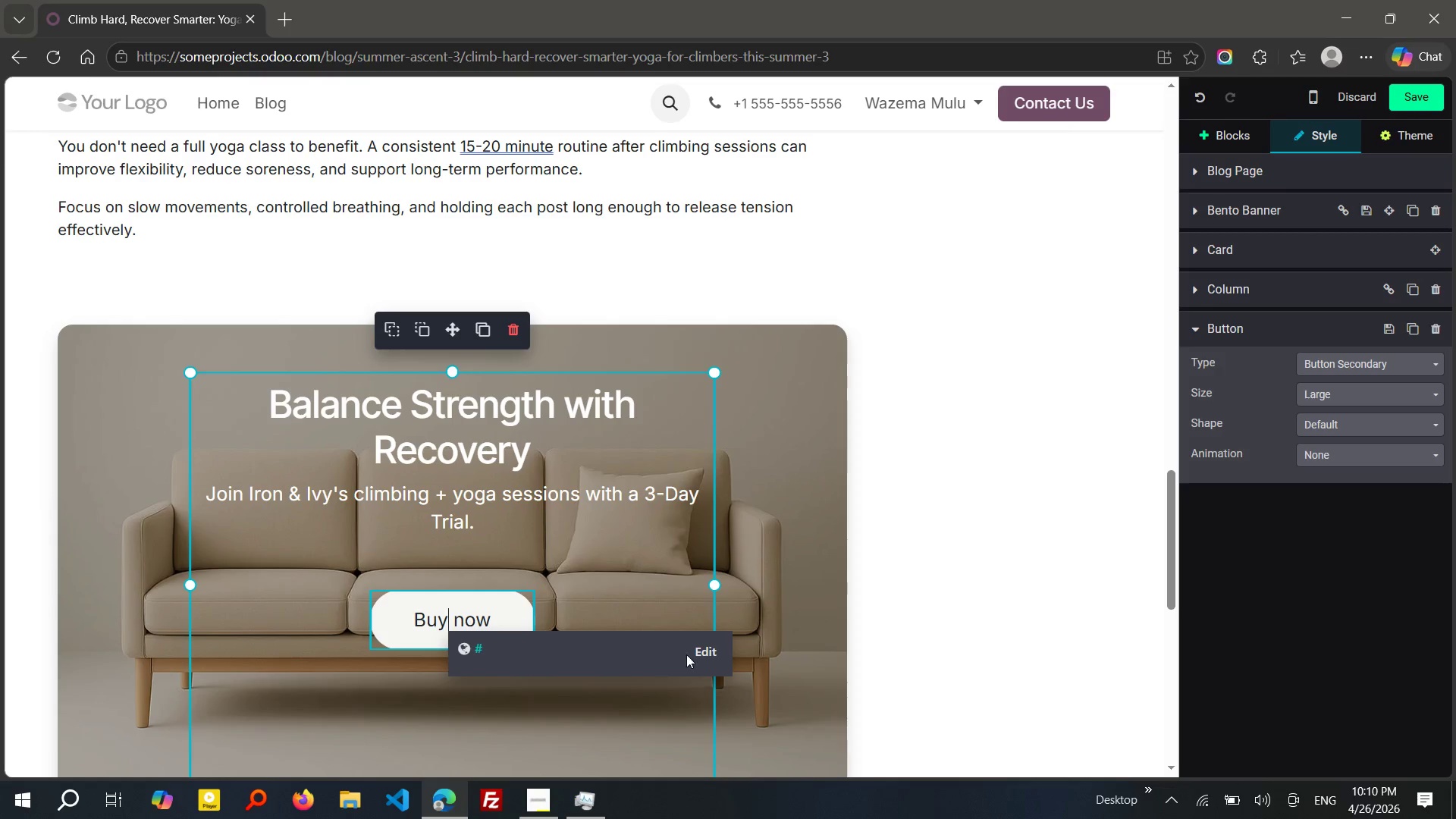 
left_click([695, 651])
 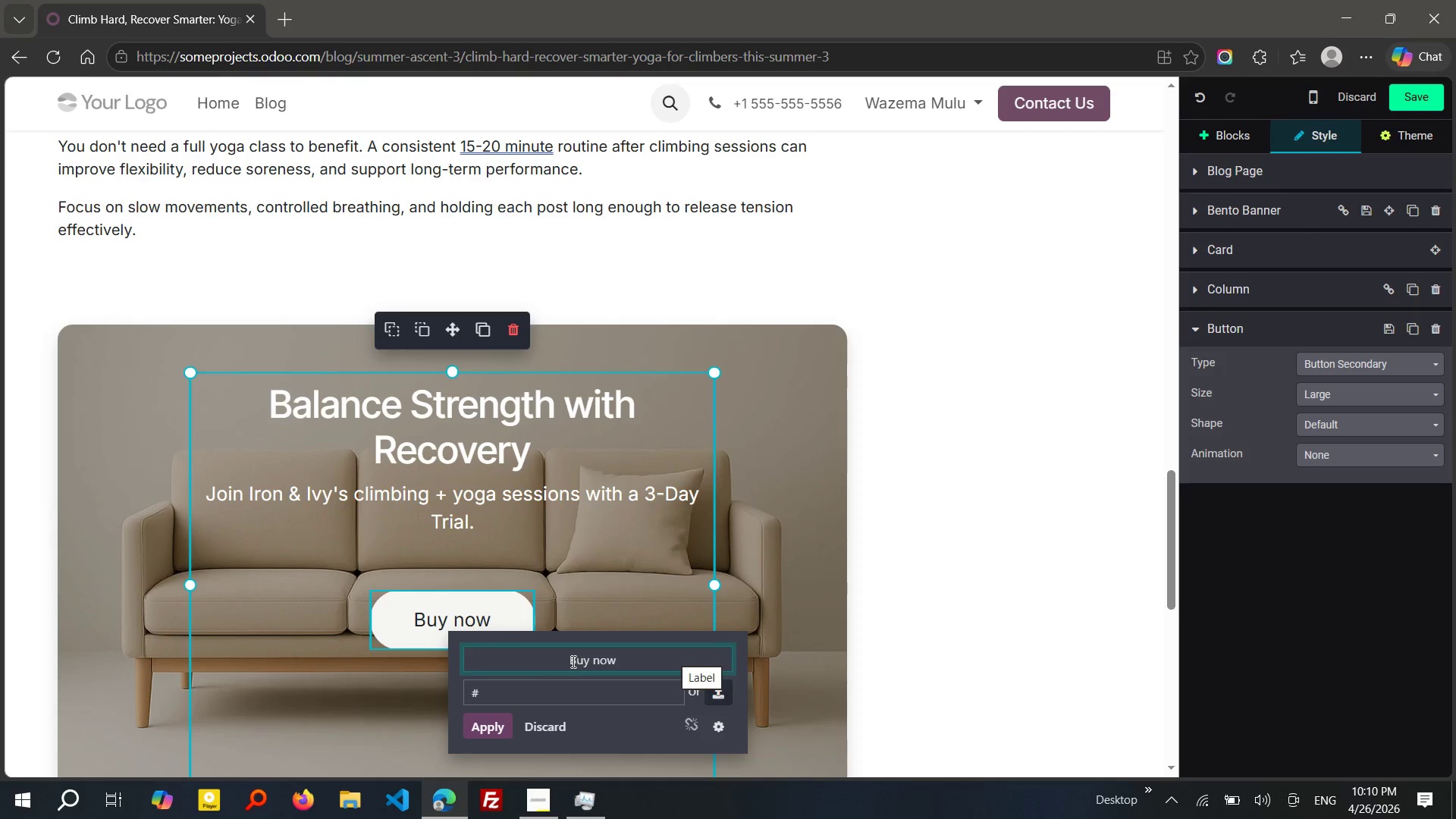 
left_click_drag(start_coordinate=[572, 661], to_coordinate=[617, 661])
 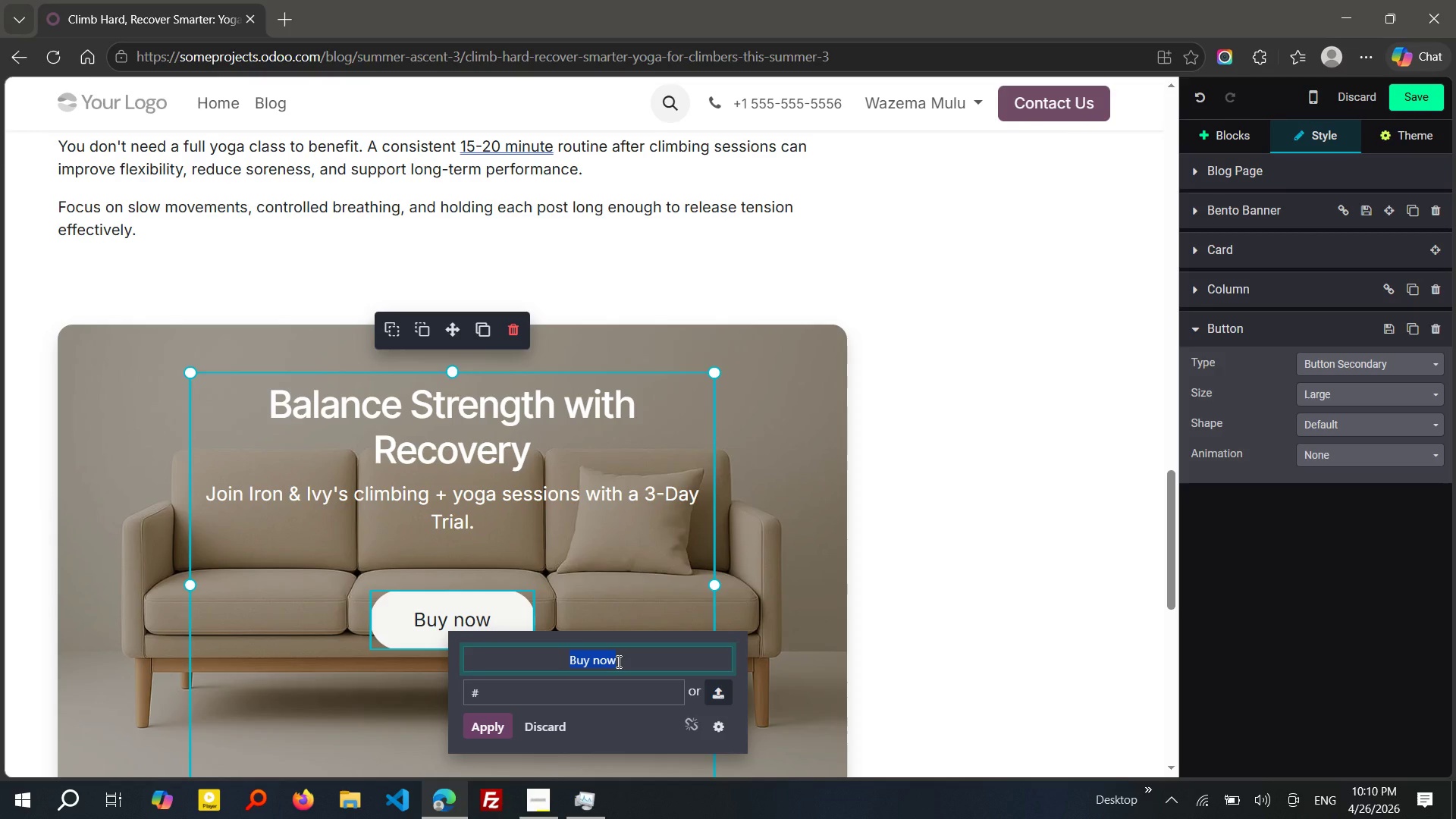 
type(Register)
 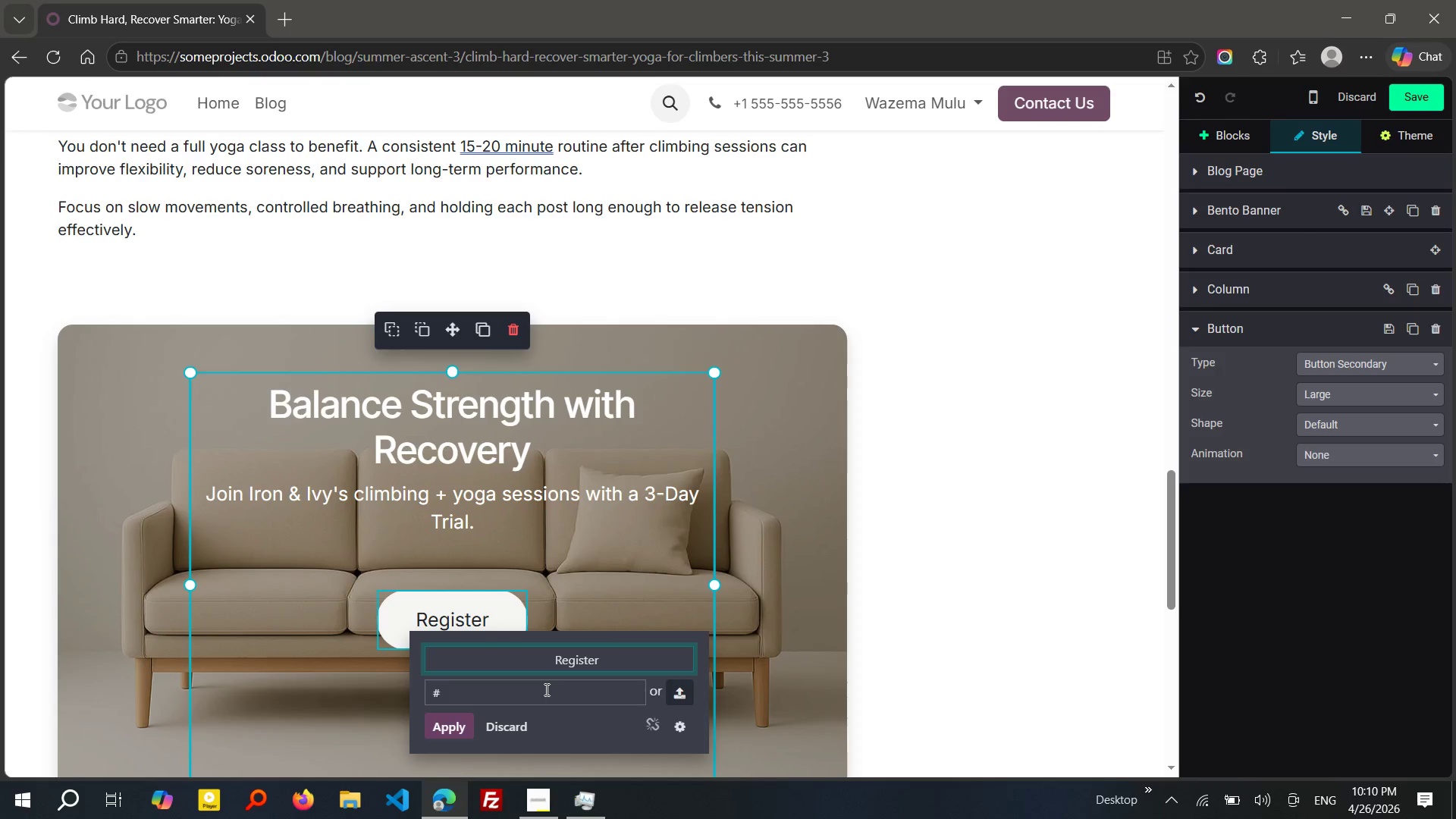 
left_click([545, 689])
 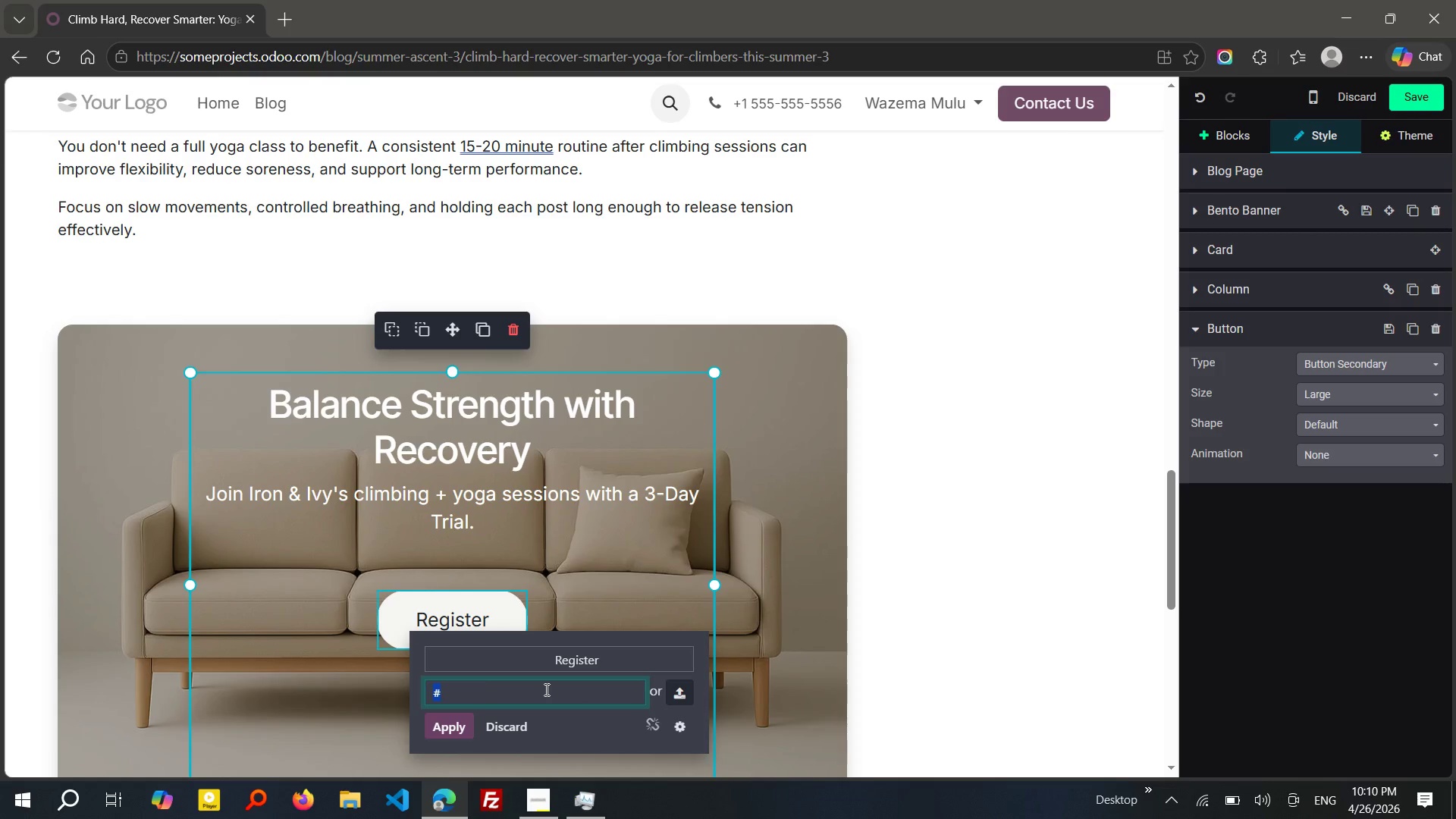 
key(Slash)
 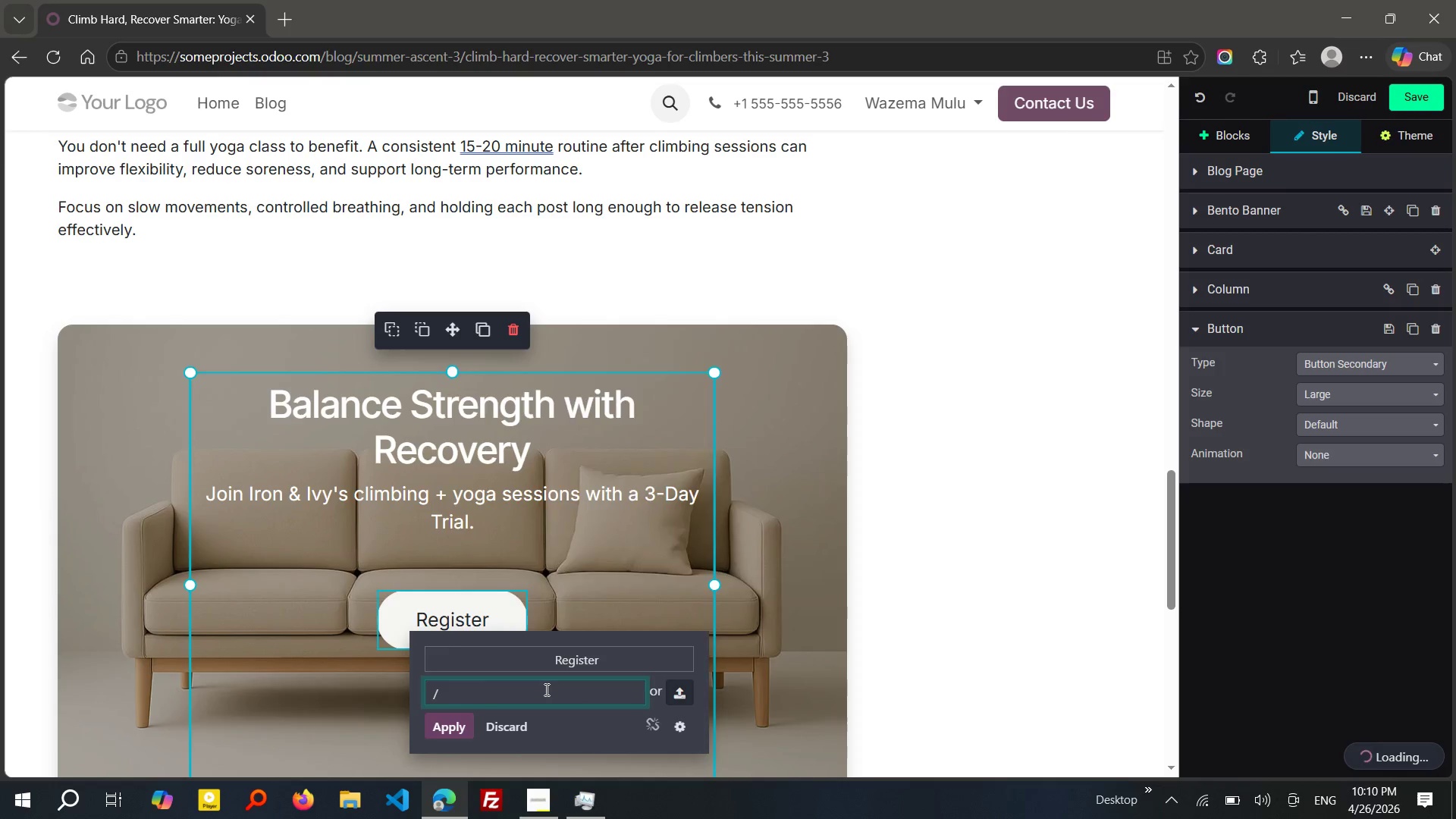 
key(C)
 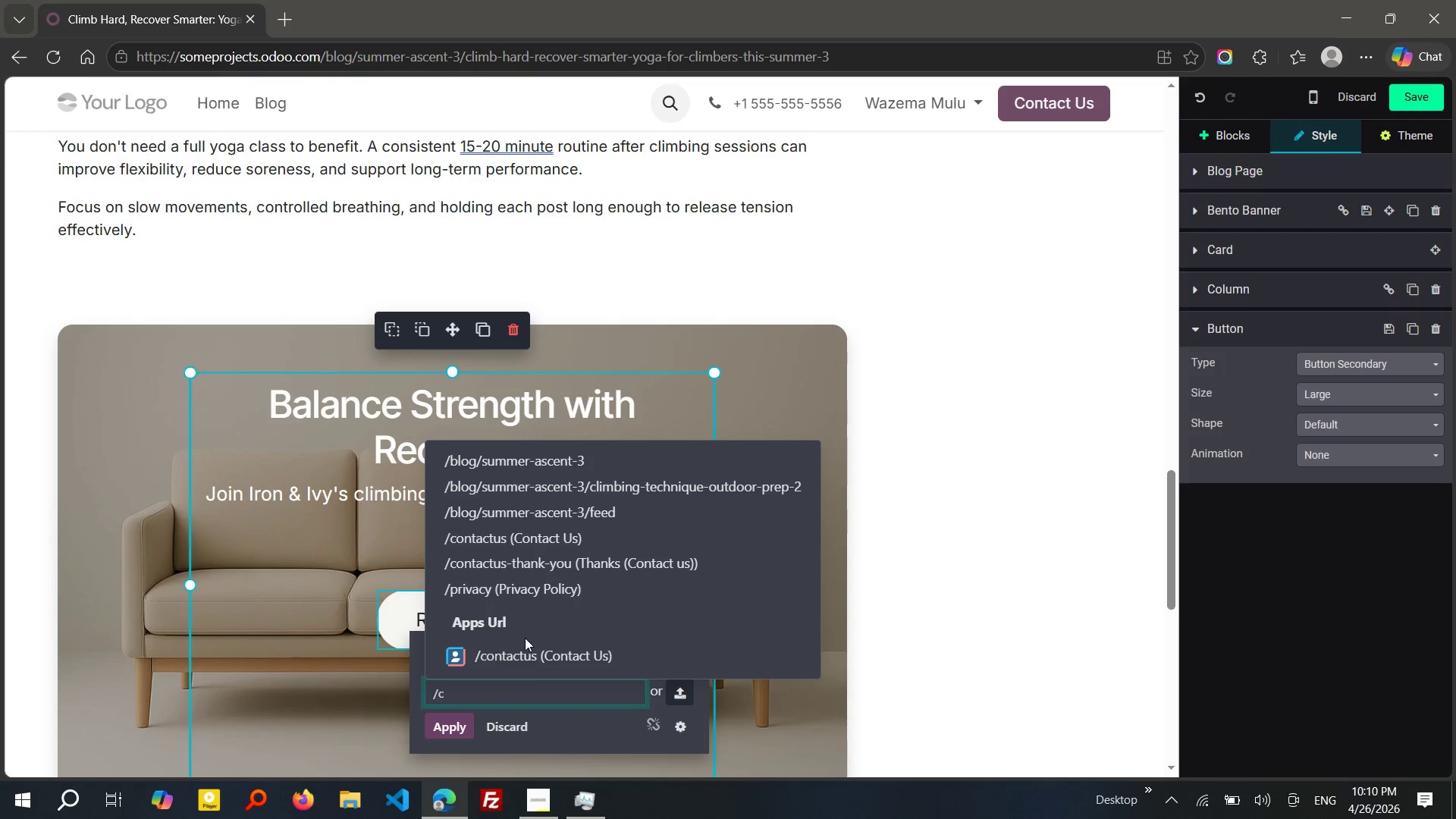 
left_click([518, 653])
 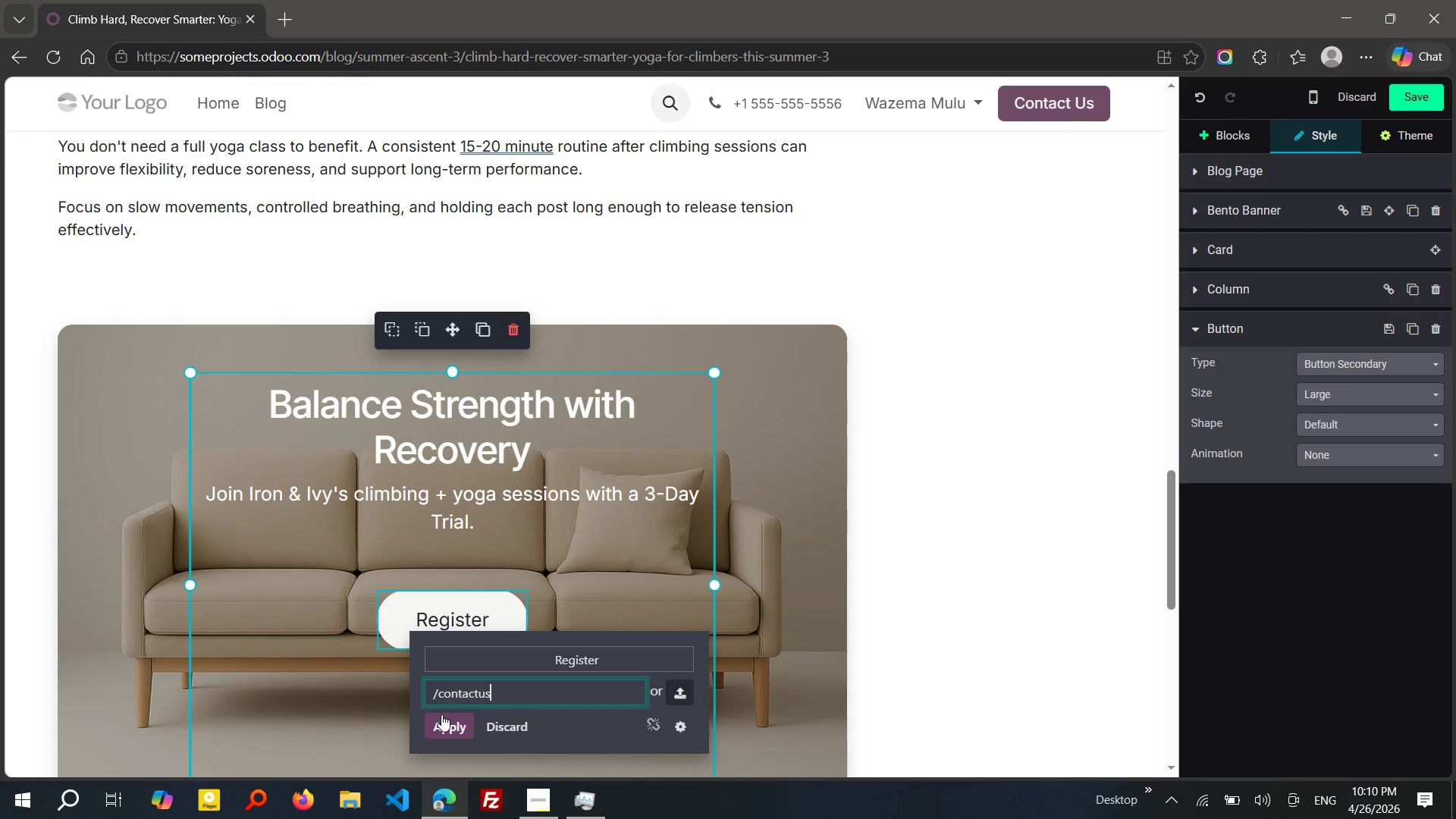 
left_click([441, 720])
 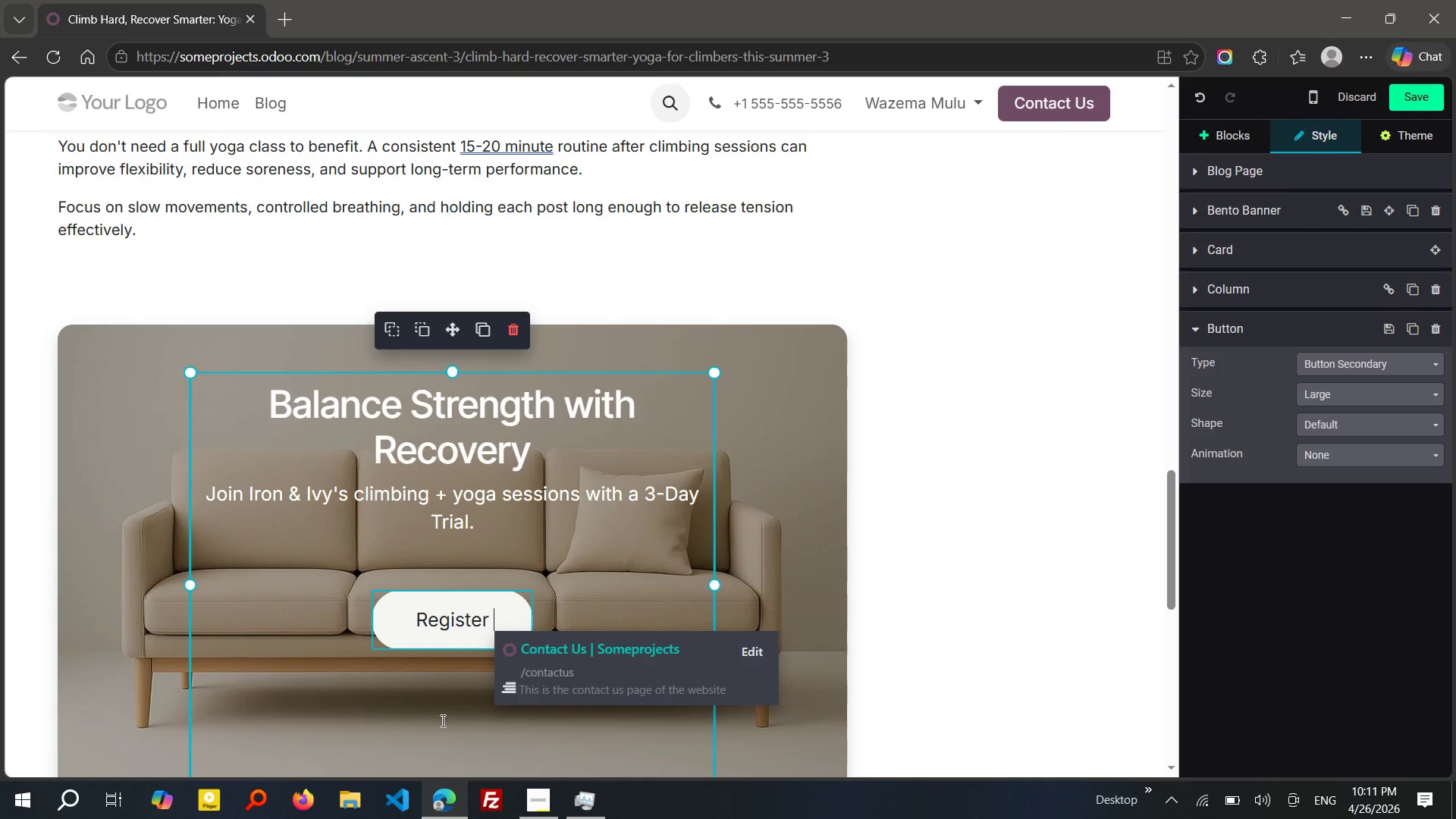 
wait(14.91)
 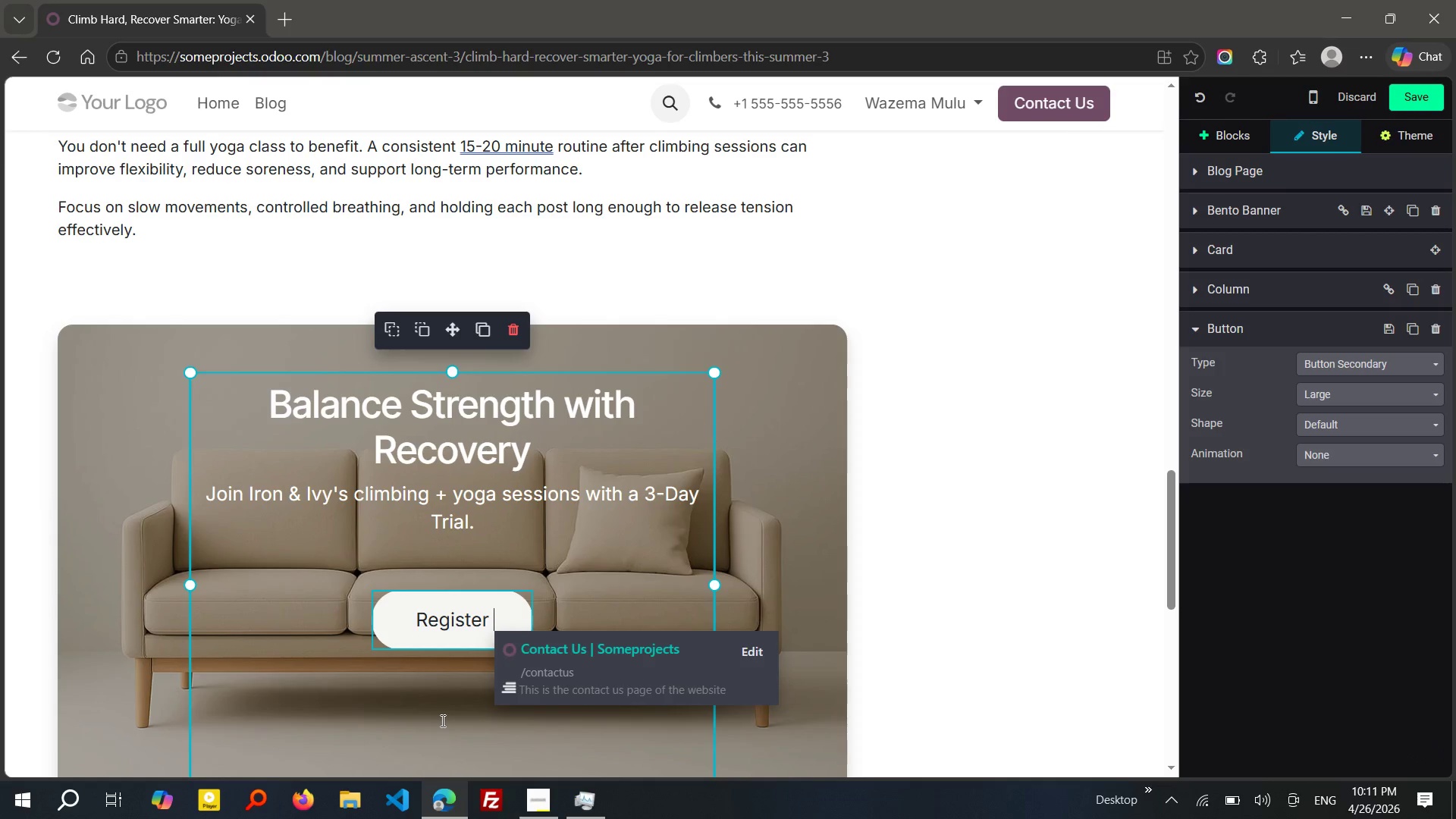 
double_click([112, 605])
 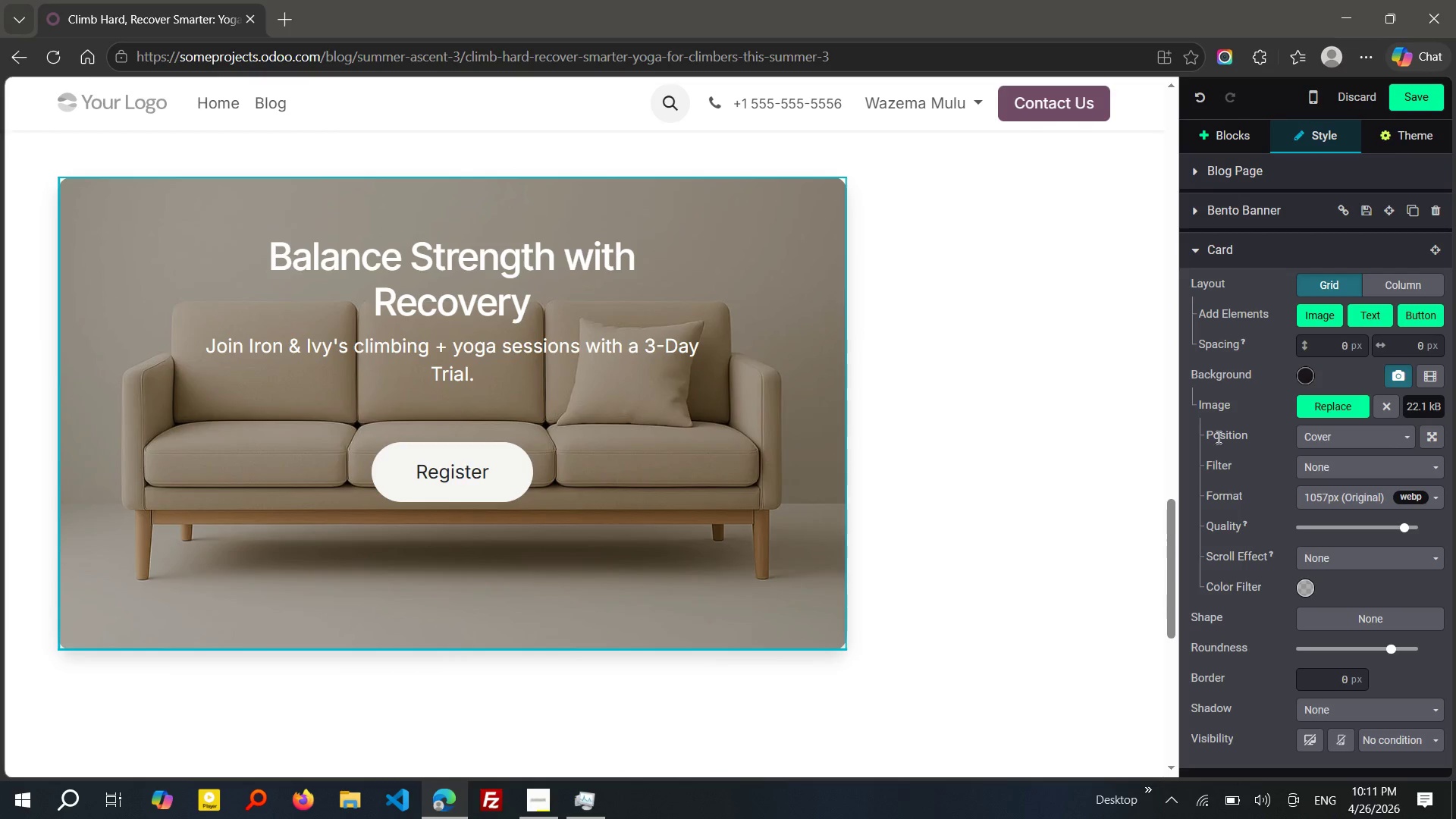 
wait(5.38)
 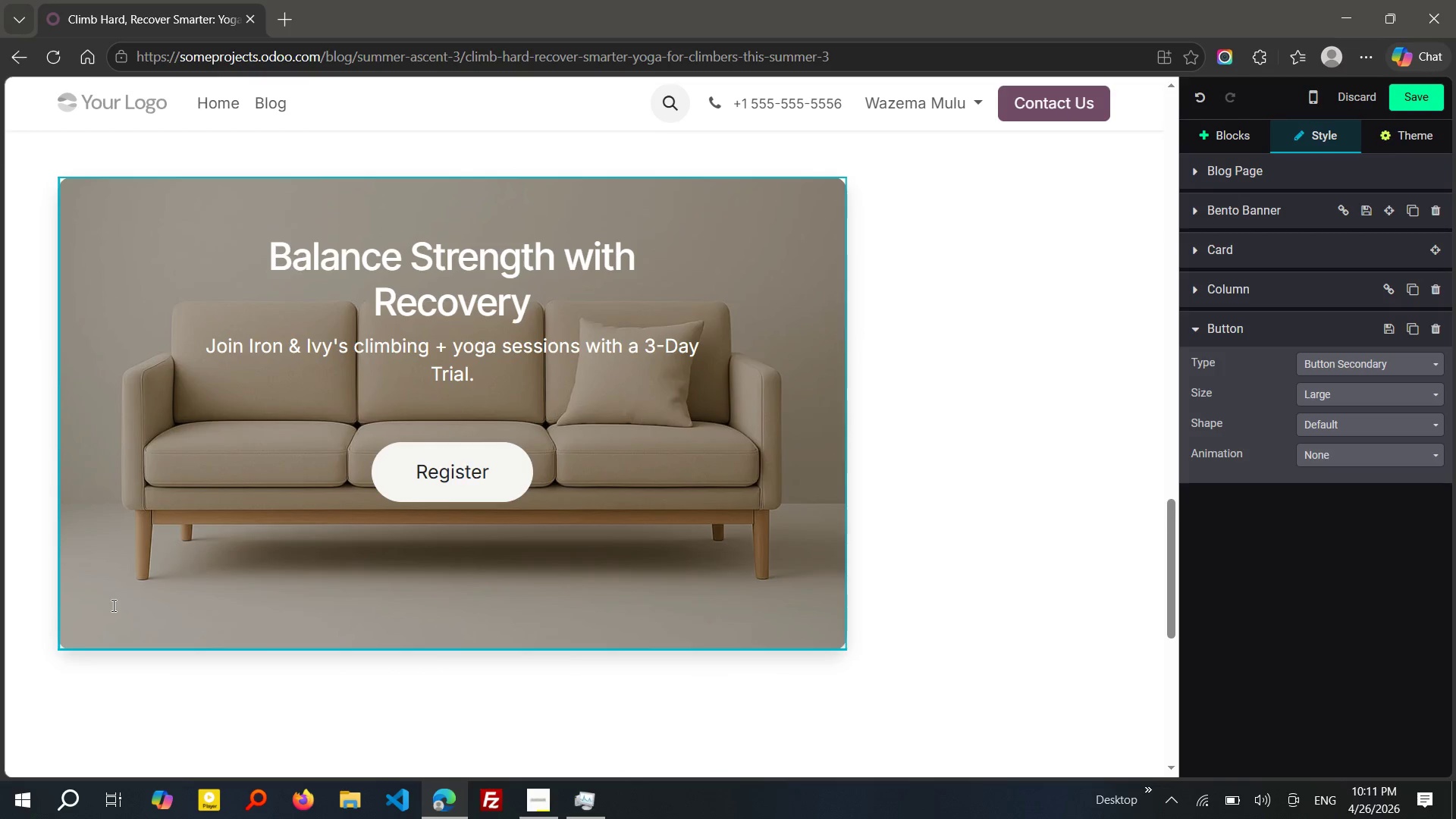 
left_click([1313, 405])
 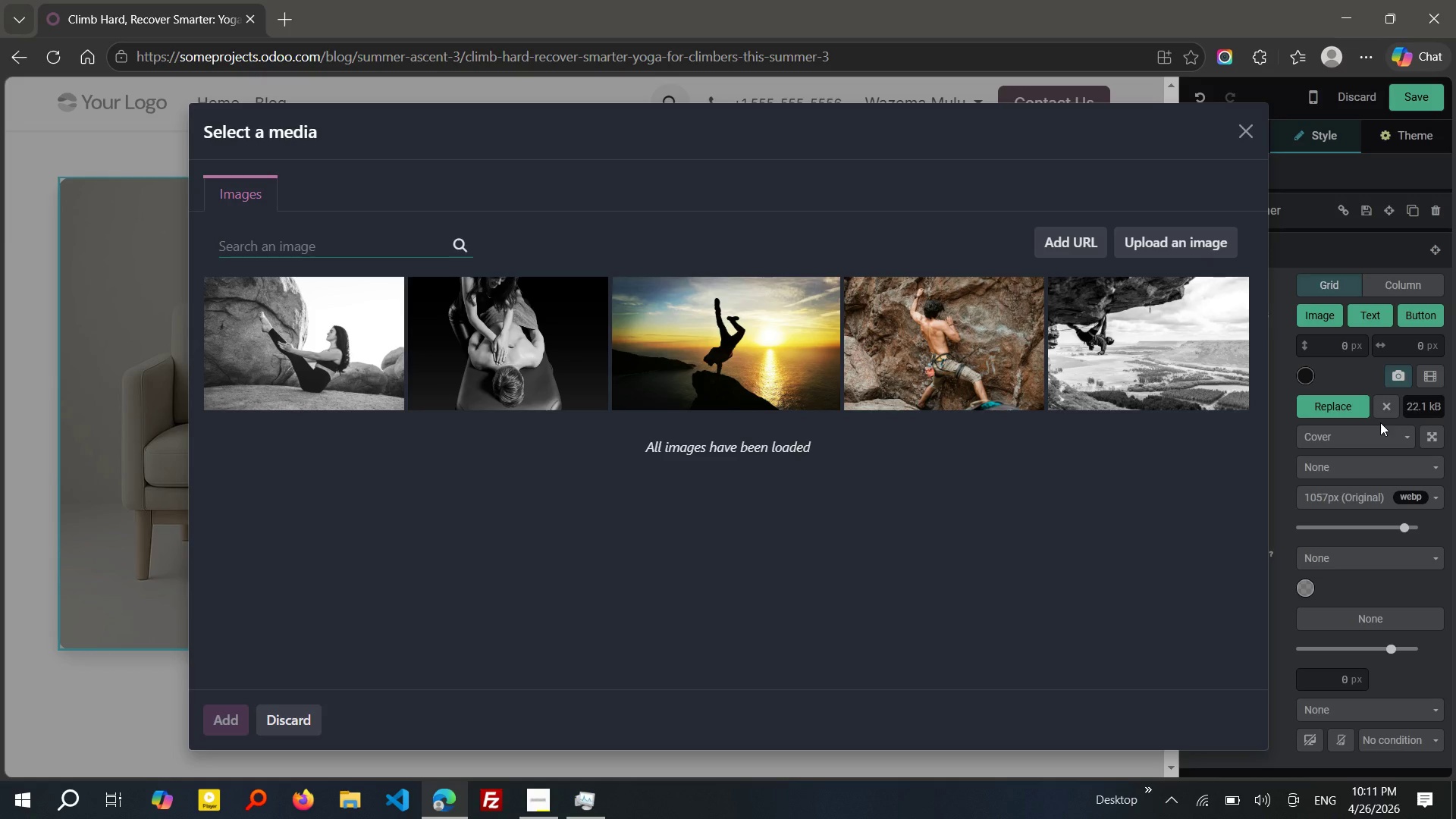 
wait(15.95)
 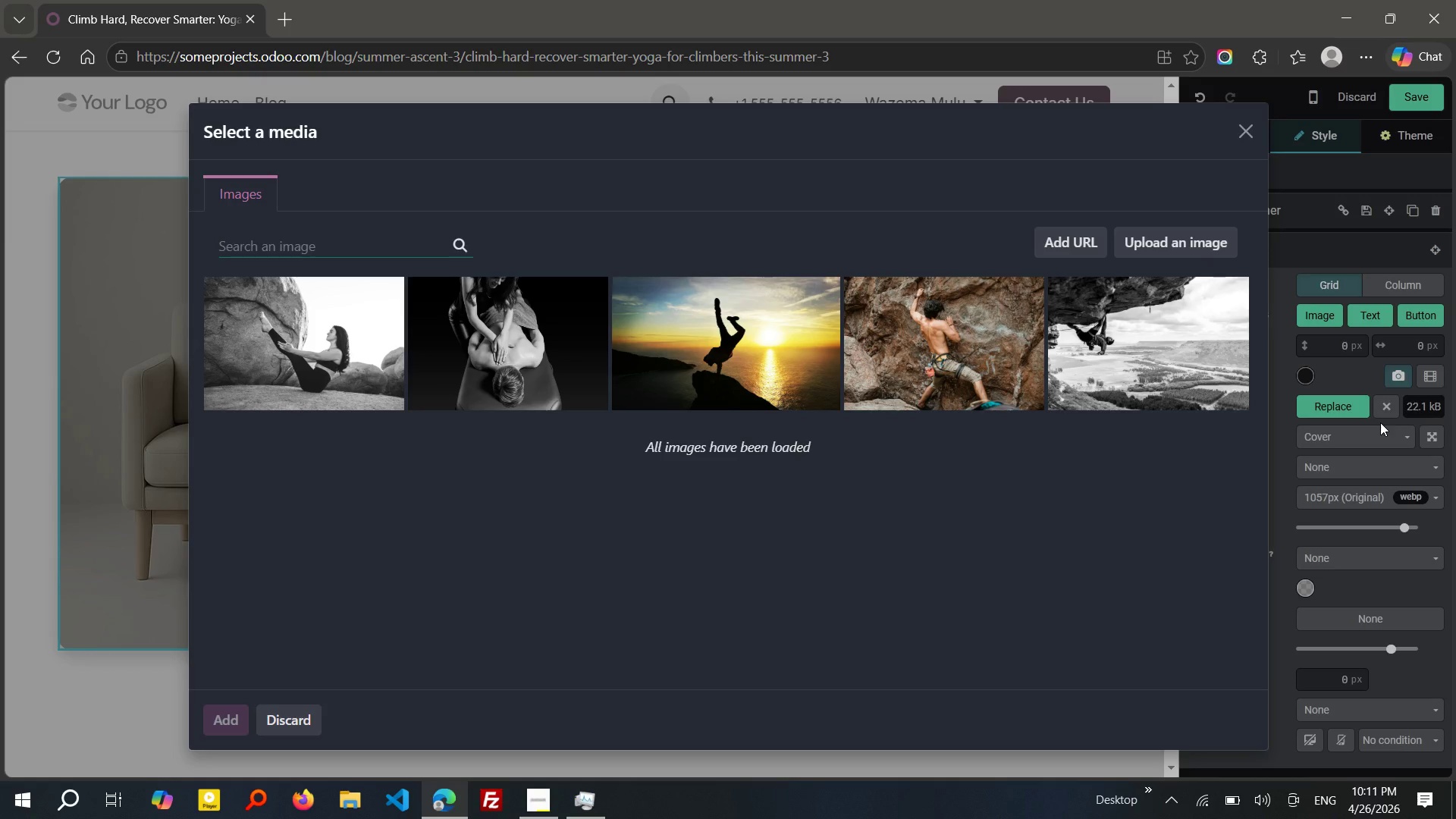 
left_click_drag(start_coordinate=[761, 136], to_coordinate=[817, 199])
 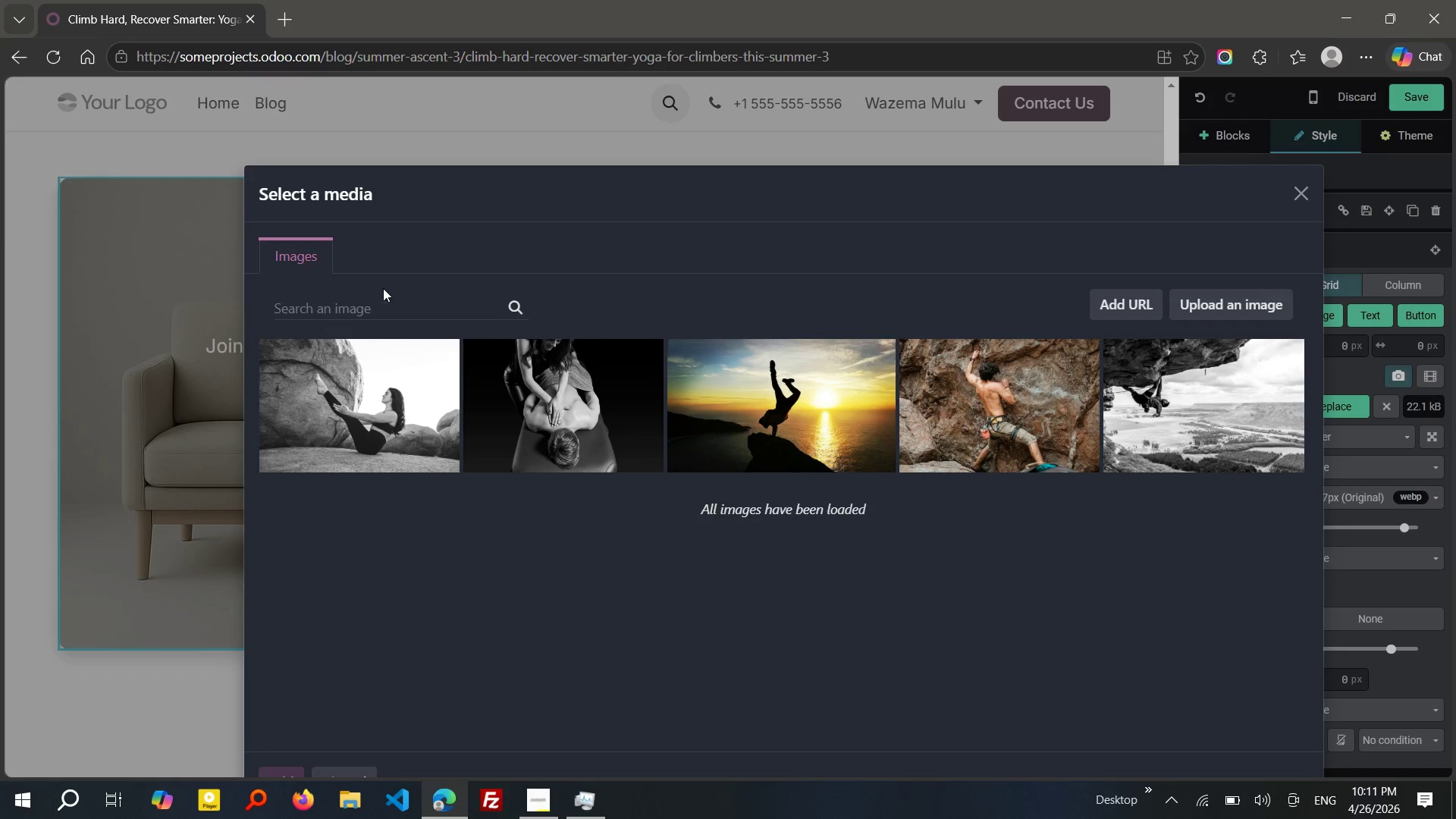 
left_click([361, 302])
 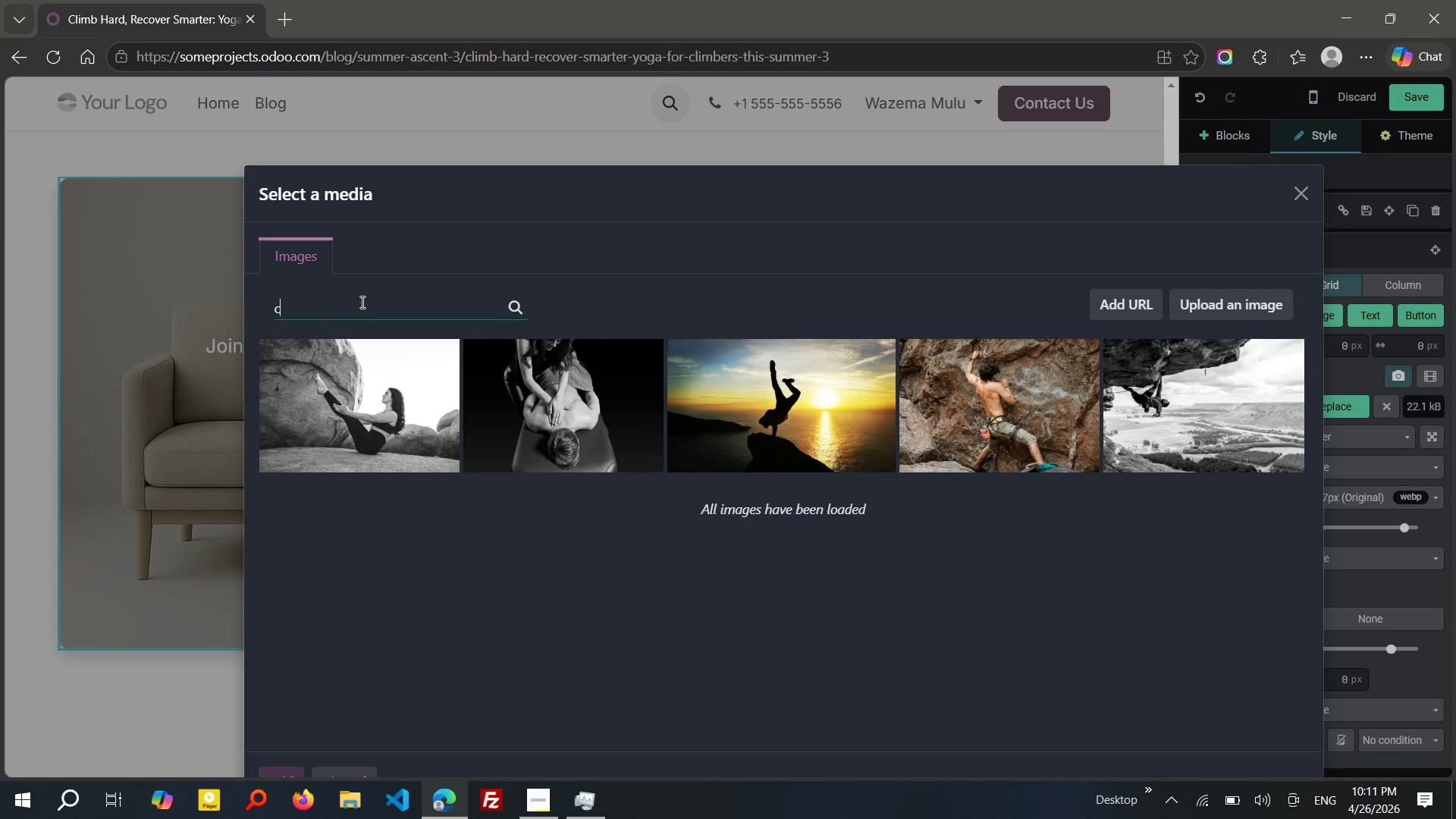 
type(climbing and yoga)
 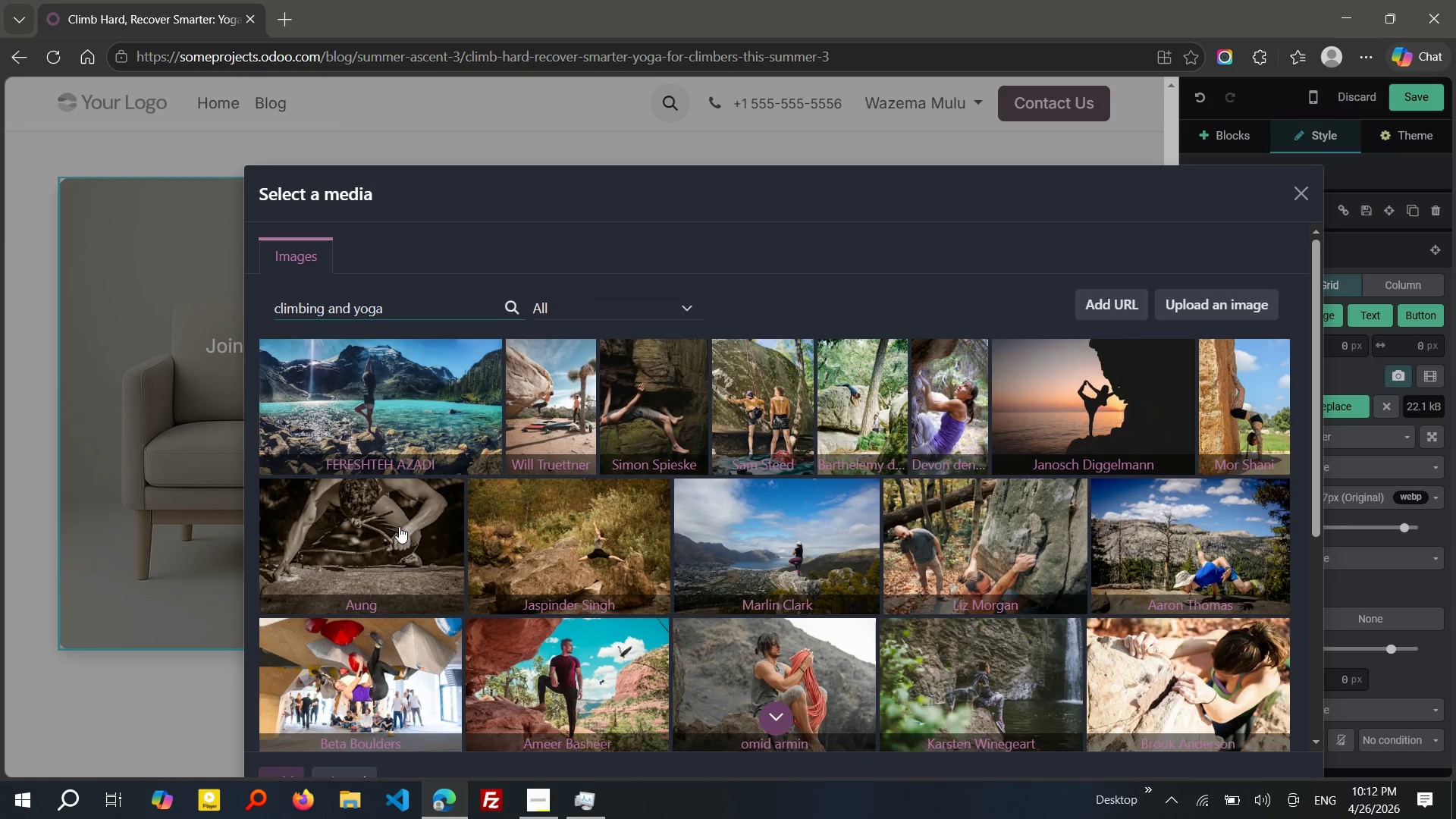 
wait(51.08)
 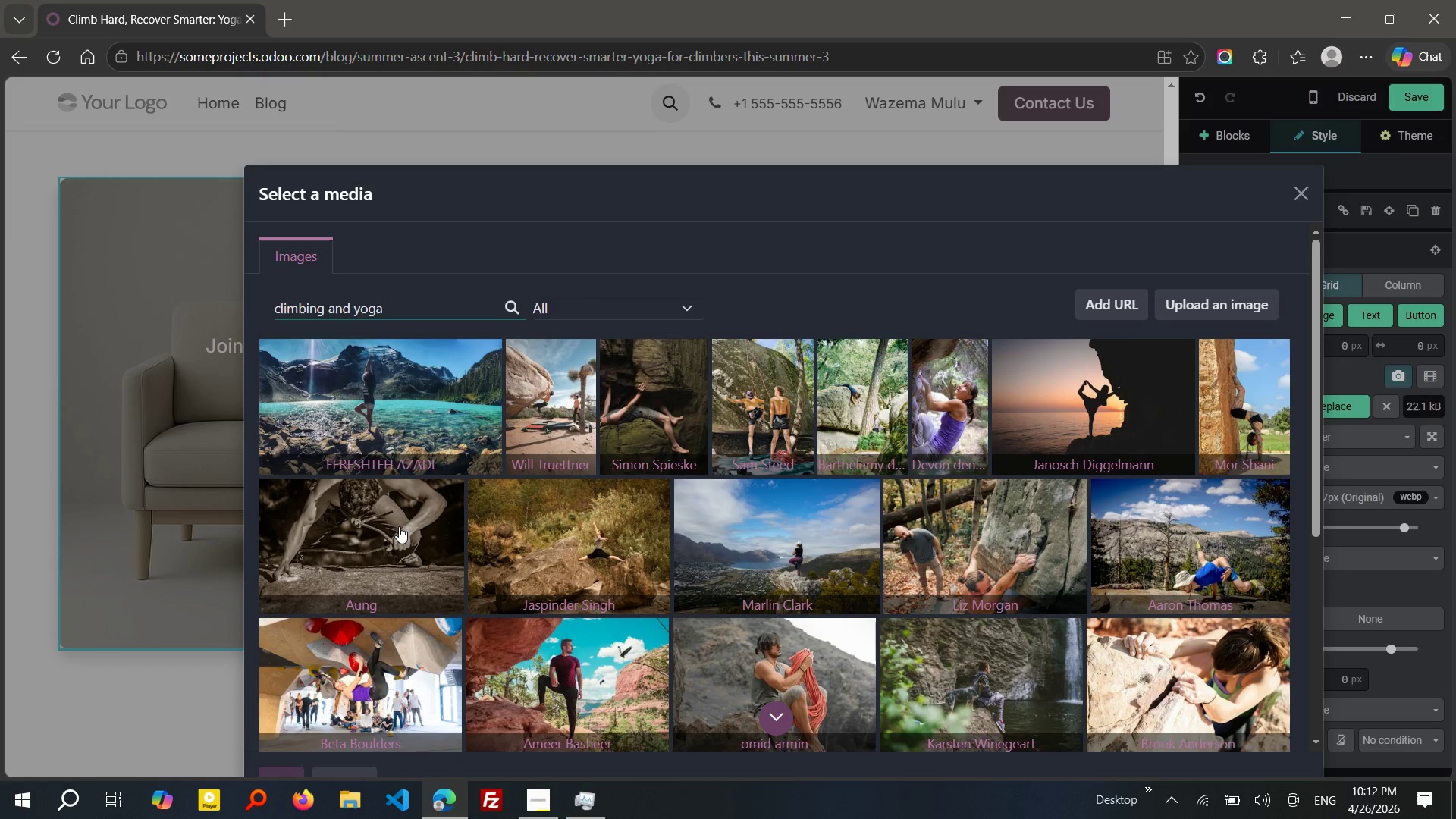 
left_click([394, 424])
 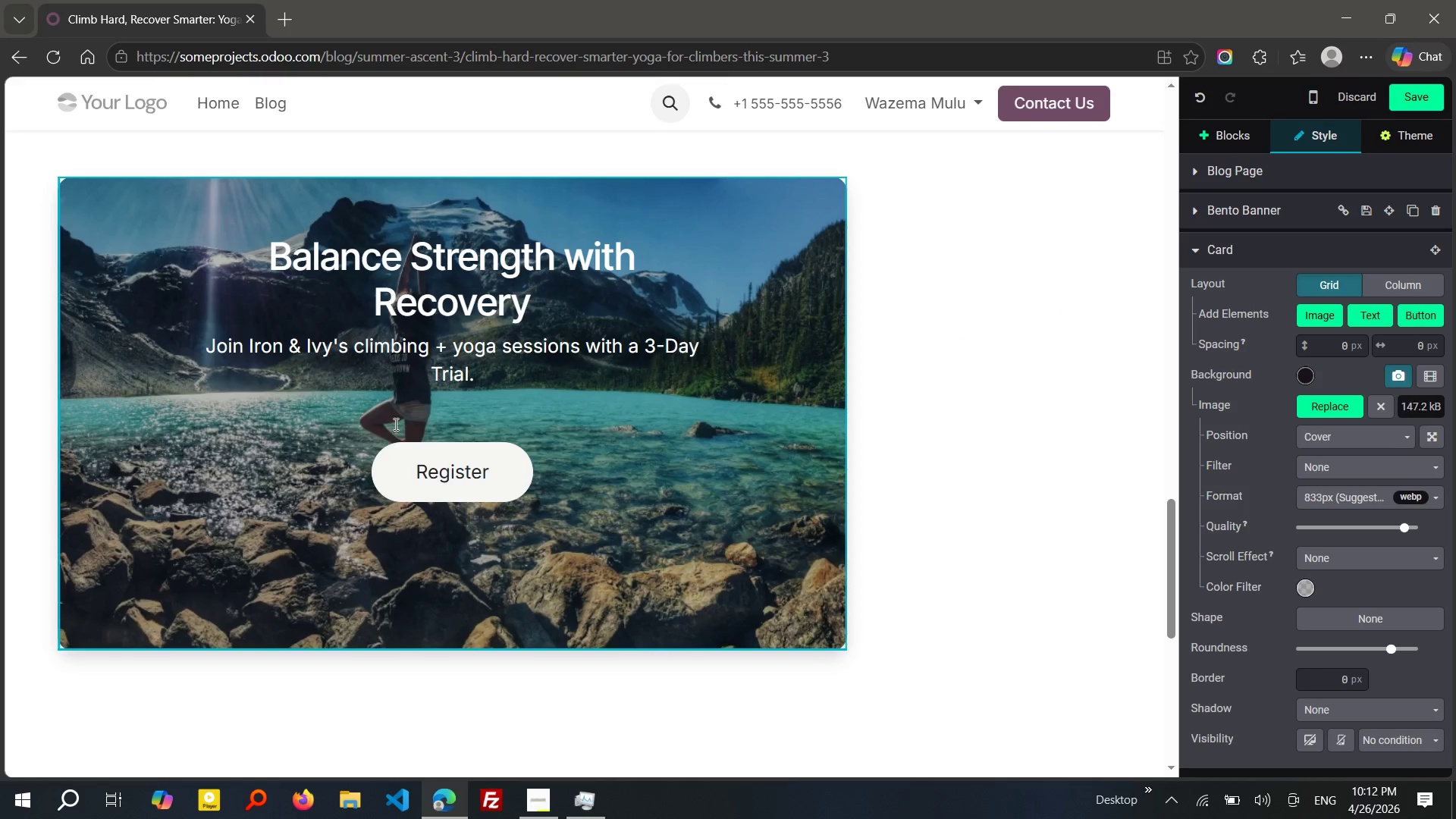 
wait(17.95)
 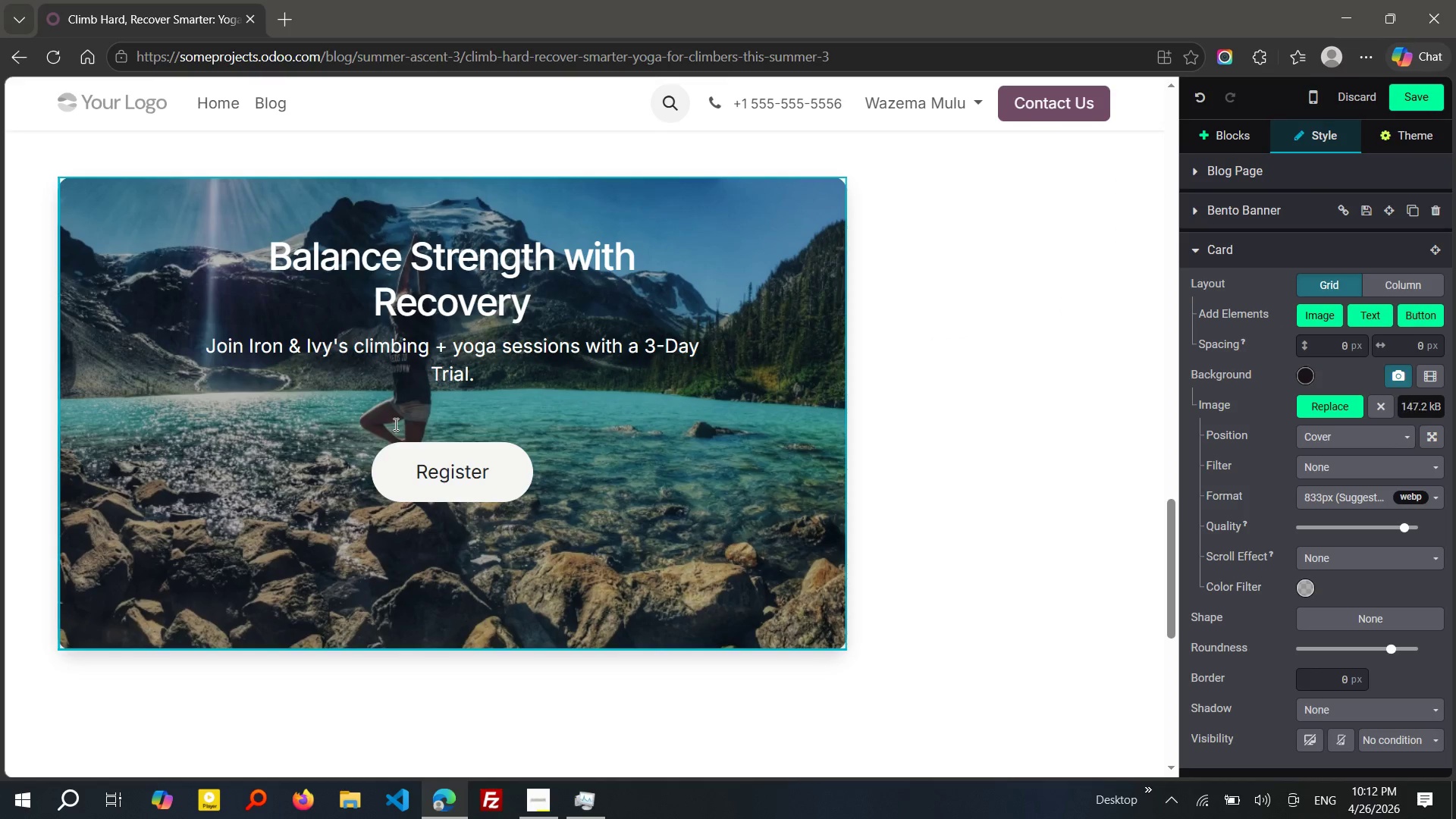 
left_click([482, 570])
 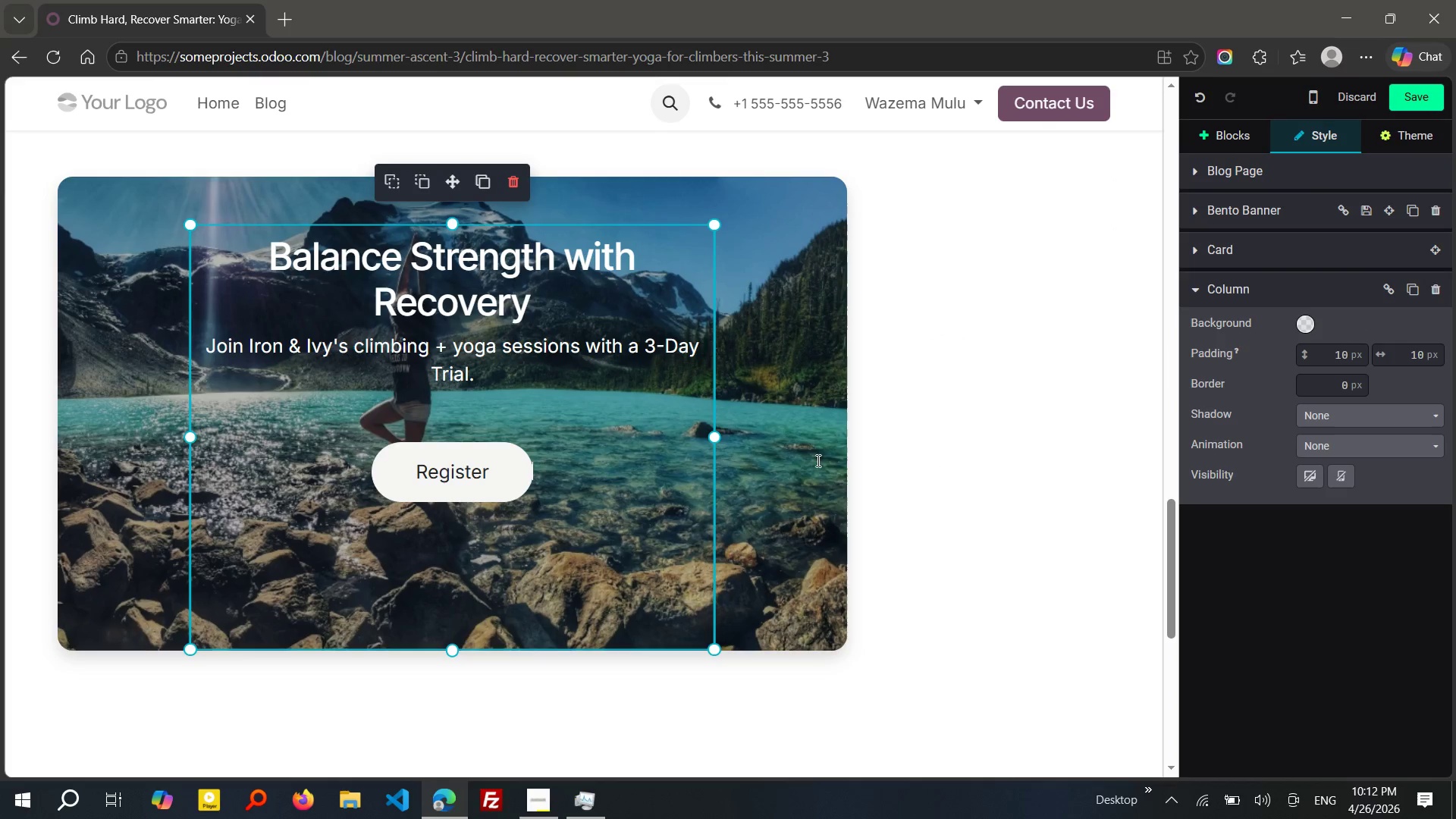 
left_click([795, 473])
 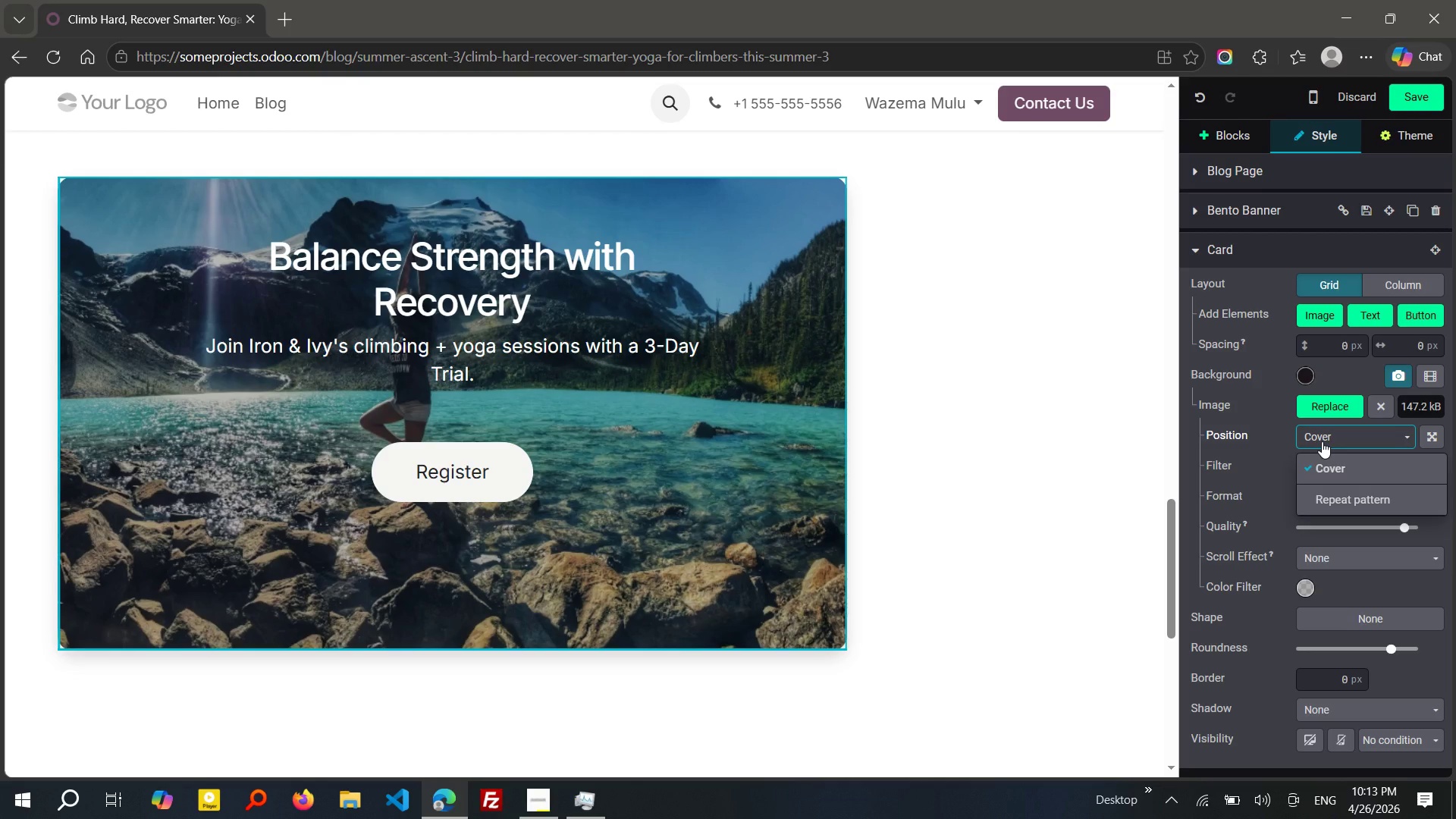 
wait(22.89)
 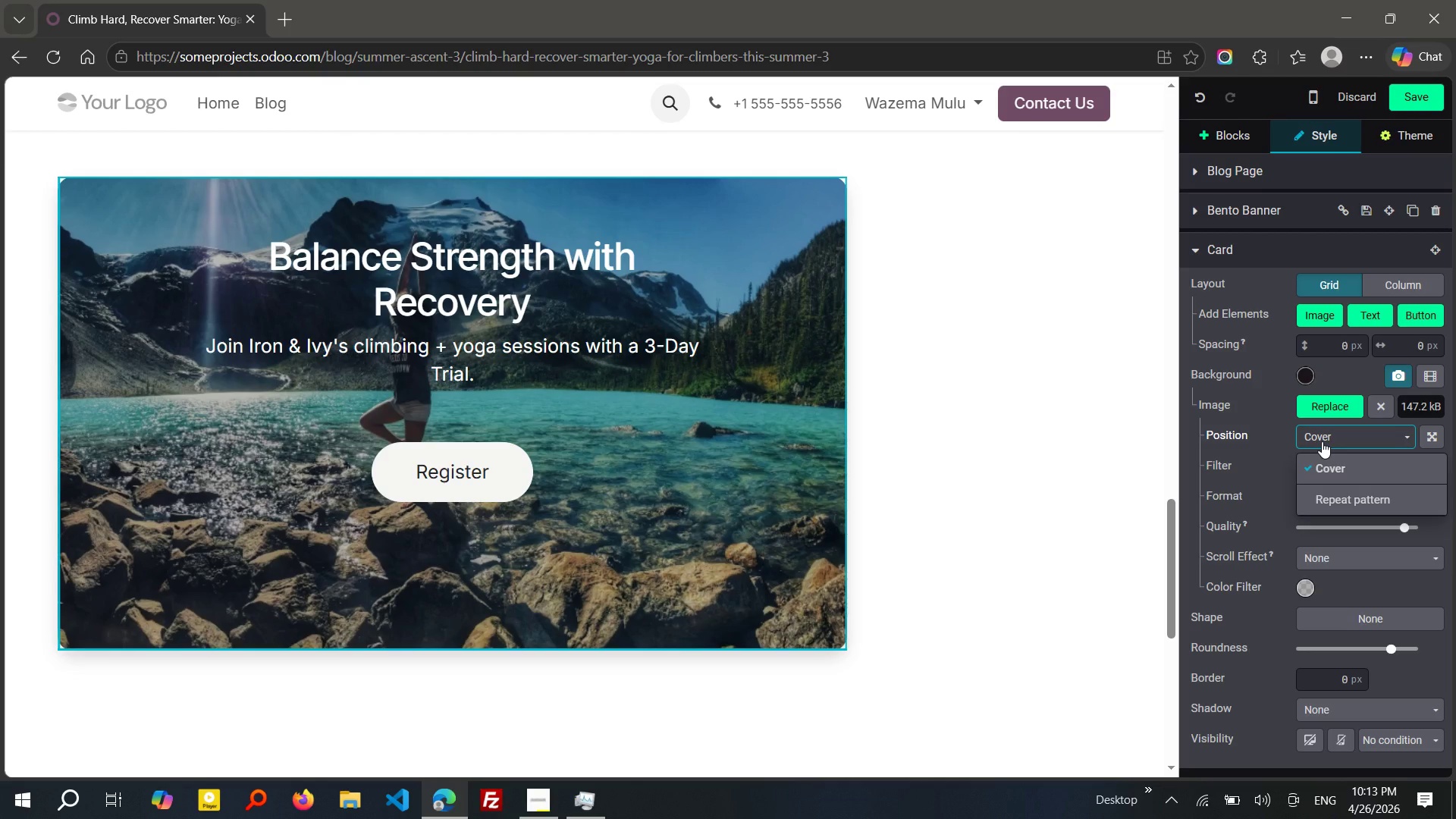 
double_click([475, 592])
 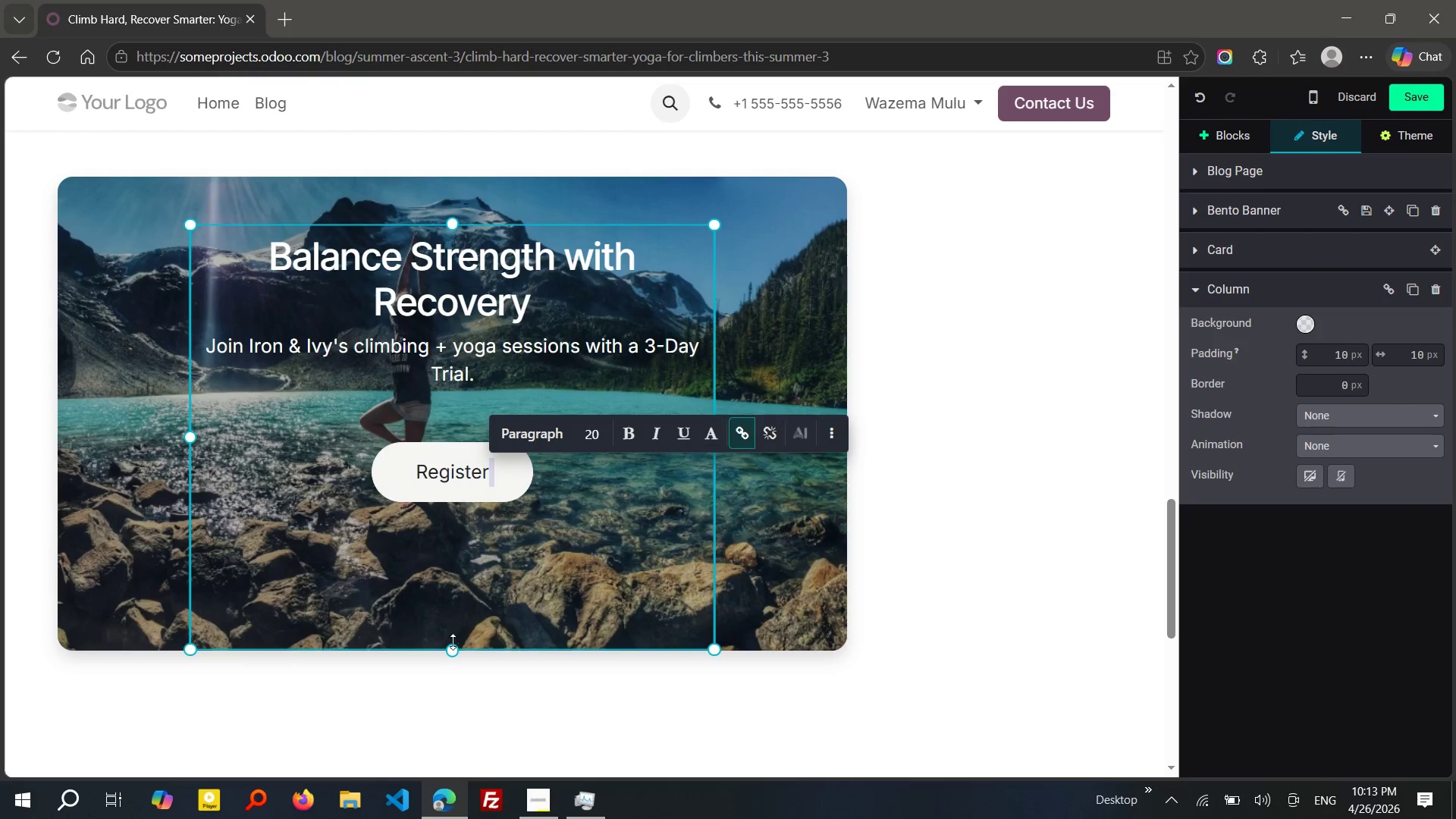 
left_click_drag(start_coordinate=[453, 645], to_coordinate=[459, 549])
 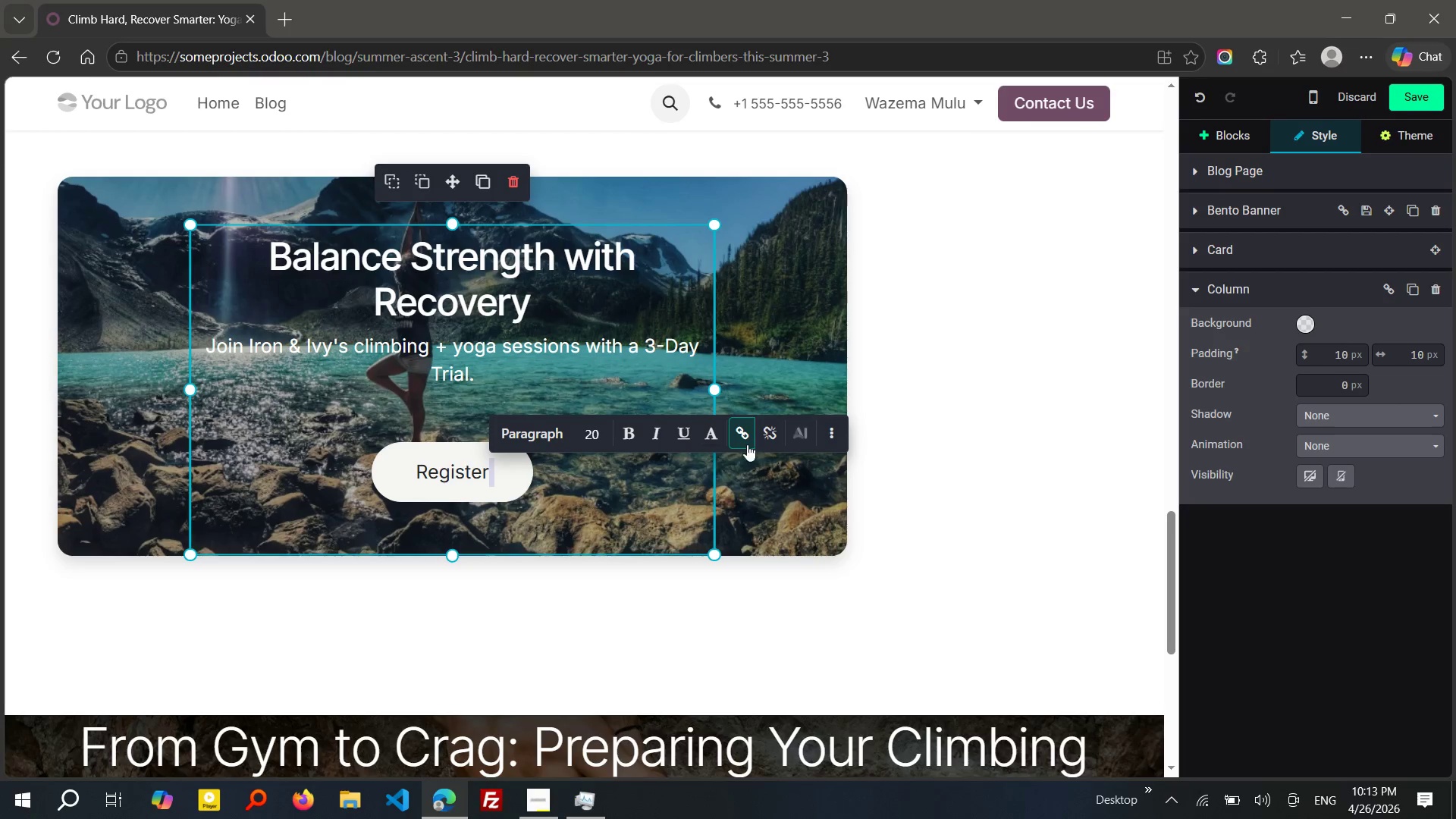 
left_click([797, 345])
 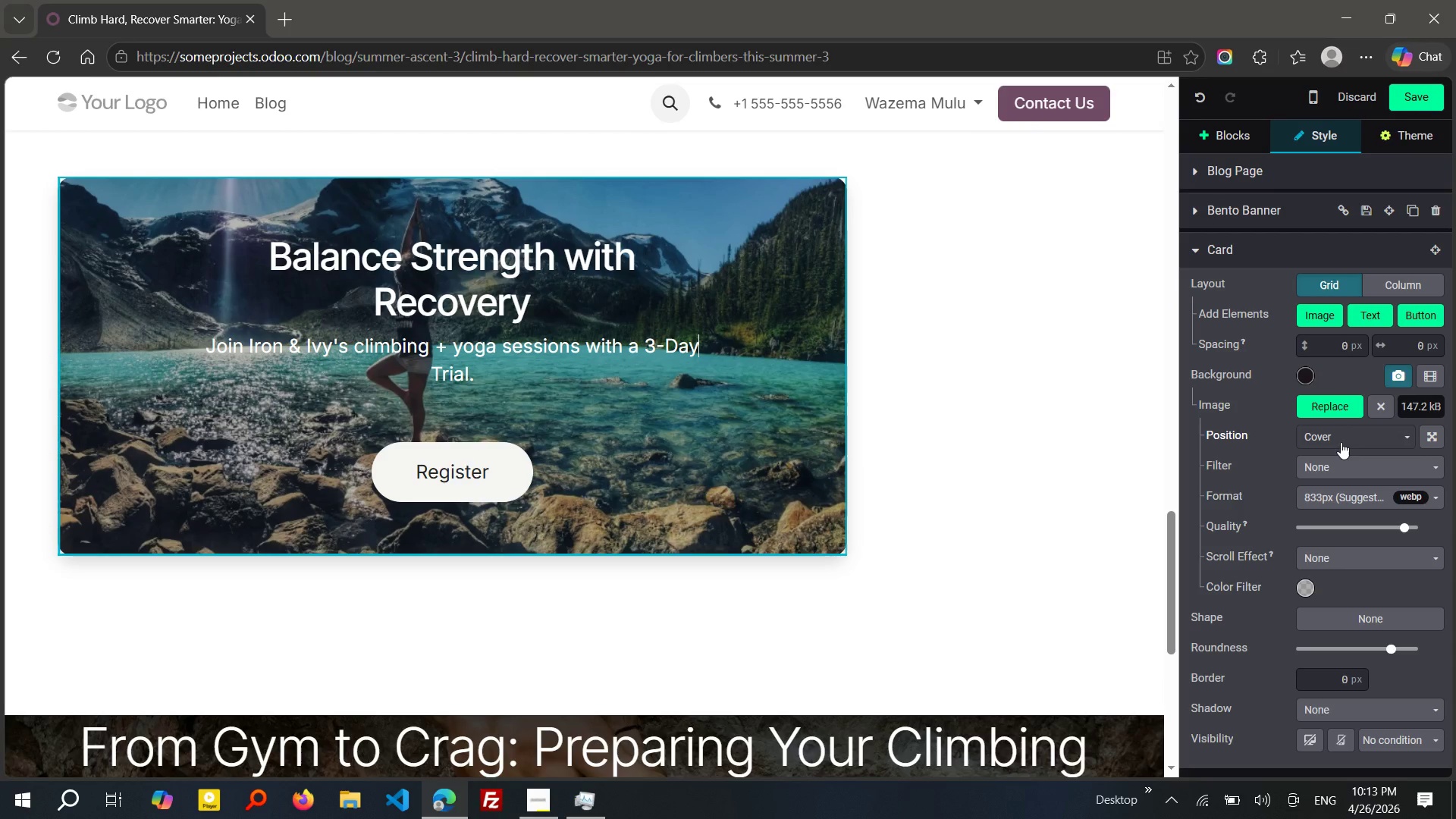 
left_click([1330, 465])
 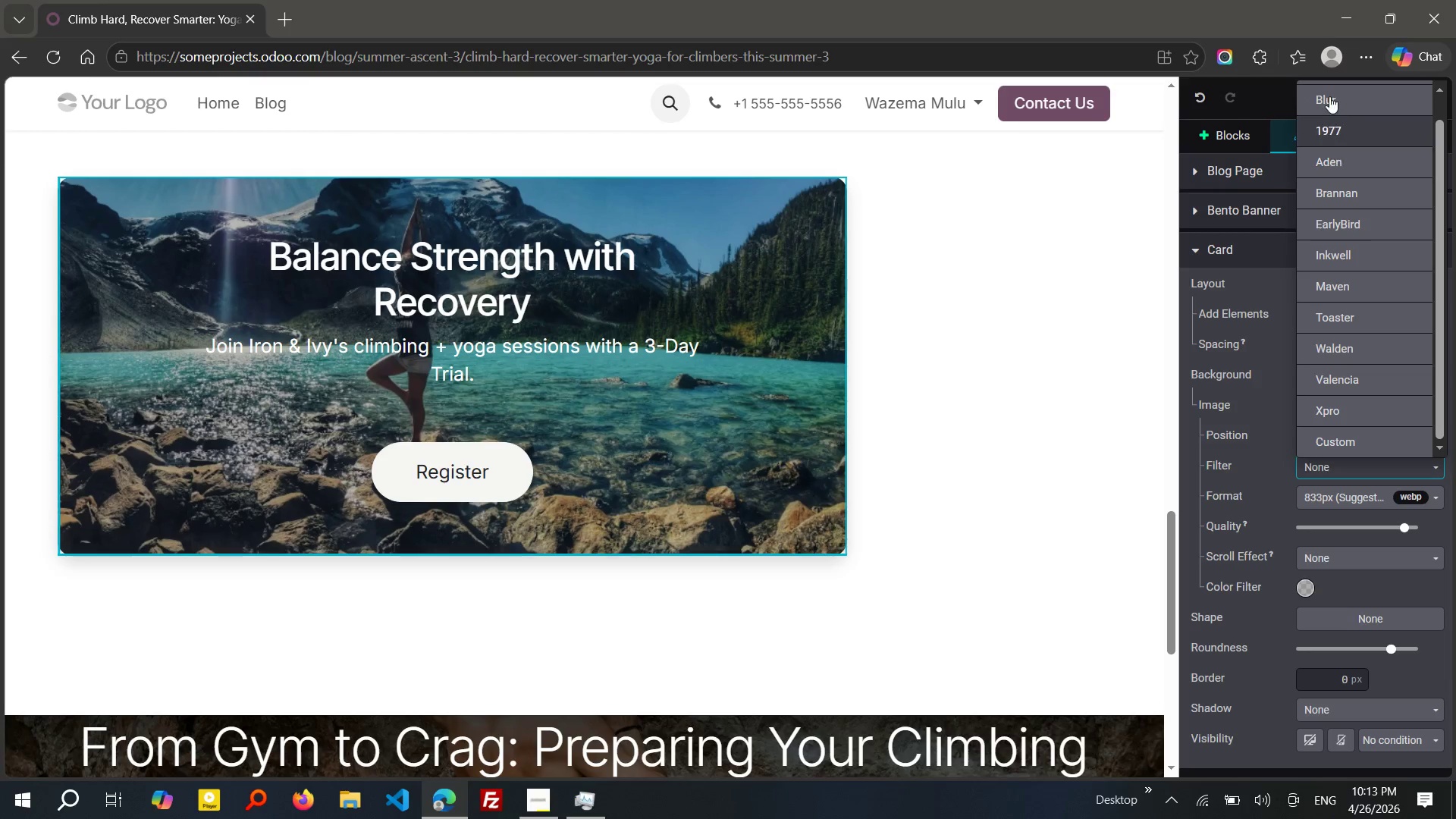 
left_click([1328, 93])
 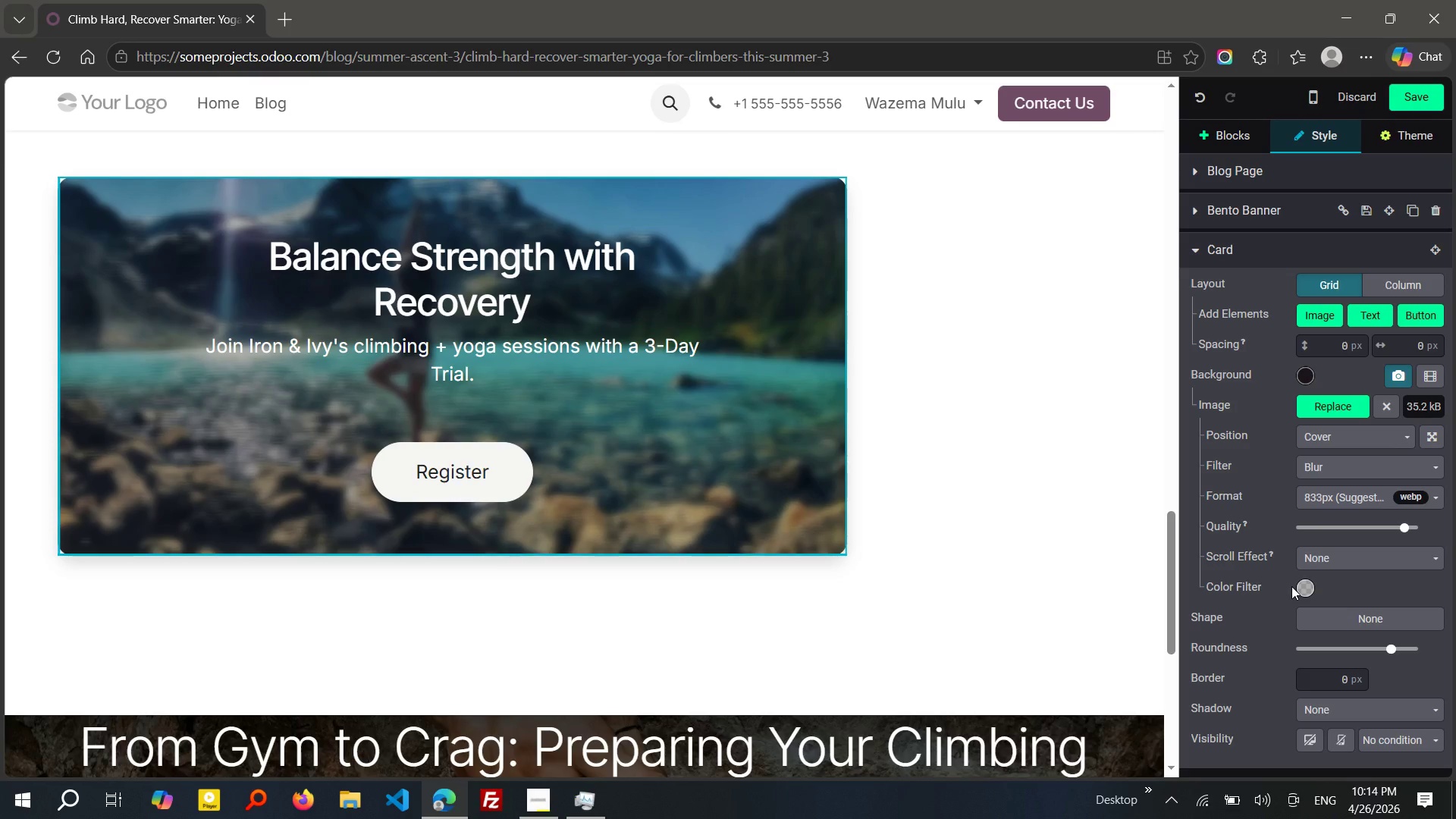 
wait(44.08)
 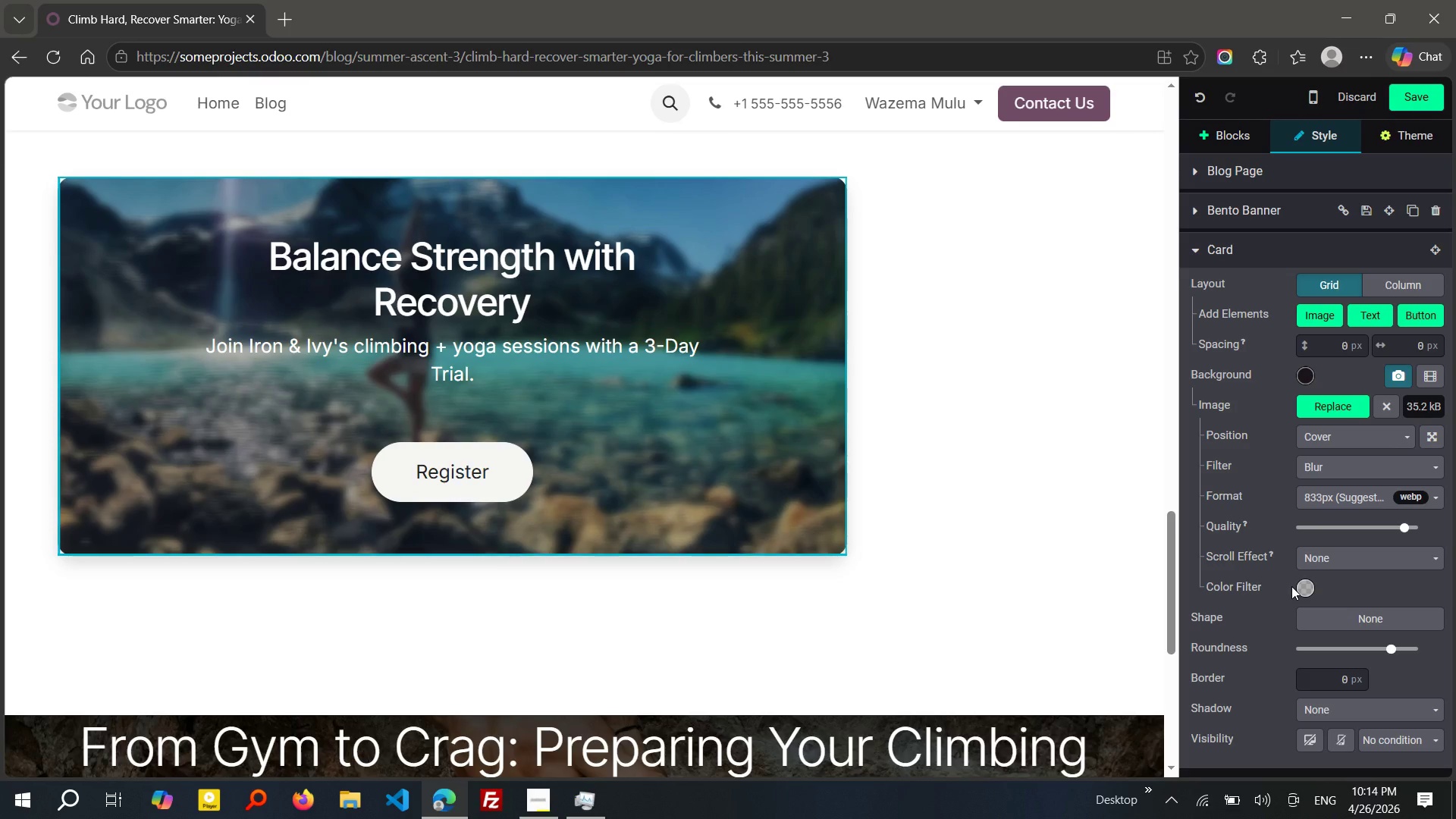 
left_click([397, 605])
 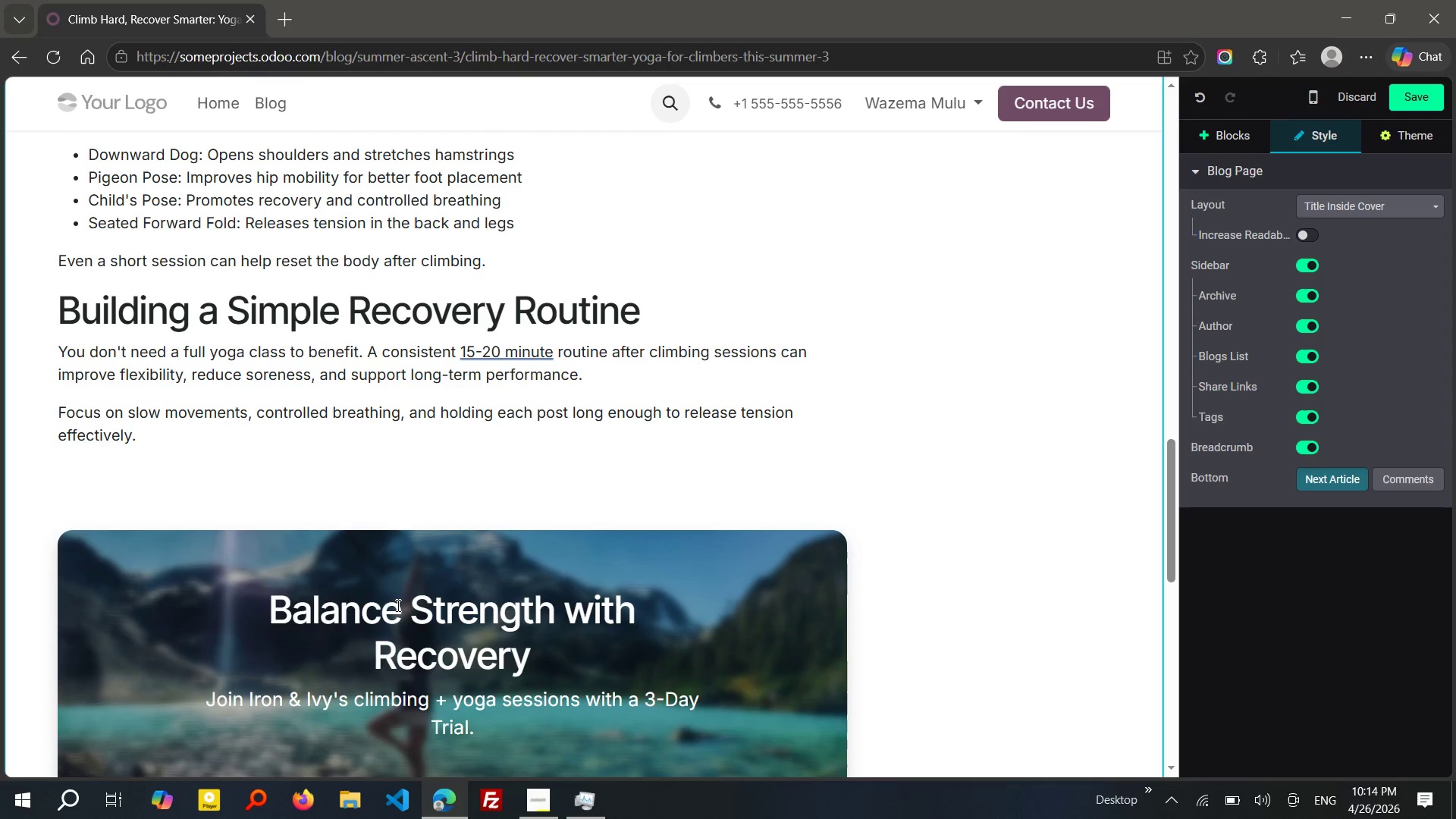 
wait(19.77)
 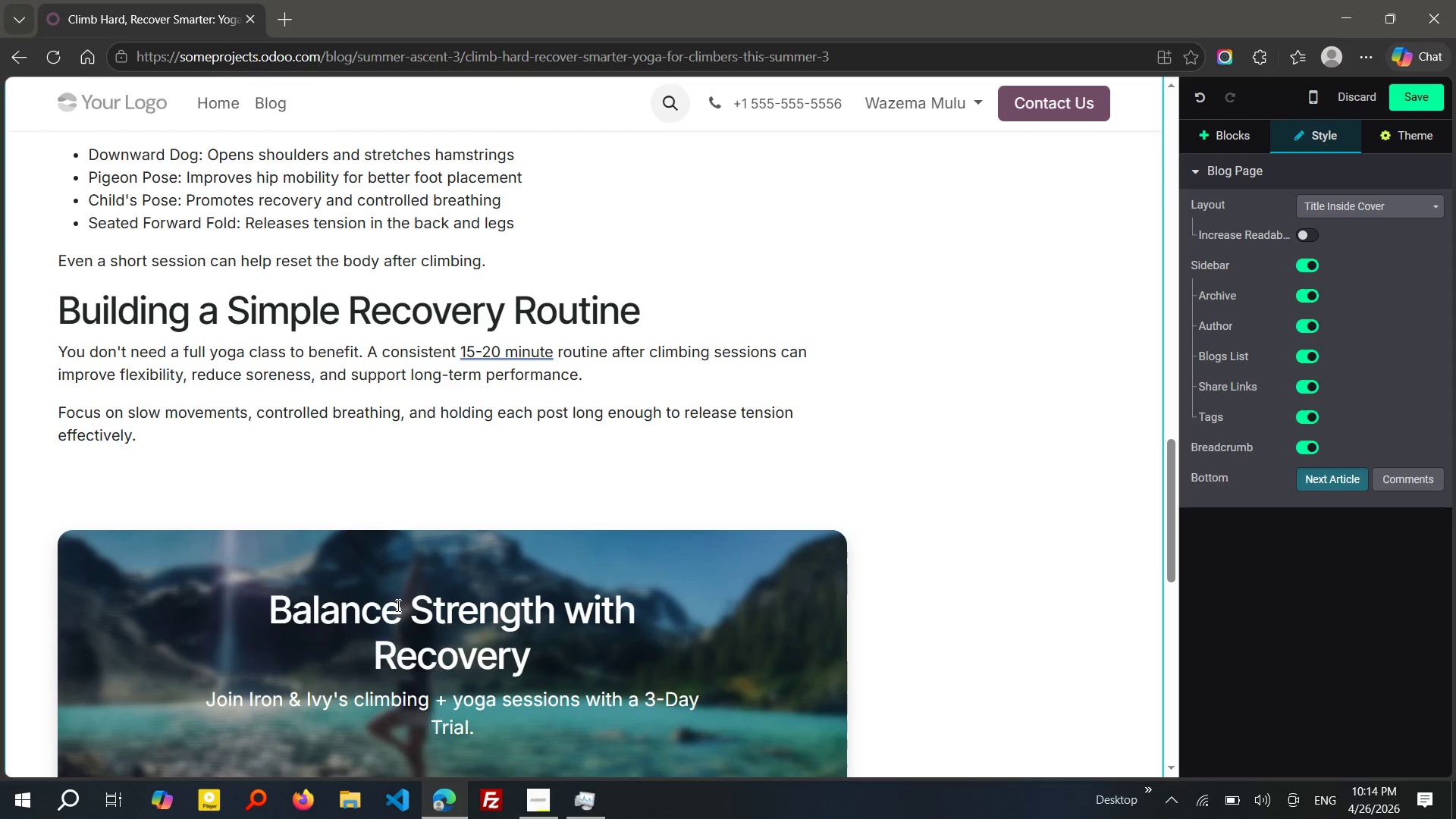 
left_click([344, 657])
 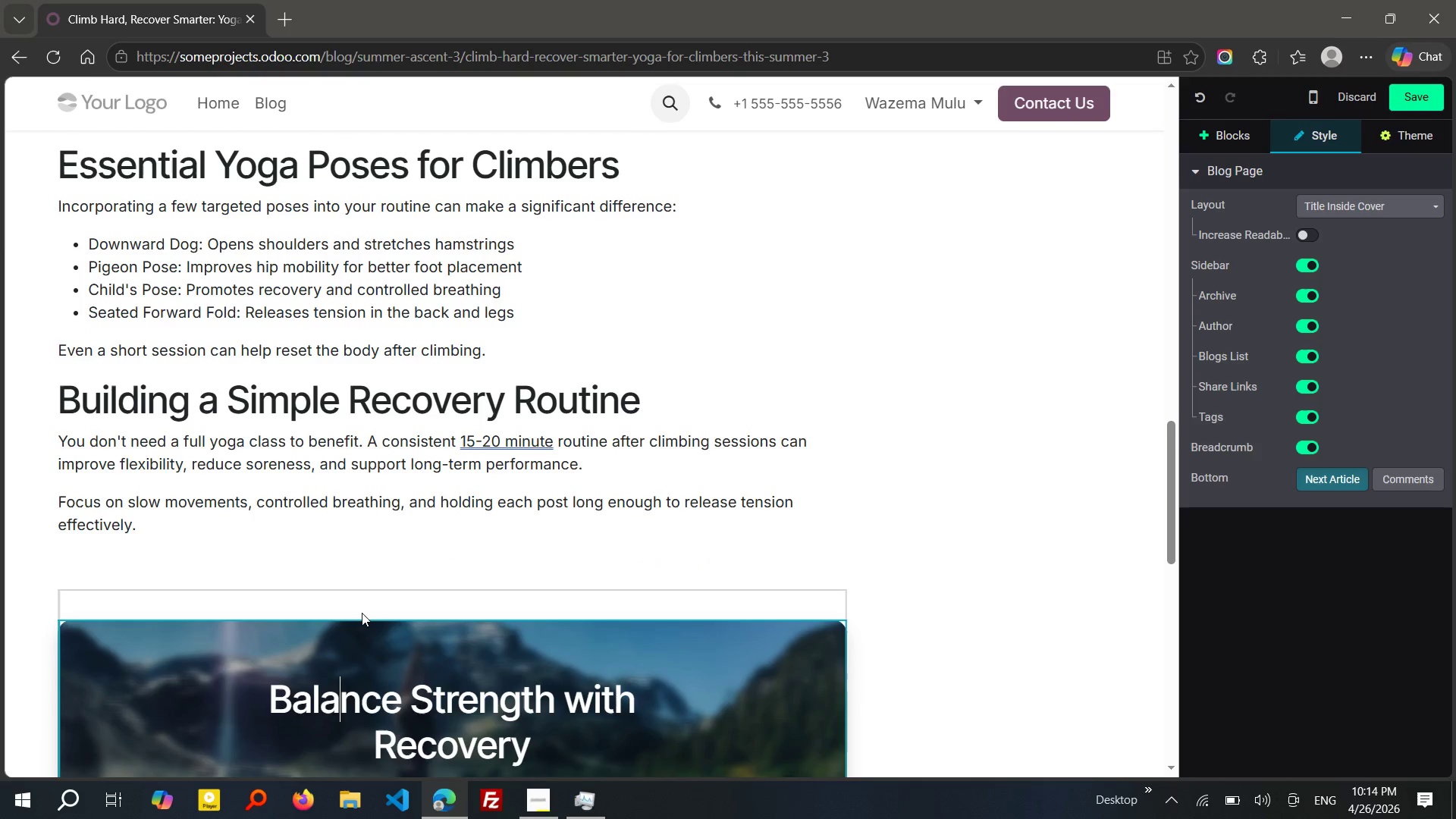 
left_click([360, 613])
 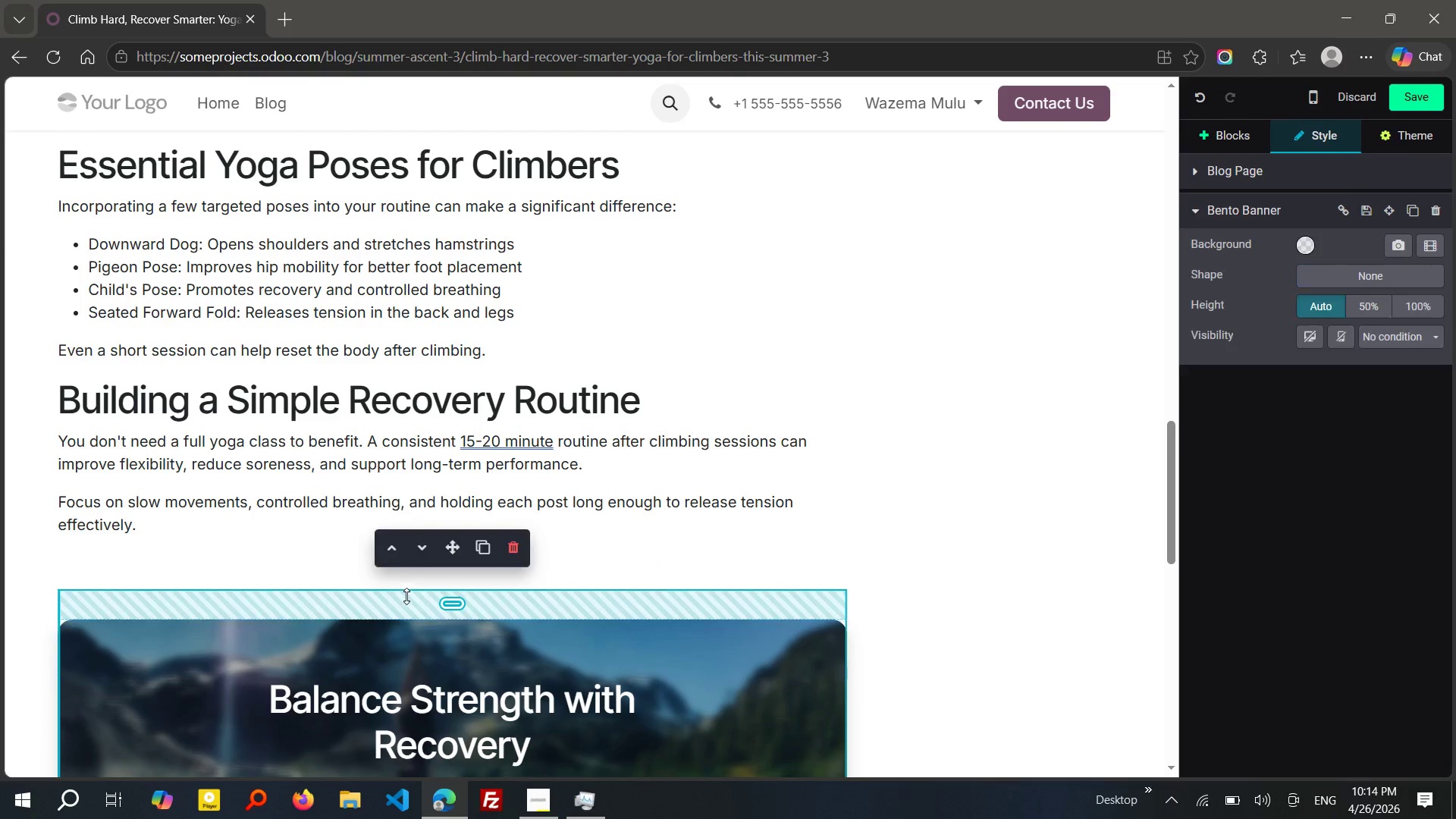 
left_click([406, 596])
 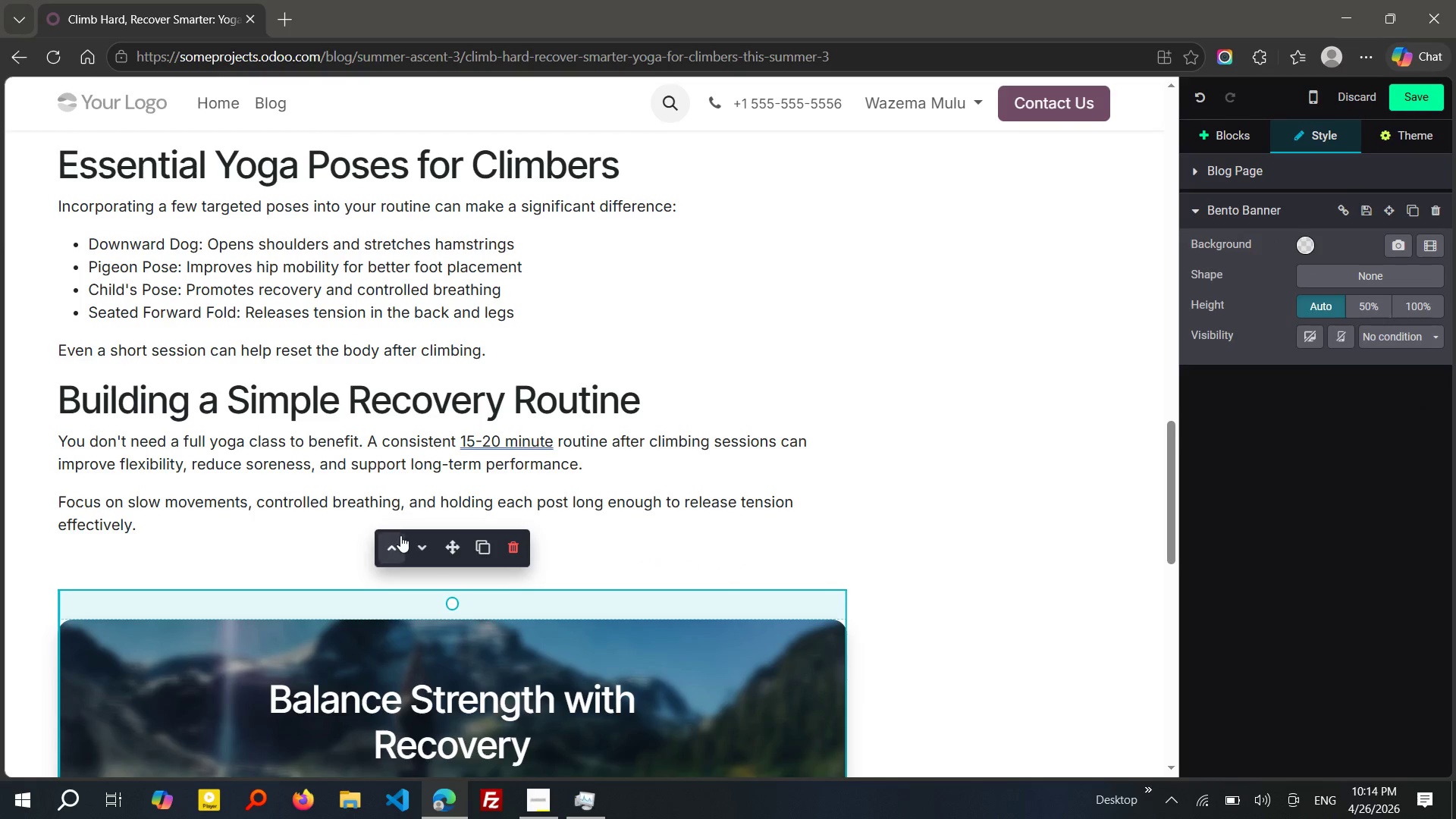 
left_click([400, 535])
 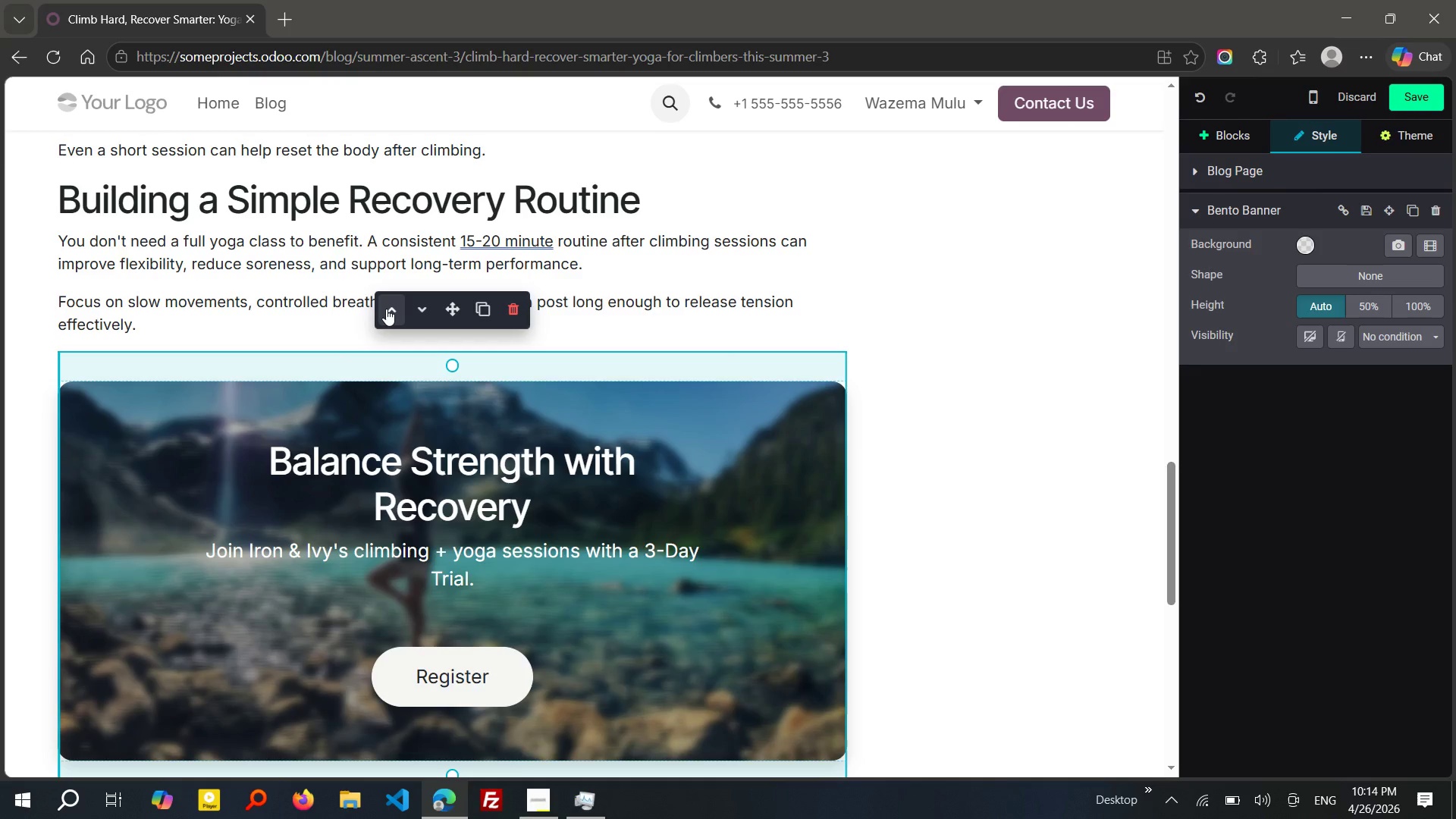 
left_click([386, 309])
 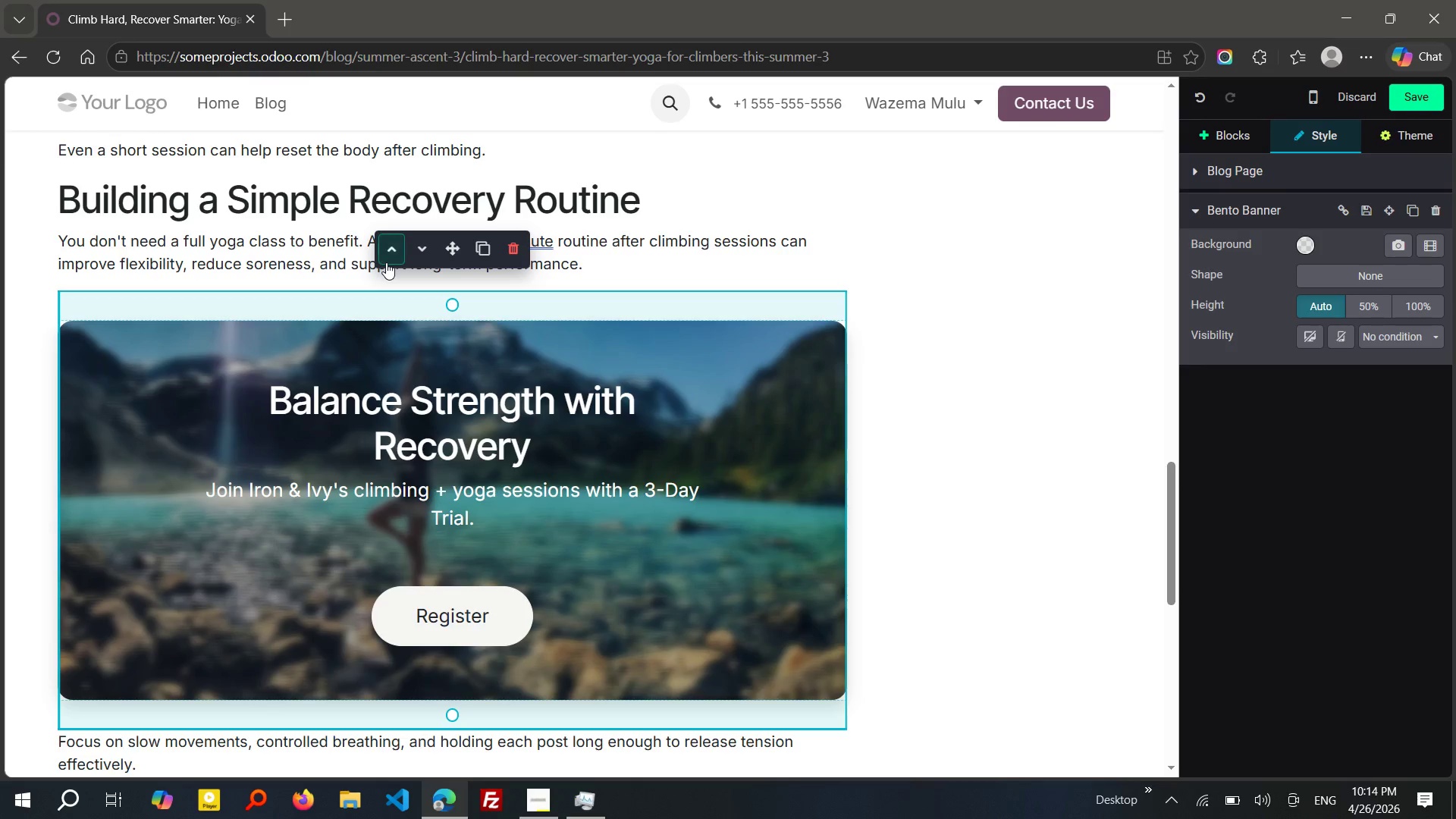 
double_click([386, 262])
 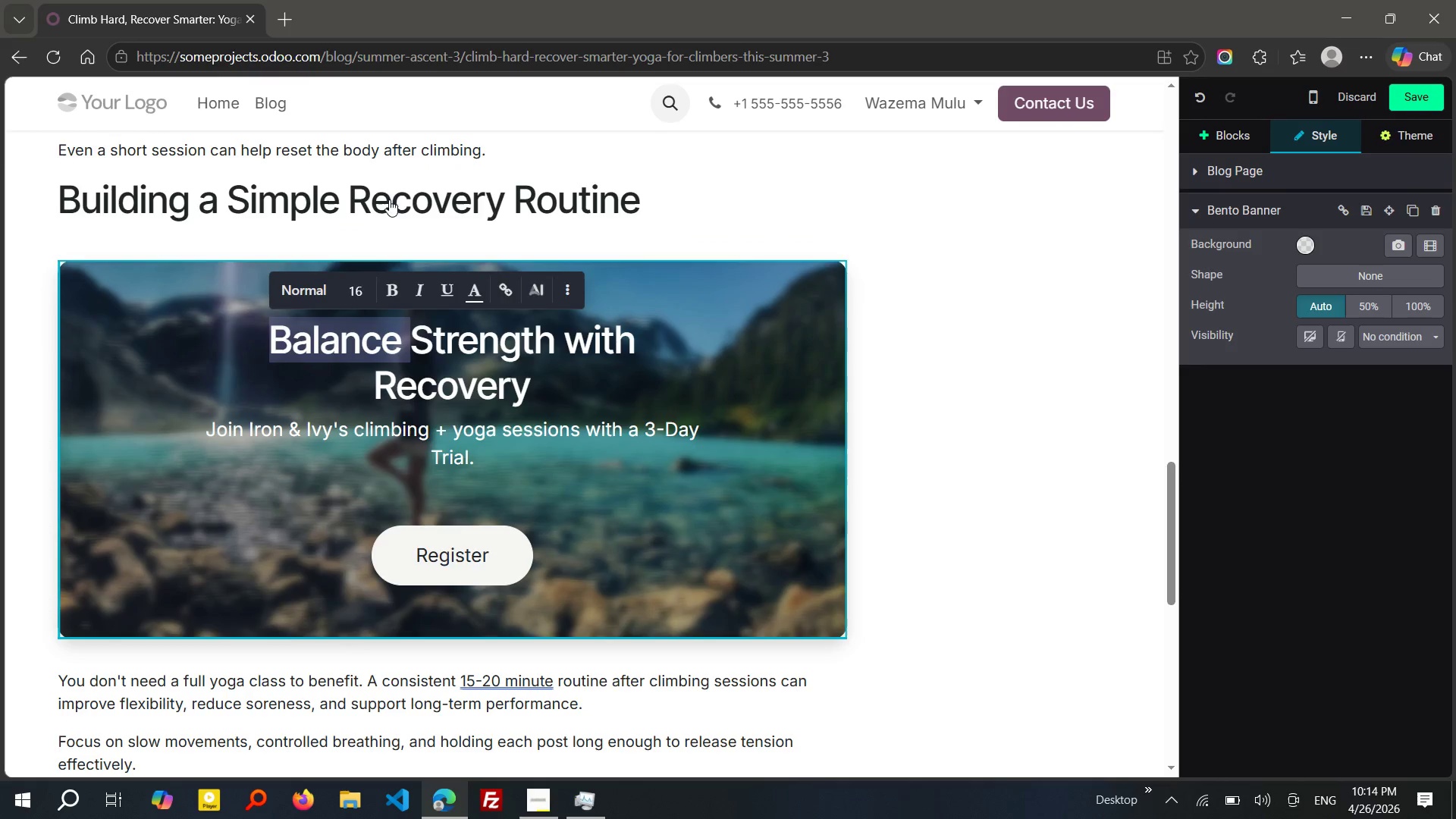 
left_click([389, 199])
 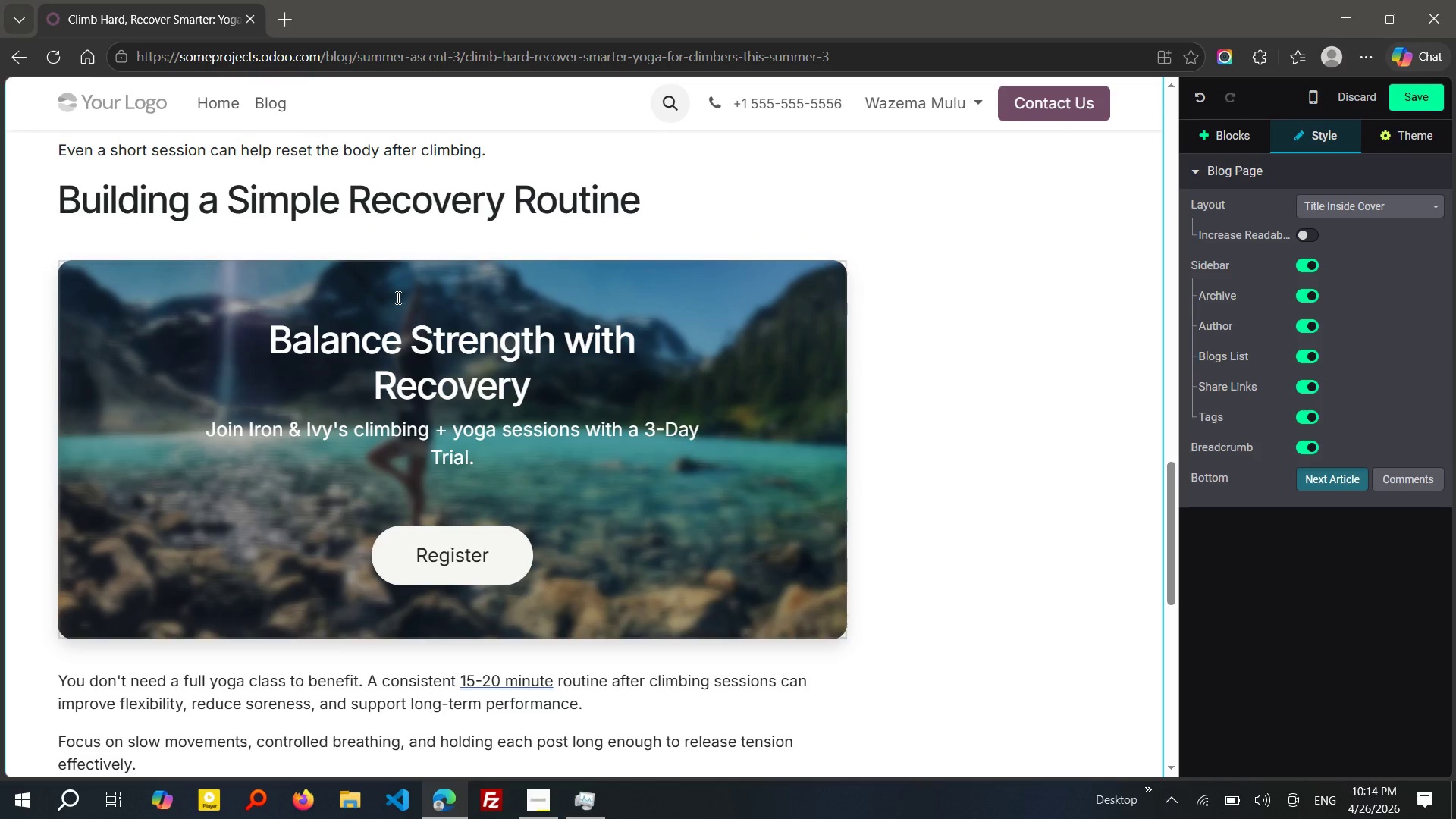 
left_click([397, 297])
 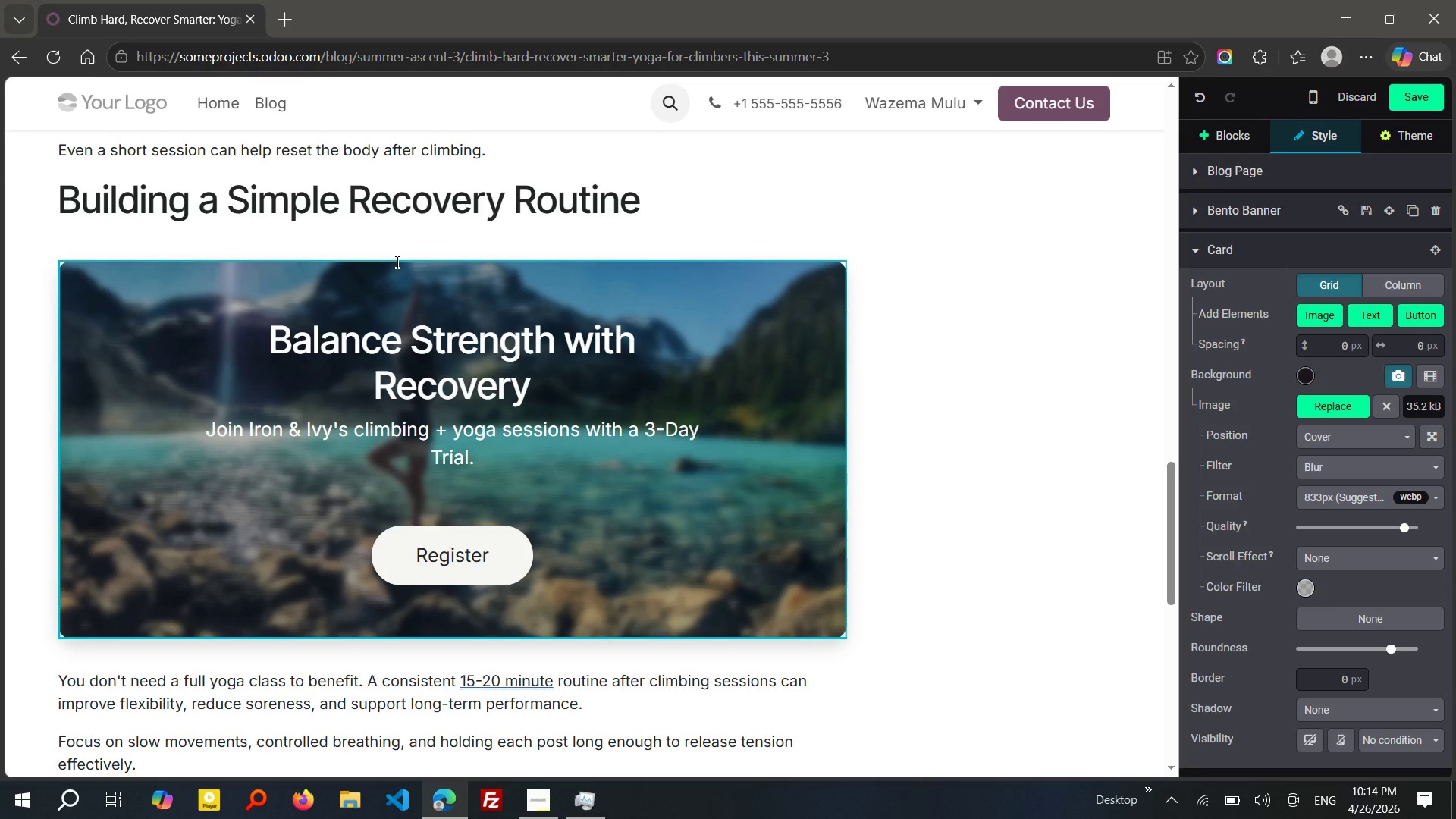 
left_click([359, 323])
 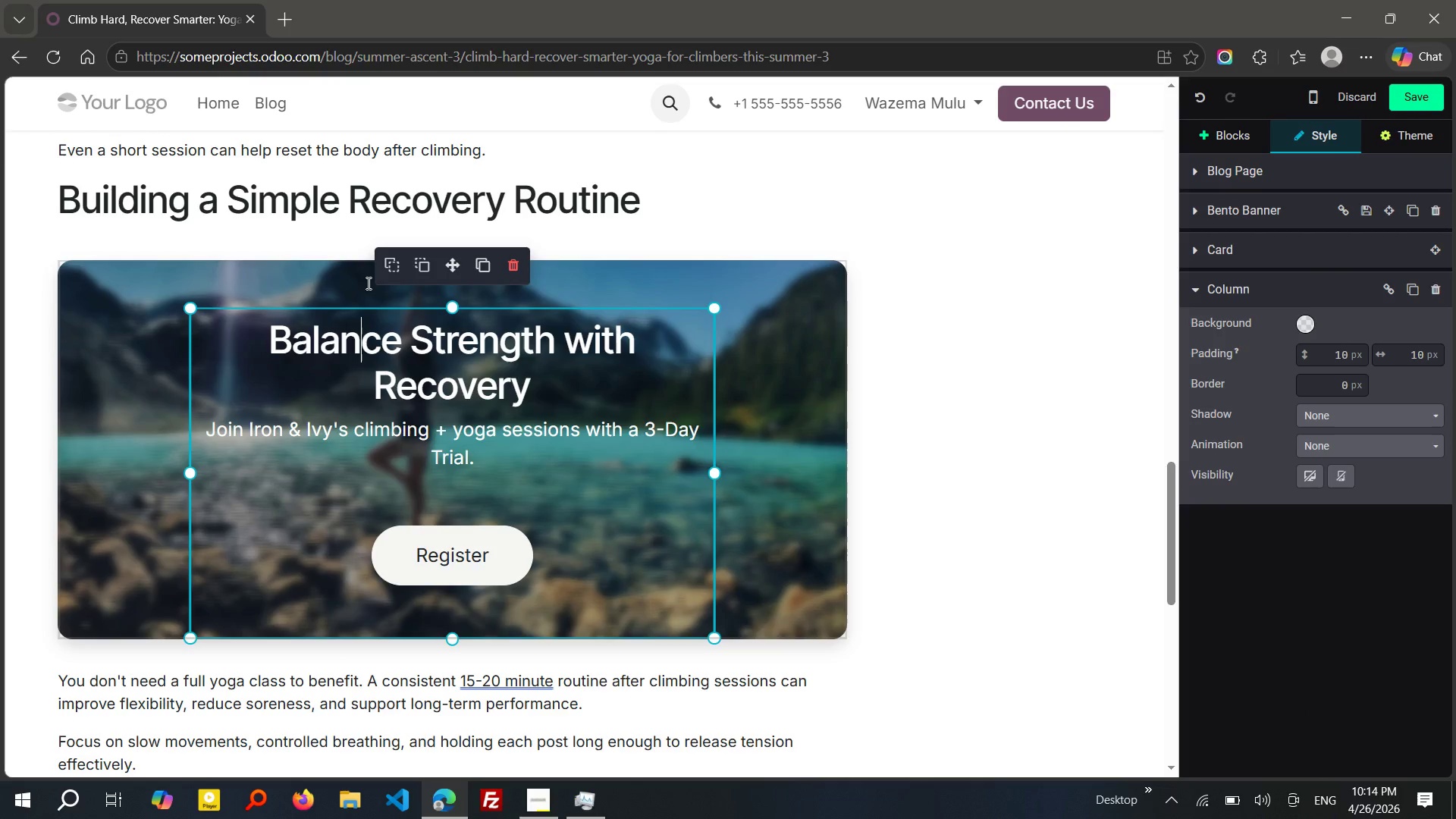 
left_click([328, 275])
 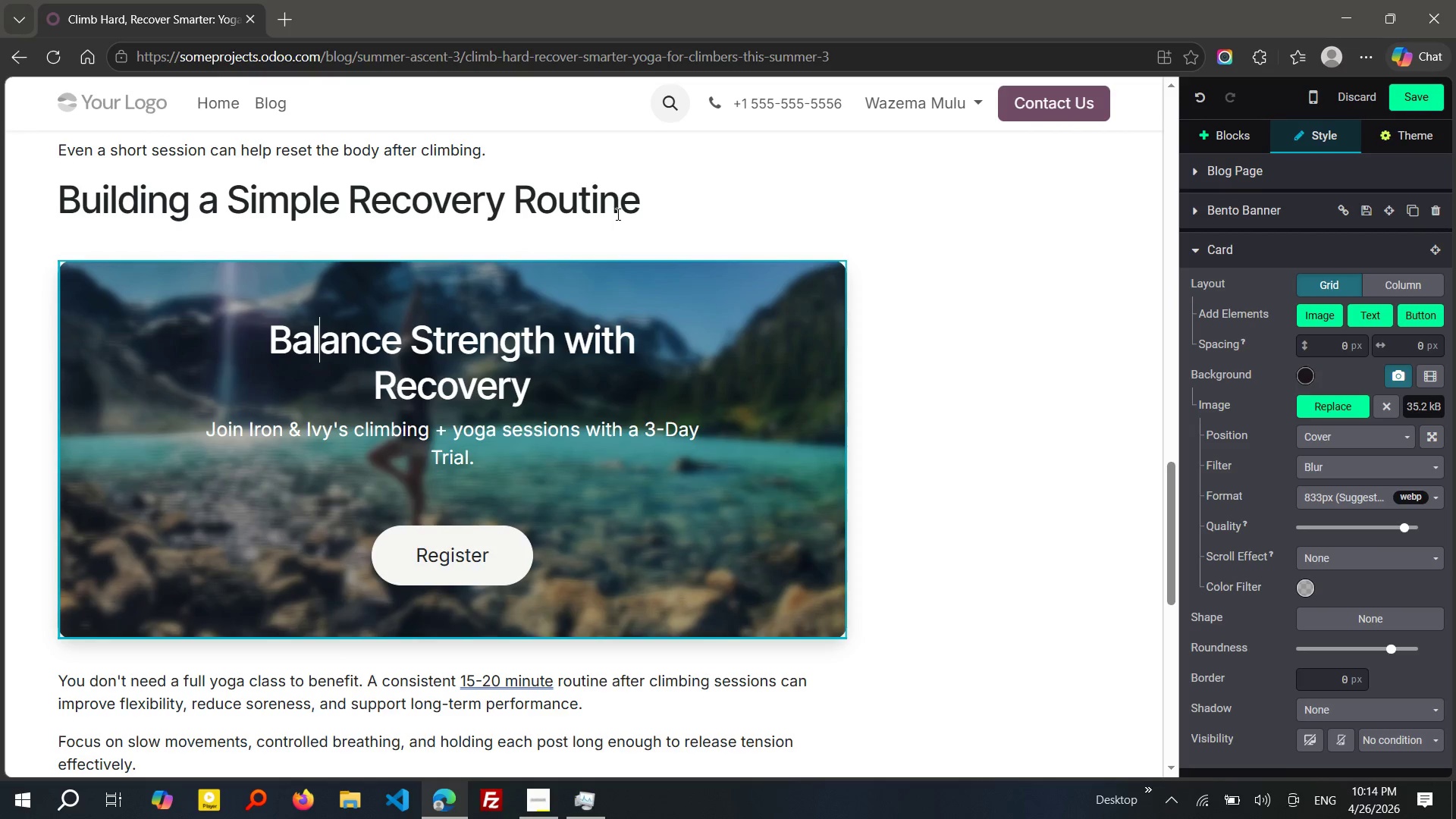 
left_click_drag(start_coordinate=[663, 212], to_coordinate=[63, 205])
 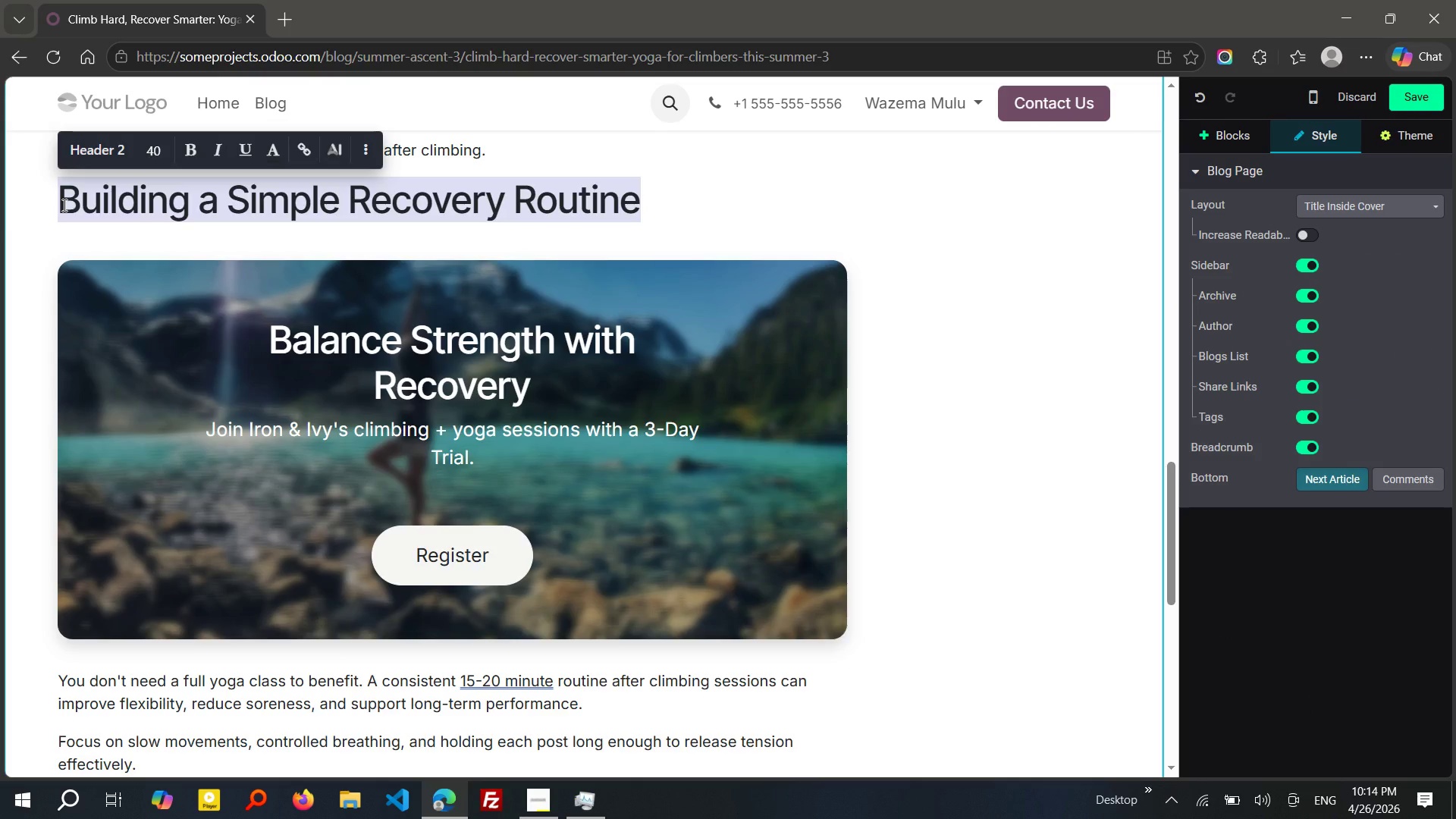 
key(Control+X)
 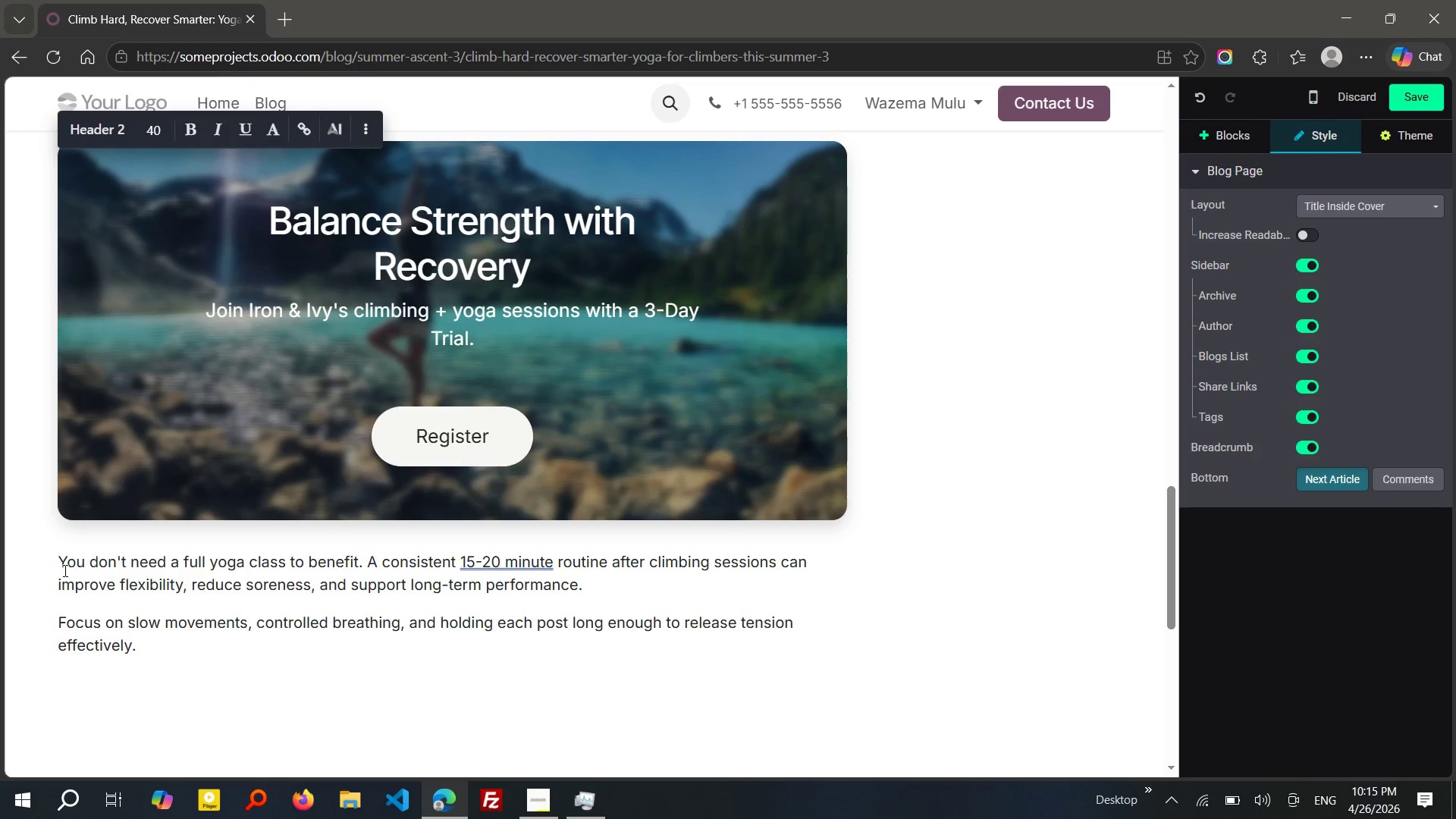 
left_click([61, 561])
 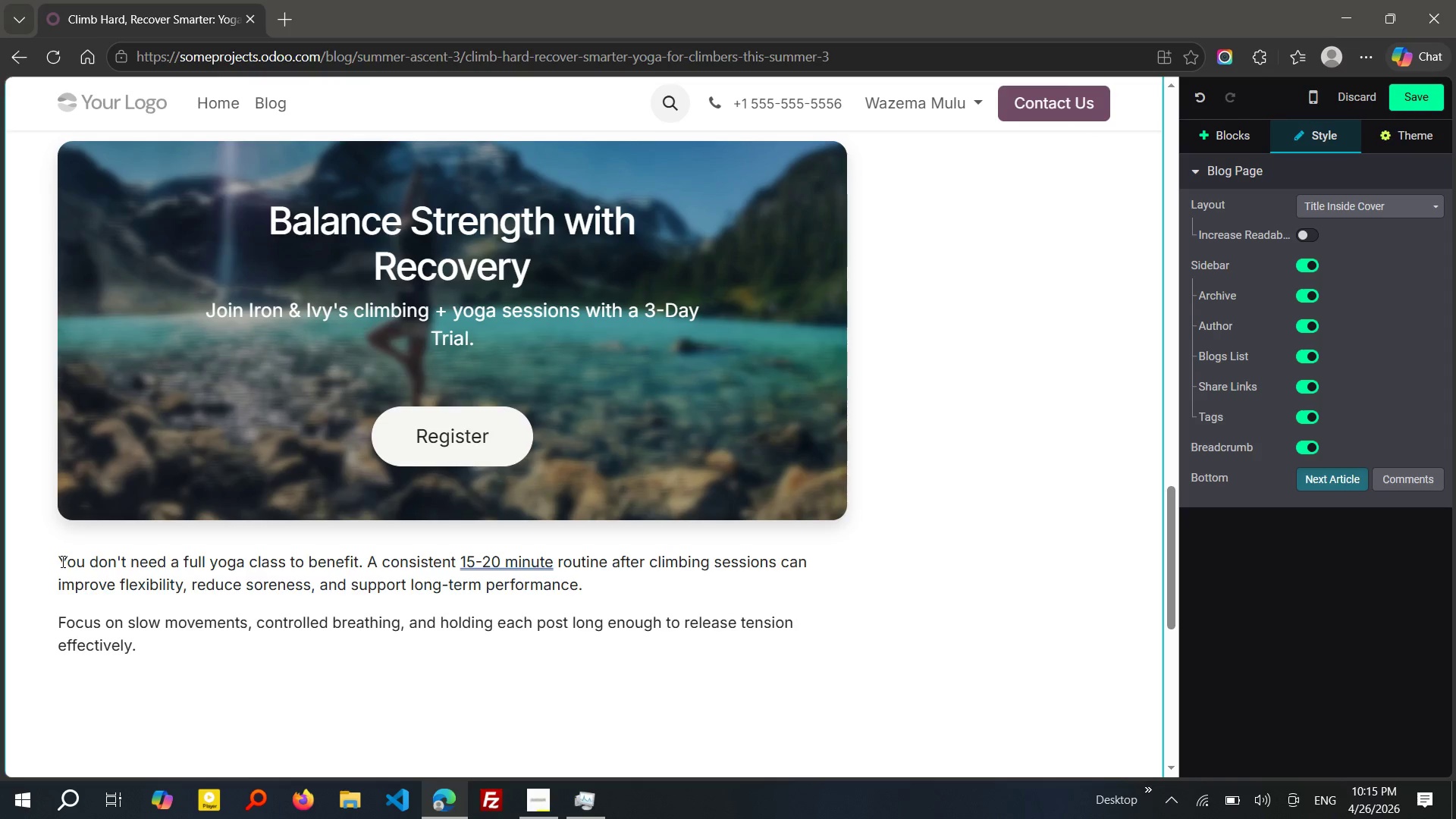 
key(ArrowUp)
 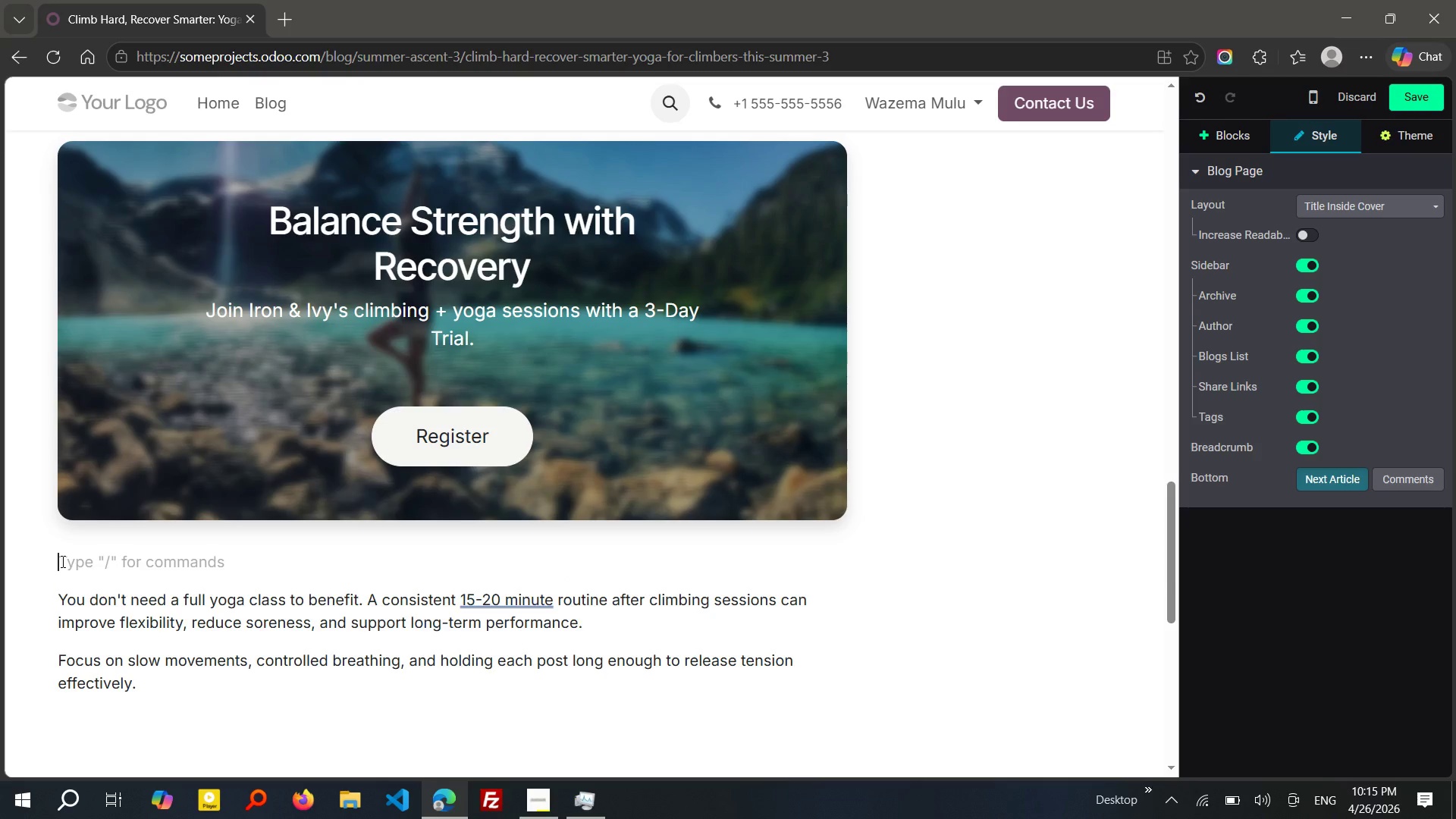 
hold_key(key=ControlLeft, duration=0.59)
 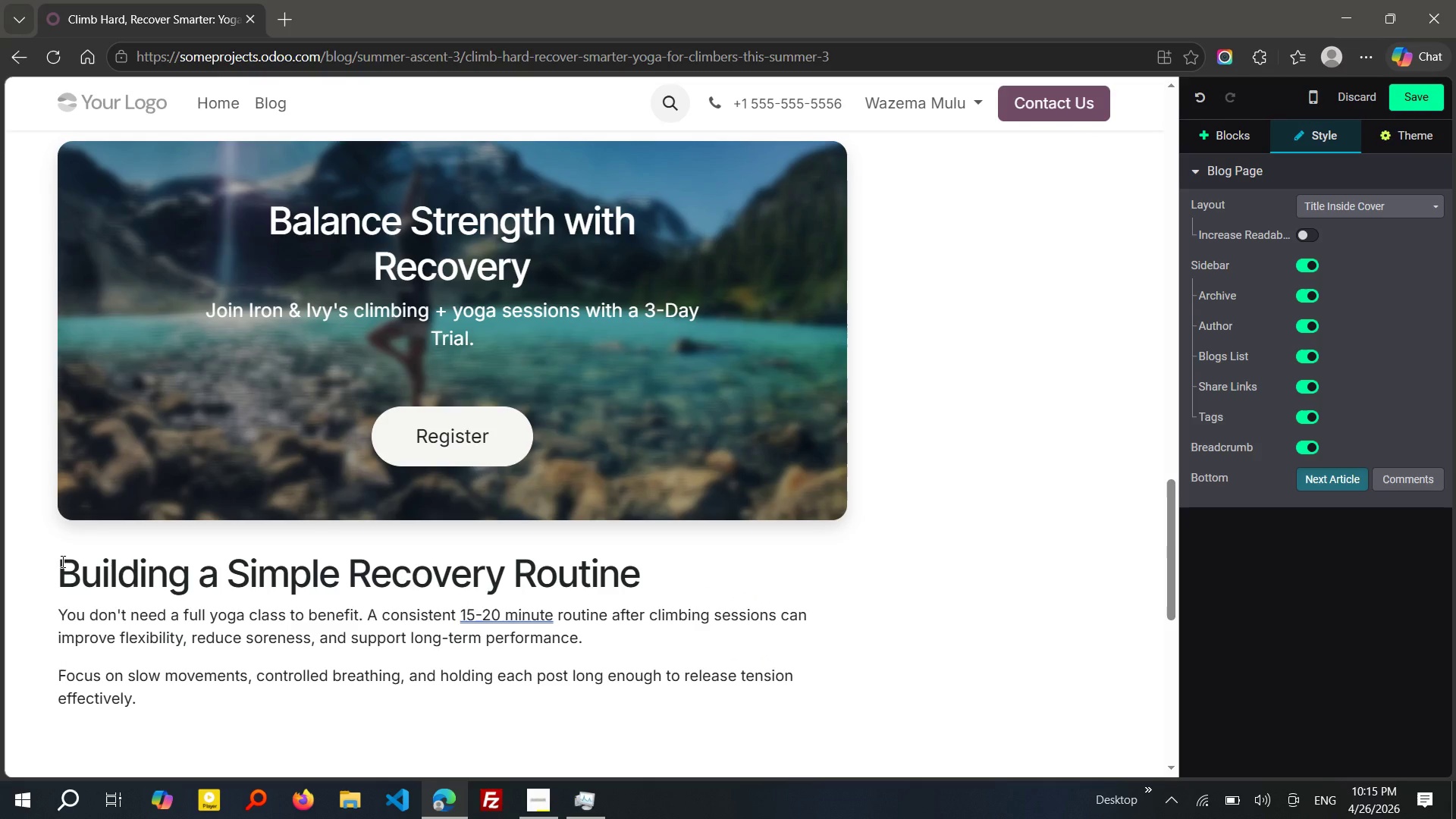 
key(V)
 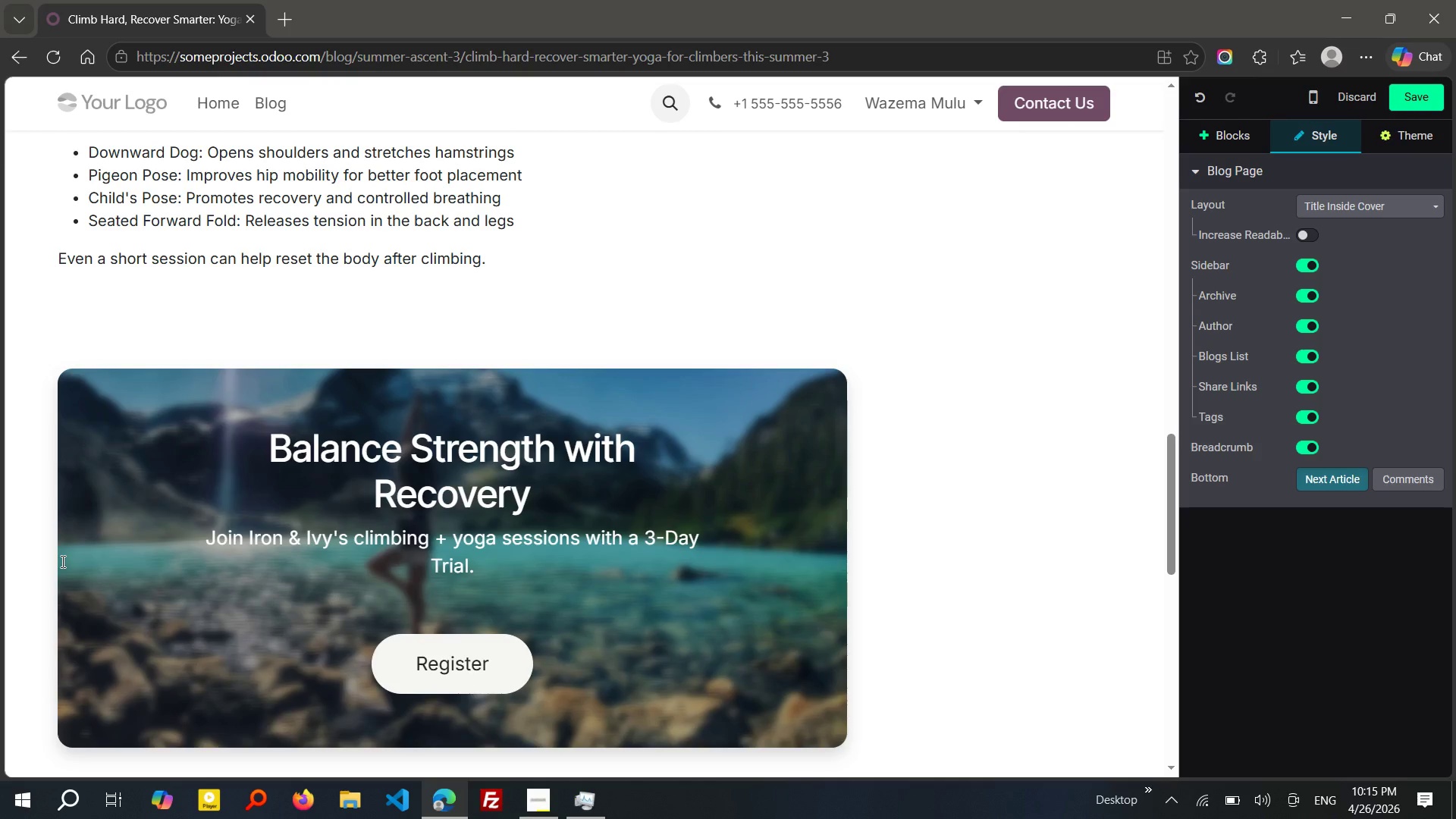 
left_click([94, 324])
 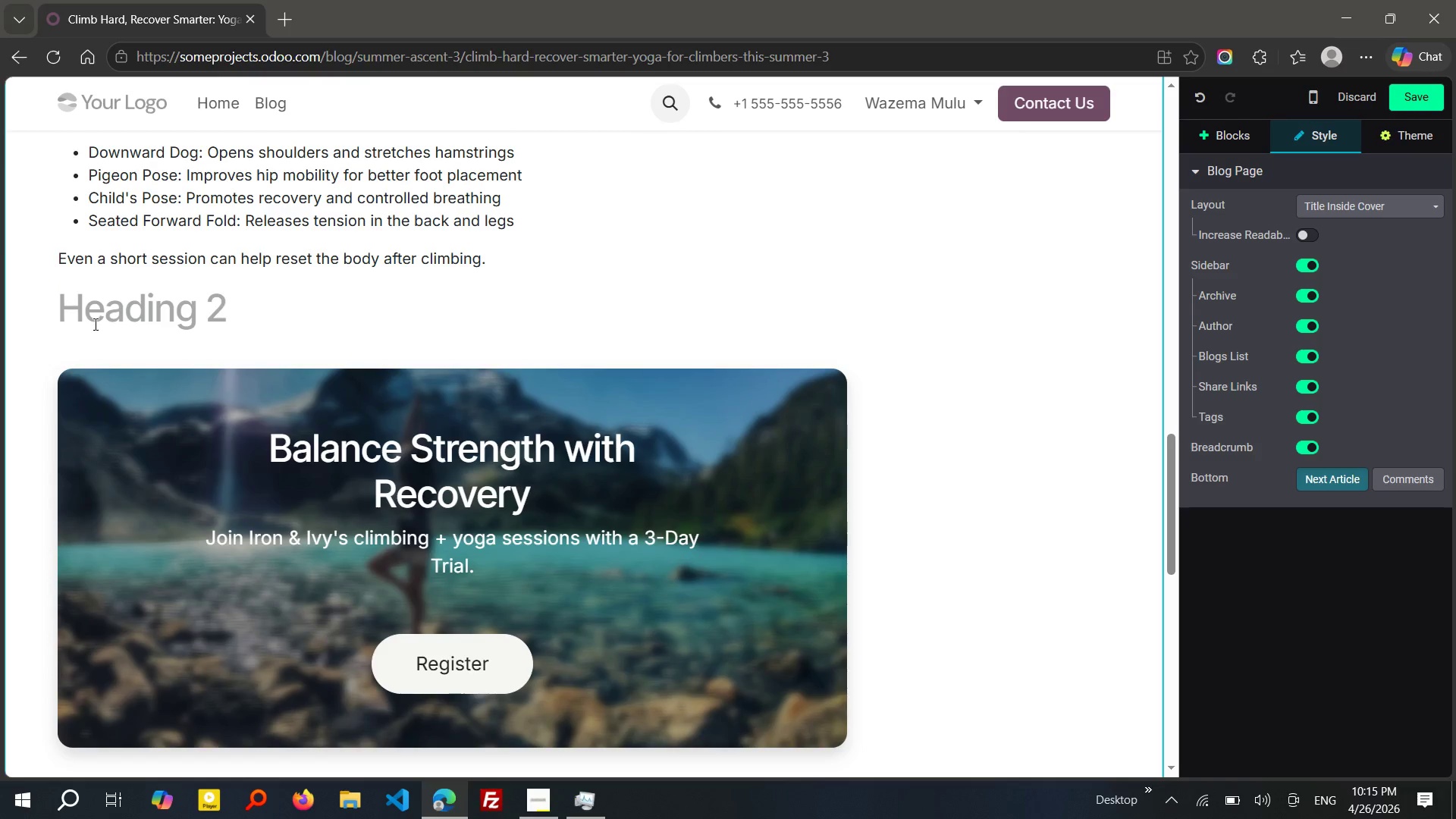 
key(Backspace)
 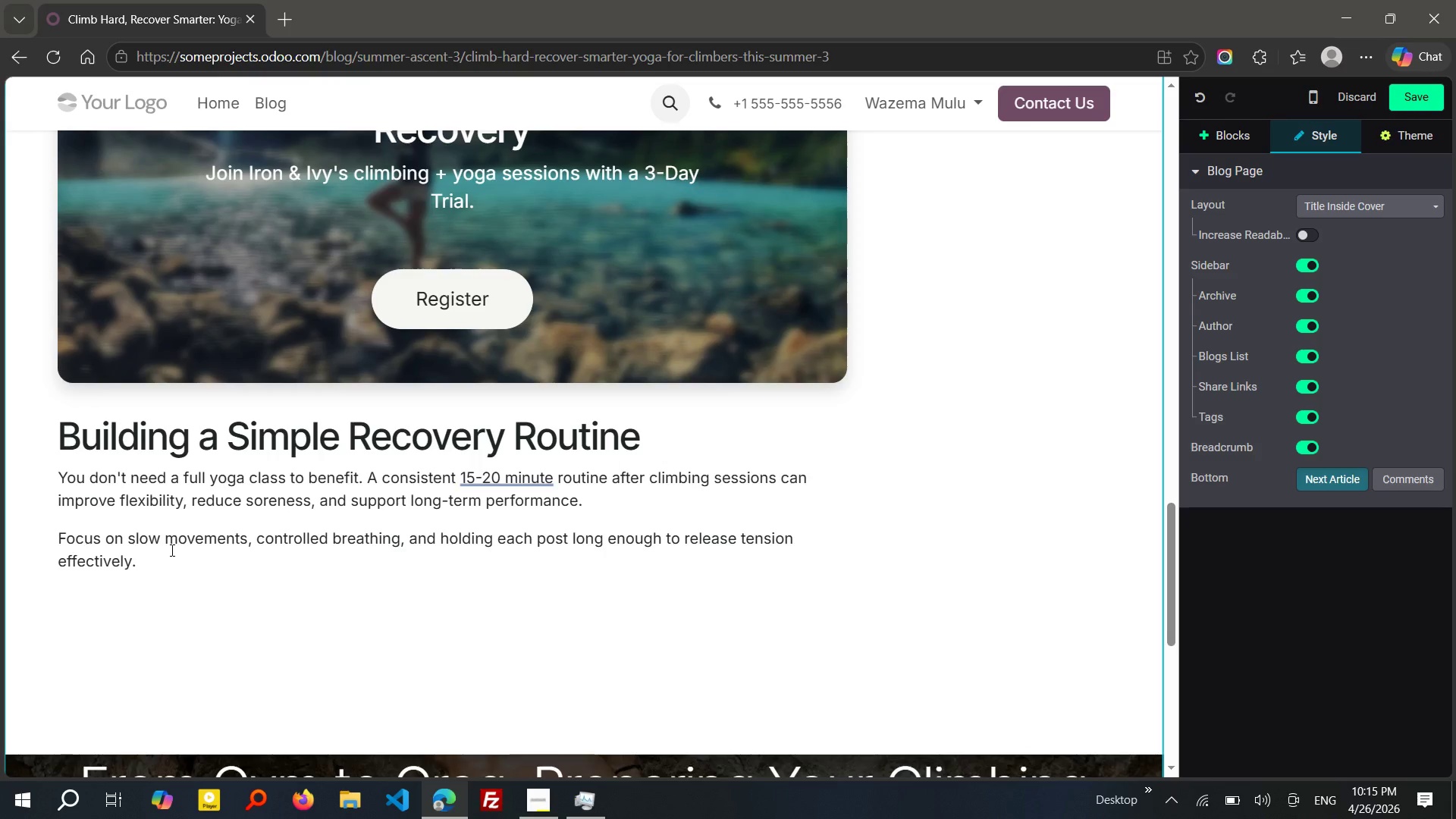 
wait(13.98)
 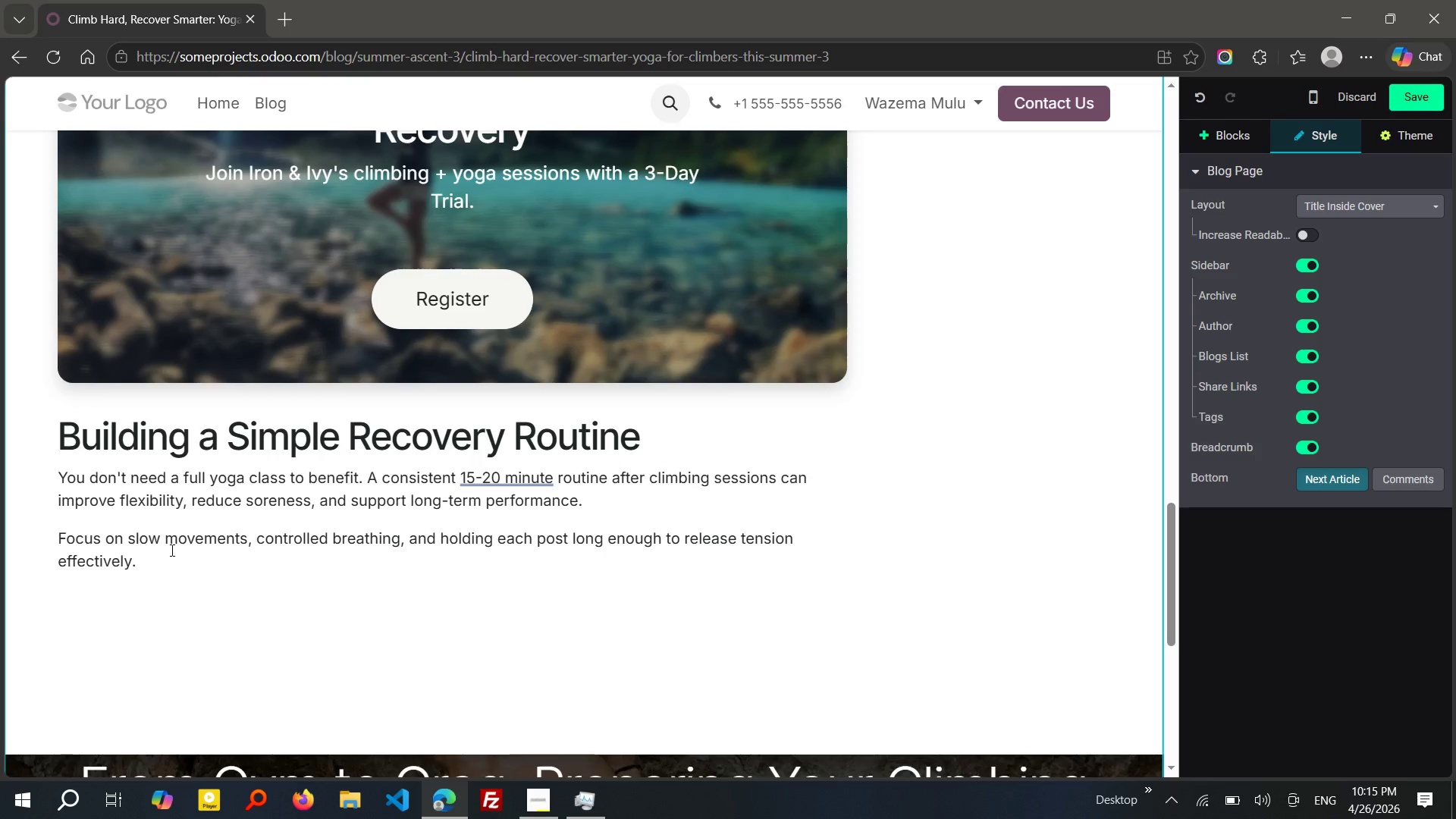 
left_click([124, 601])
 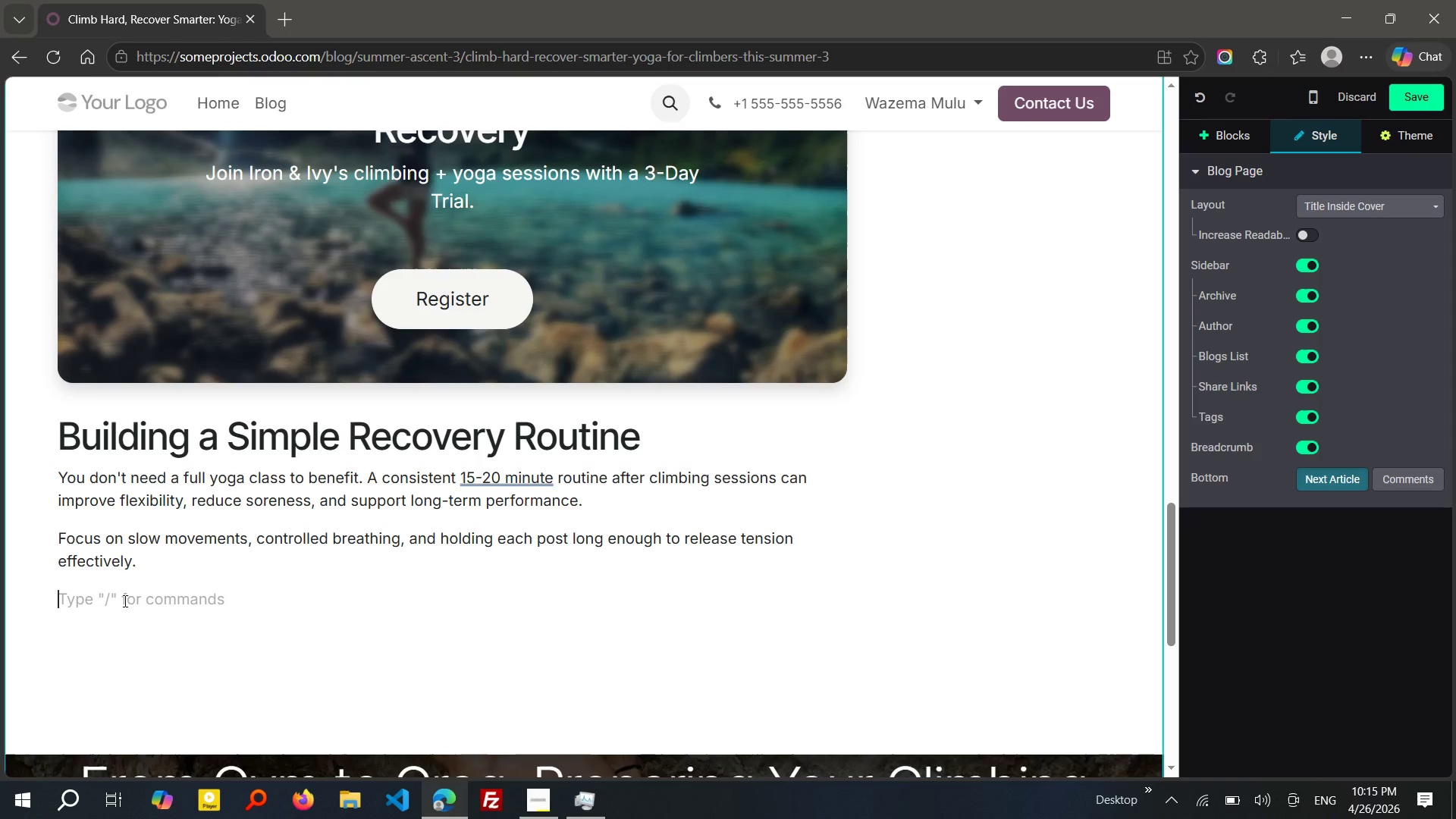 
type(CLimb)
key(Backspace)
key(Backspace)
type(bing performance in)
key(Backspace)
type(sn't just built on st)
 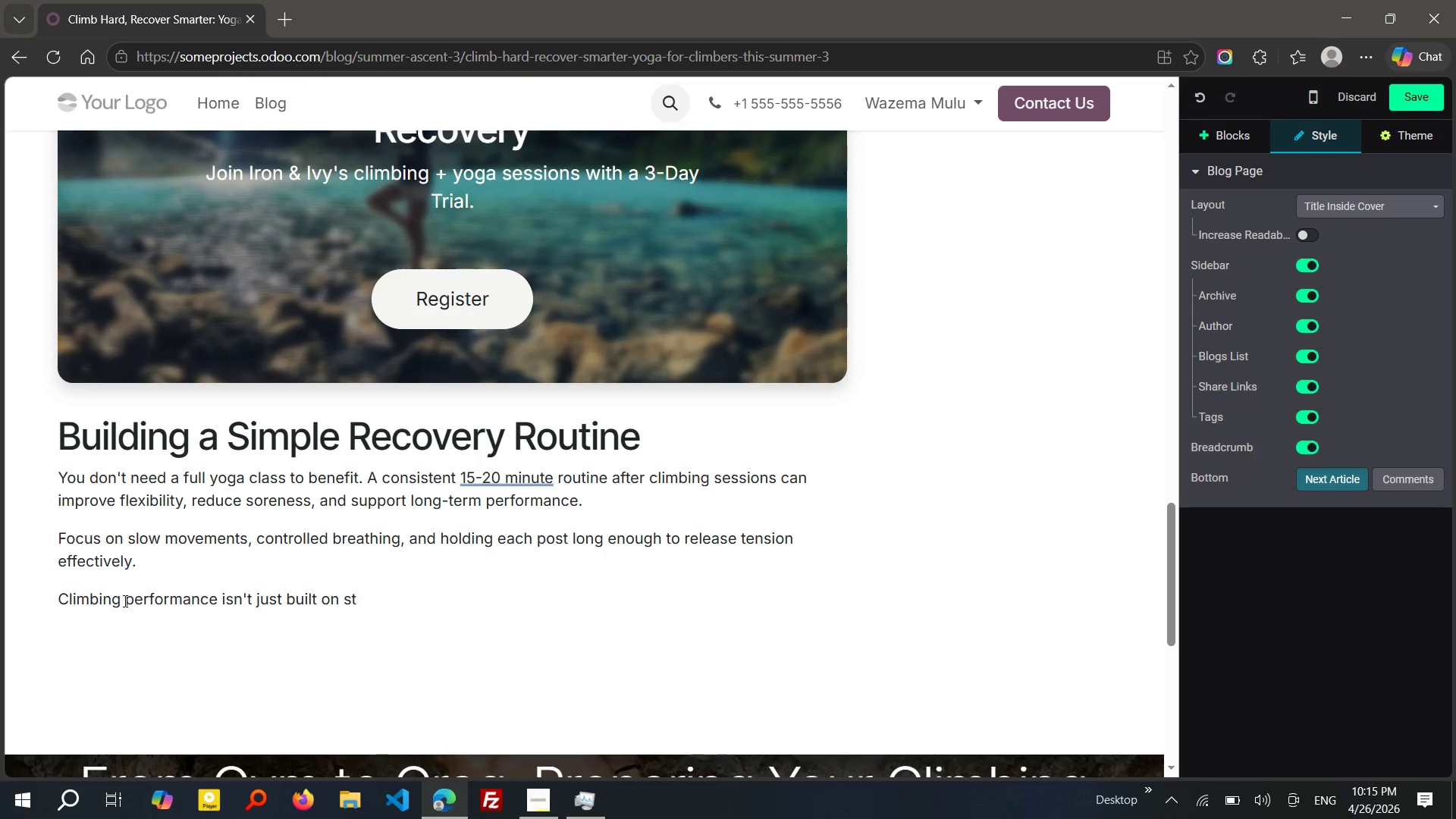 
wait(7.47)
 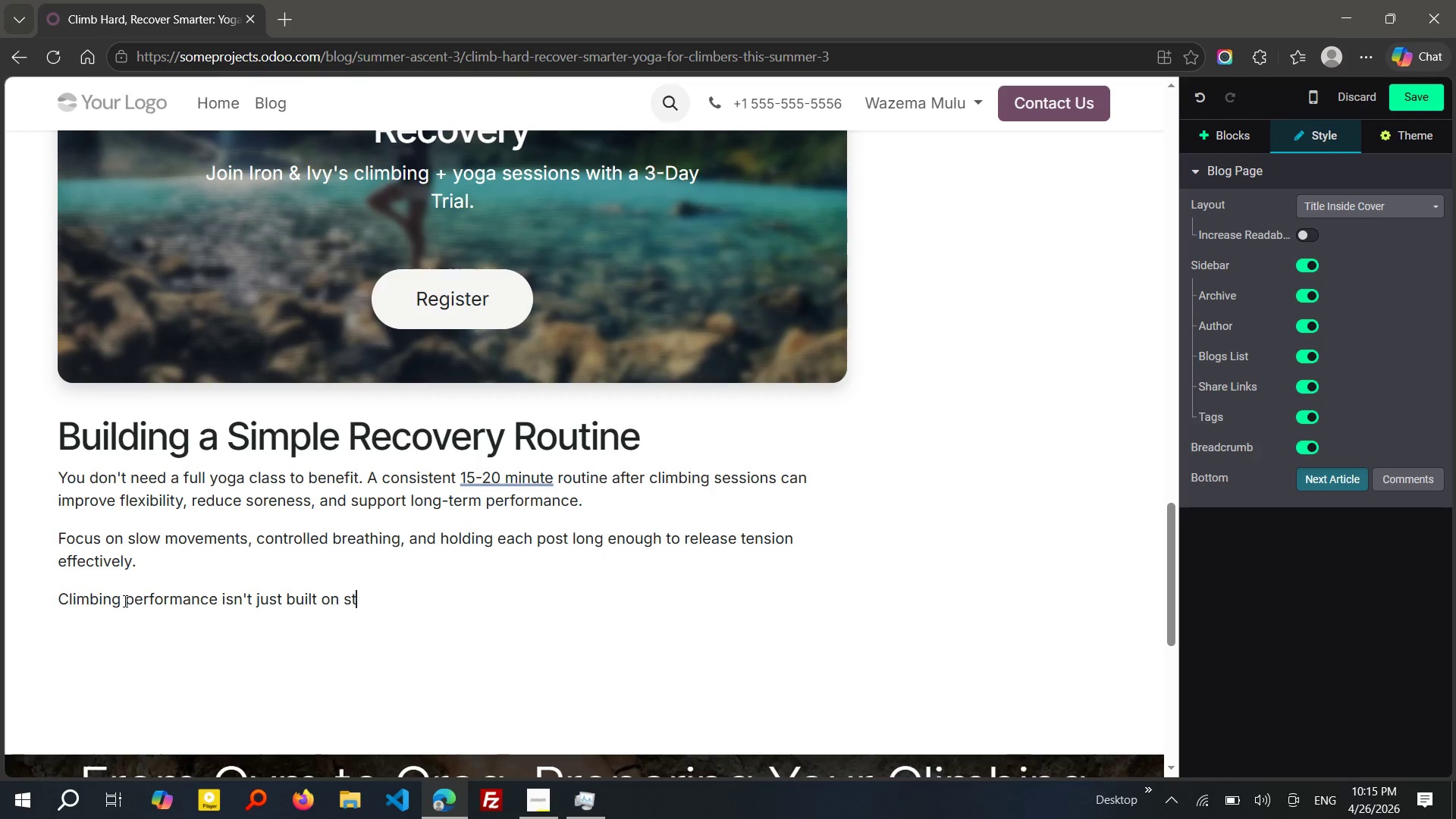 
type(rength; it's sst)
key(Backspace)
key(Backspace)
type(ustained through recovery. bY incorp)
key(Tab)
type( yoga)
 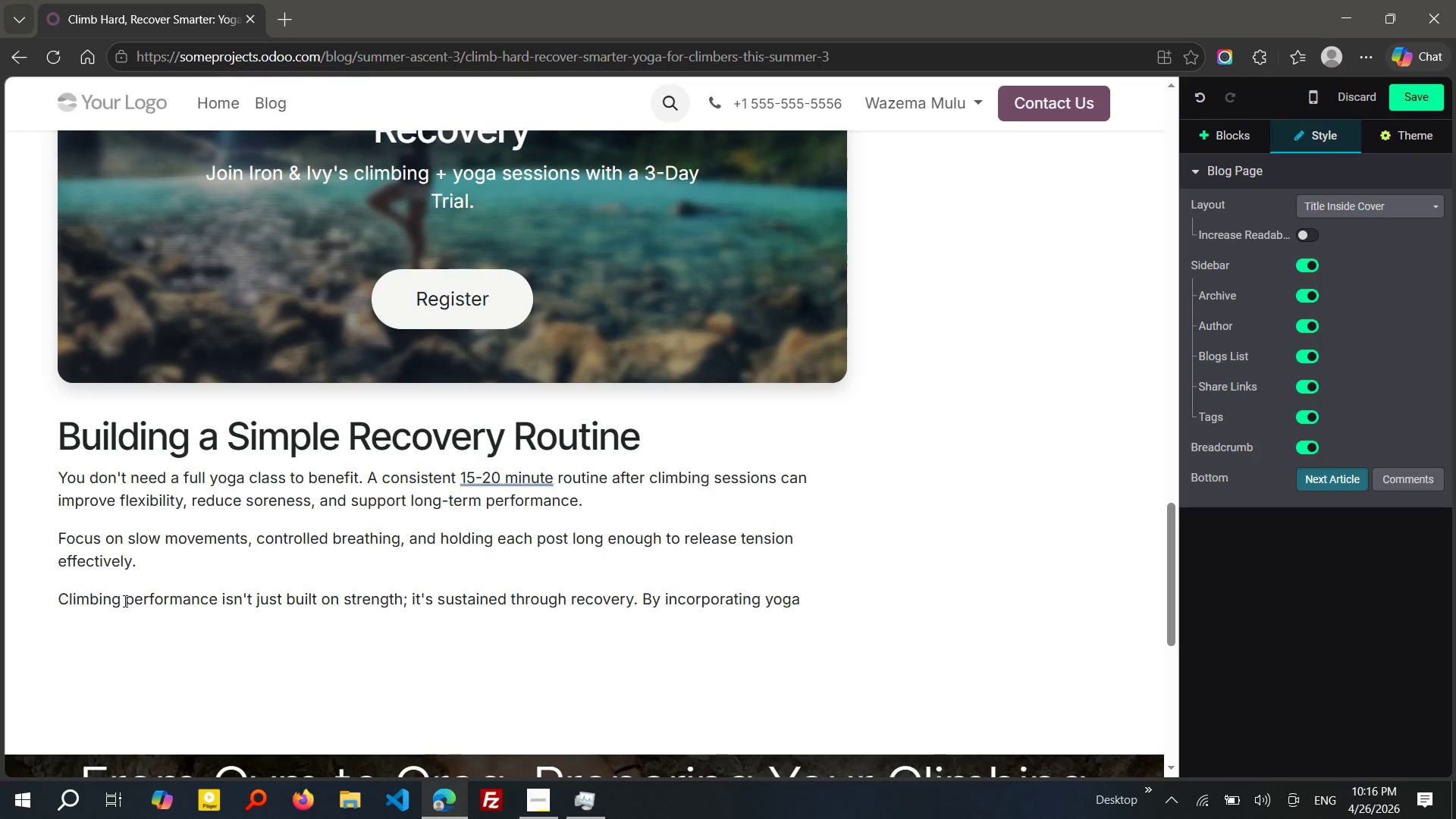 
wait(6.22)
 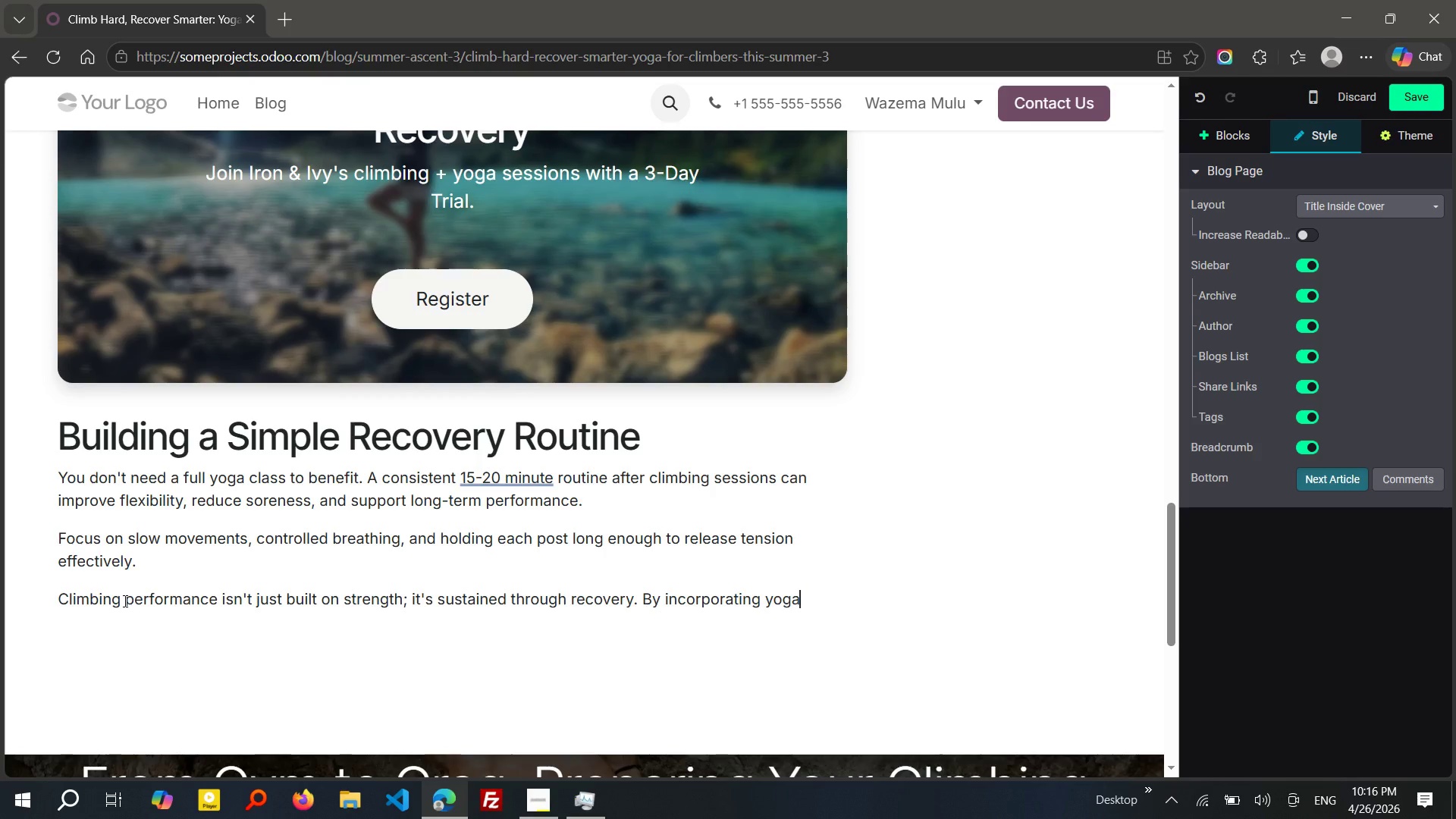 
type(  into your routne)
 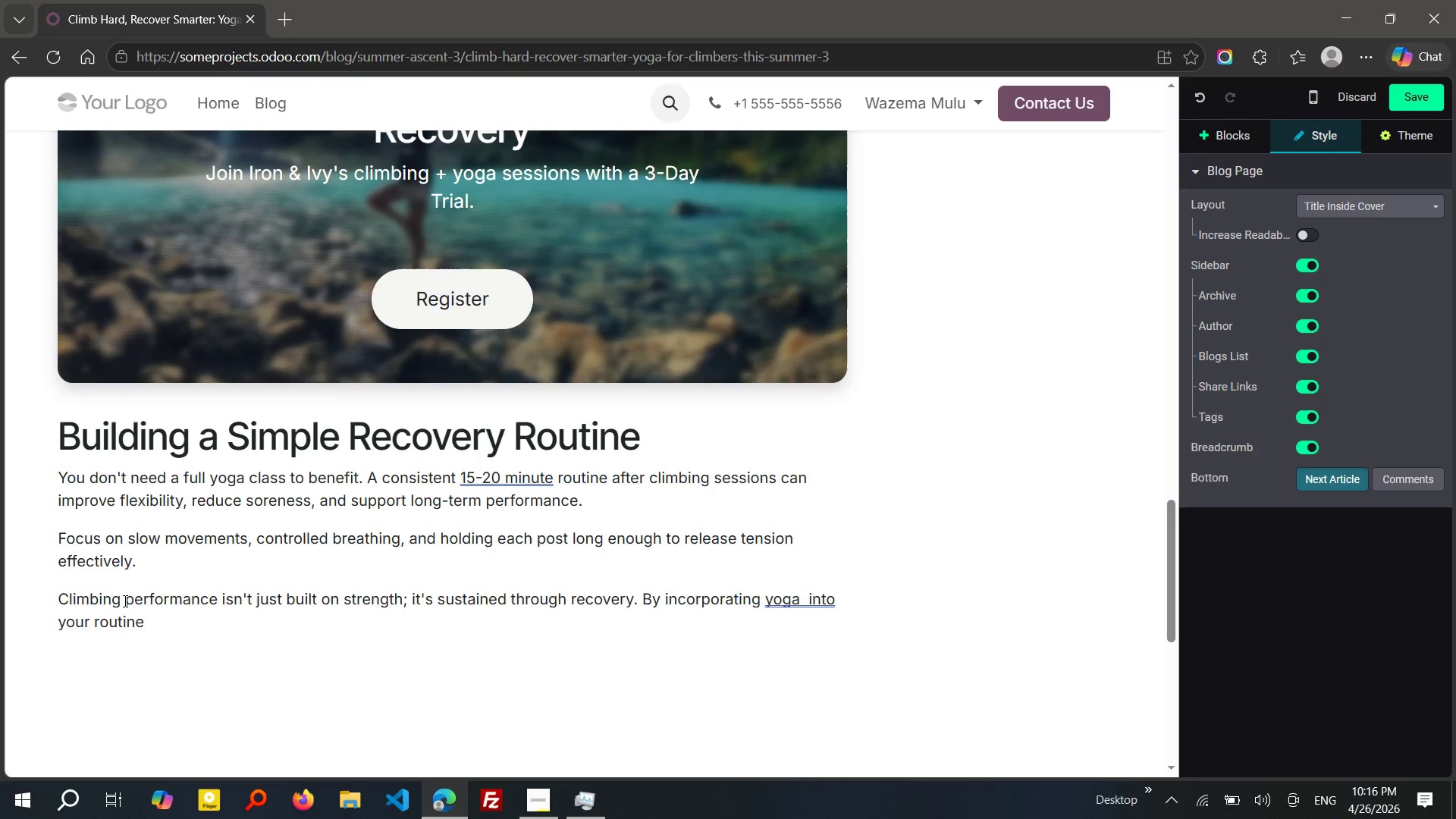 
type(, yo)
 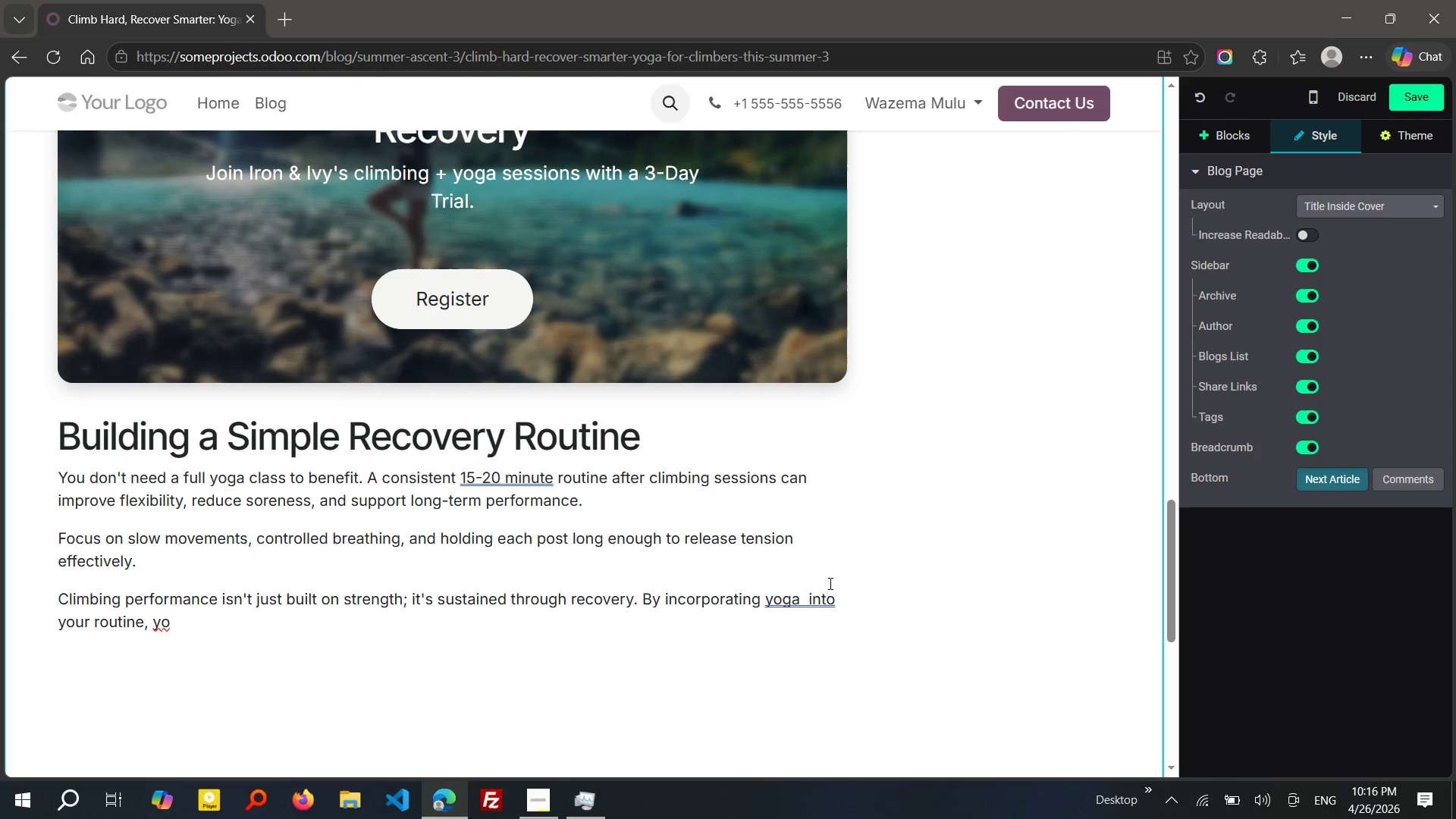 
left_click([829, 592])
 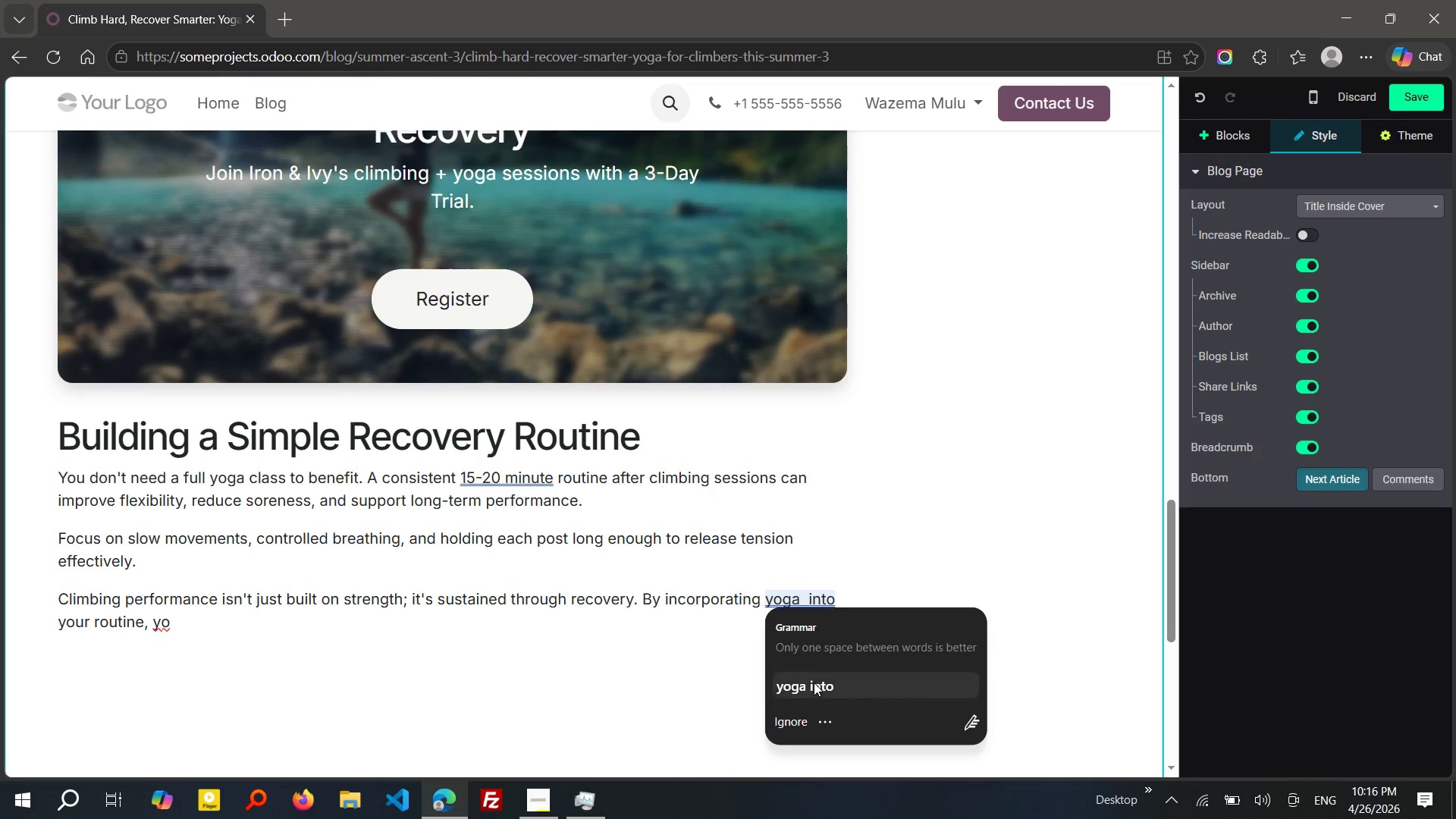 
left_click([814, 684])
 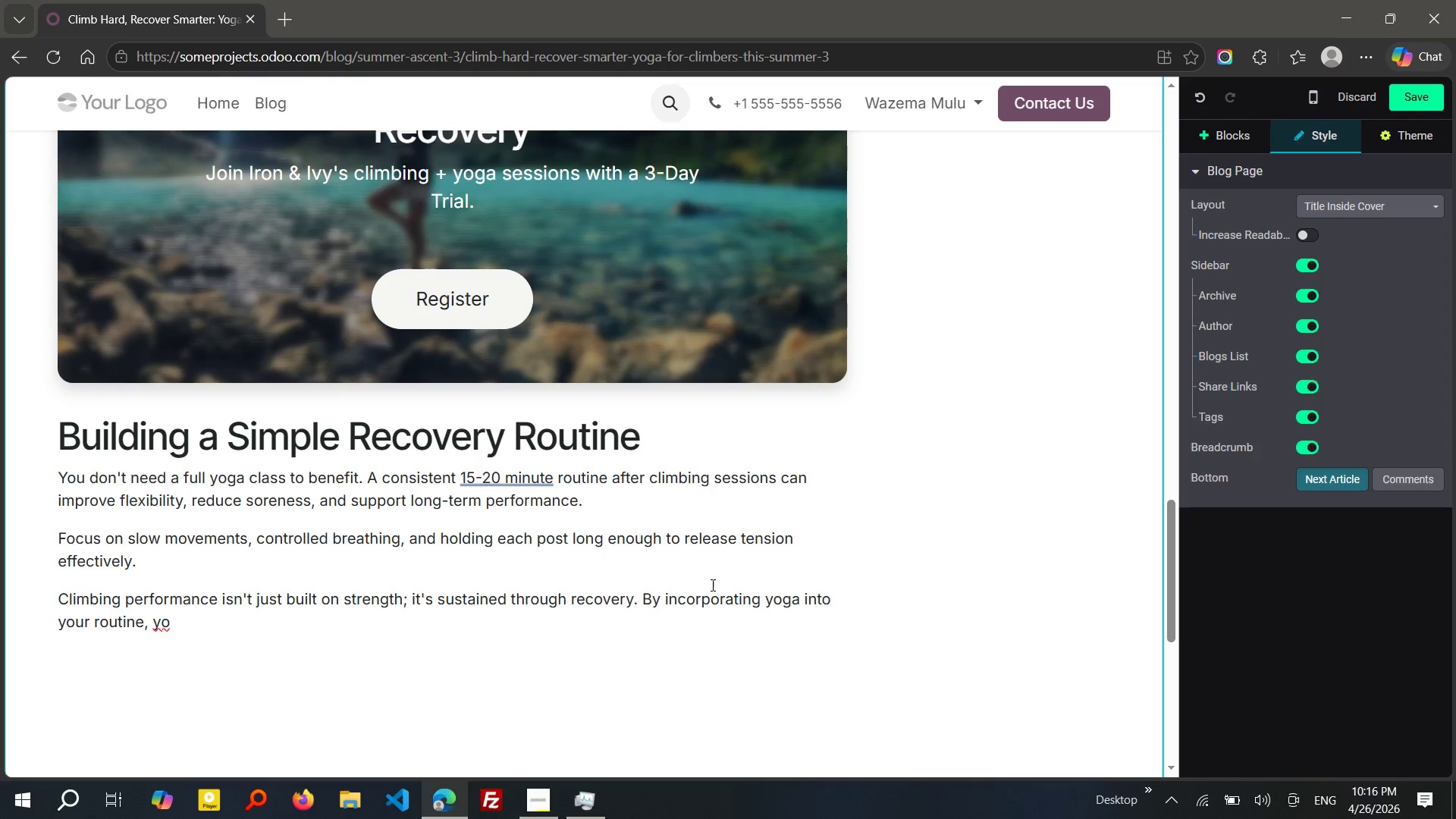 
left_click([707, 619])
 